 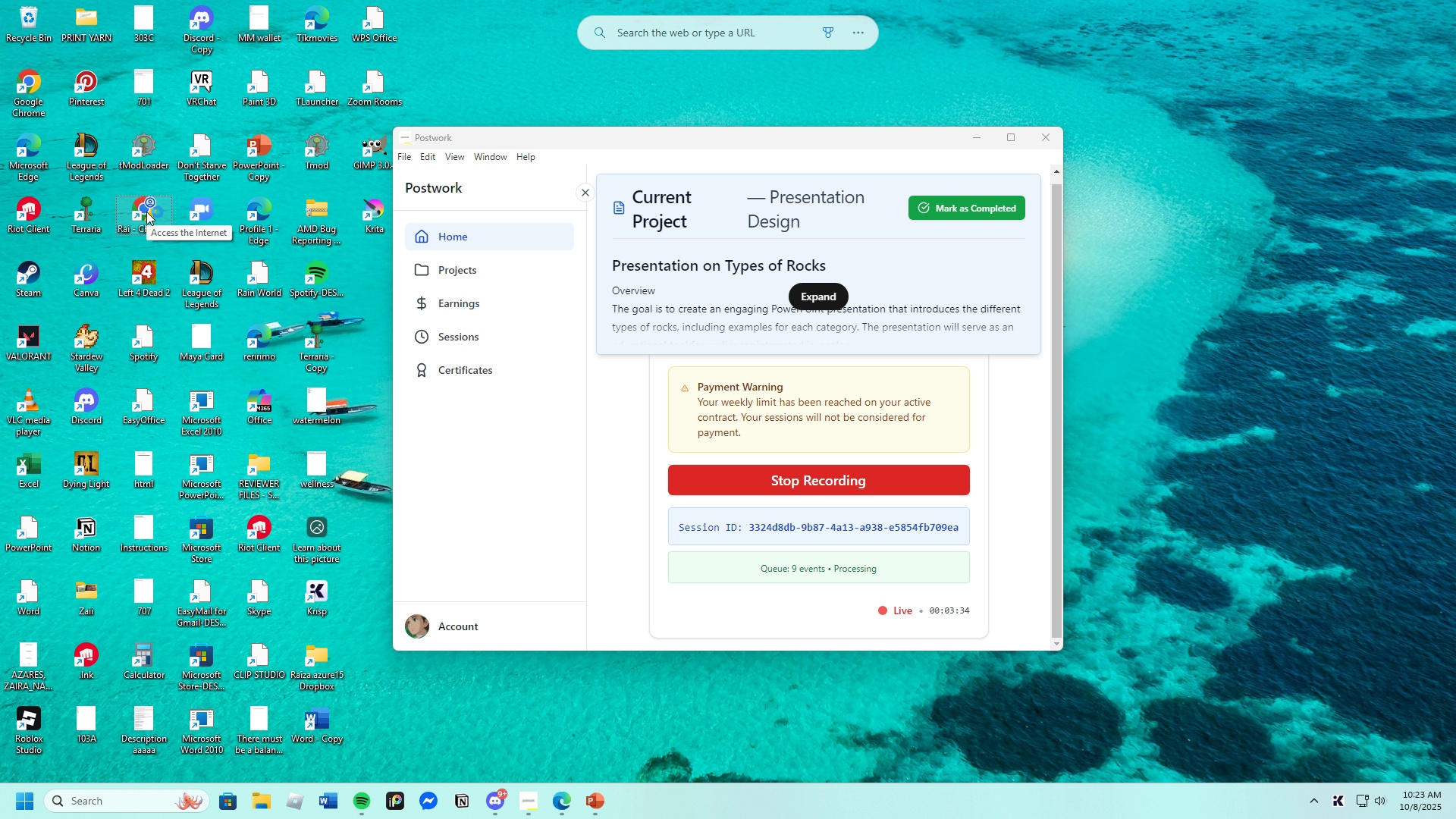 
left_click([855, 16])
 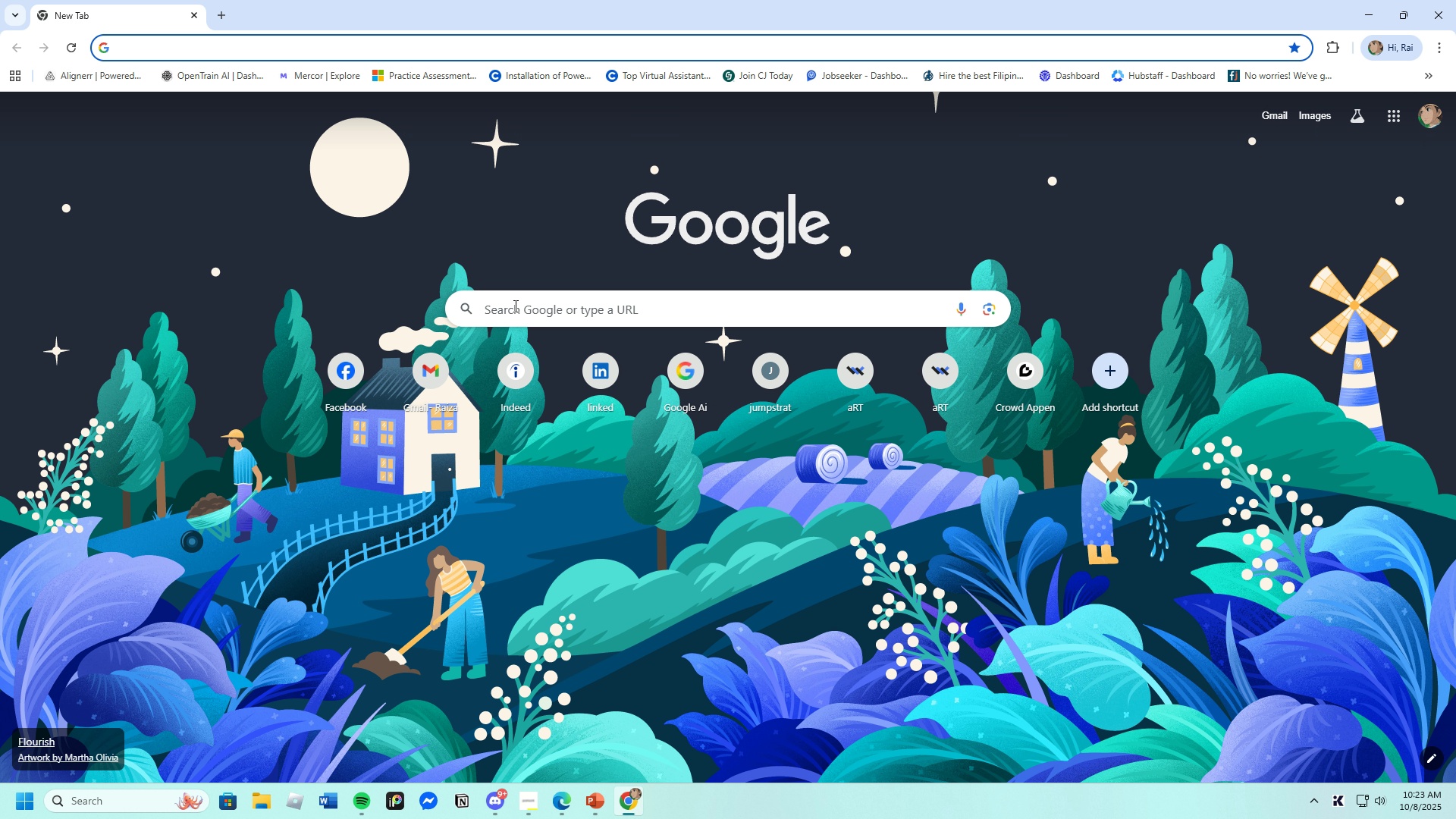 
left_click([514, 306])
 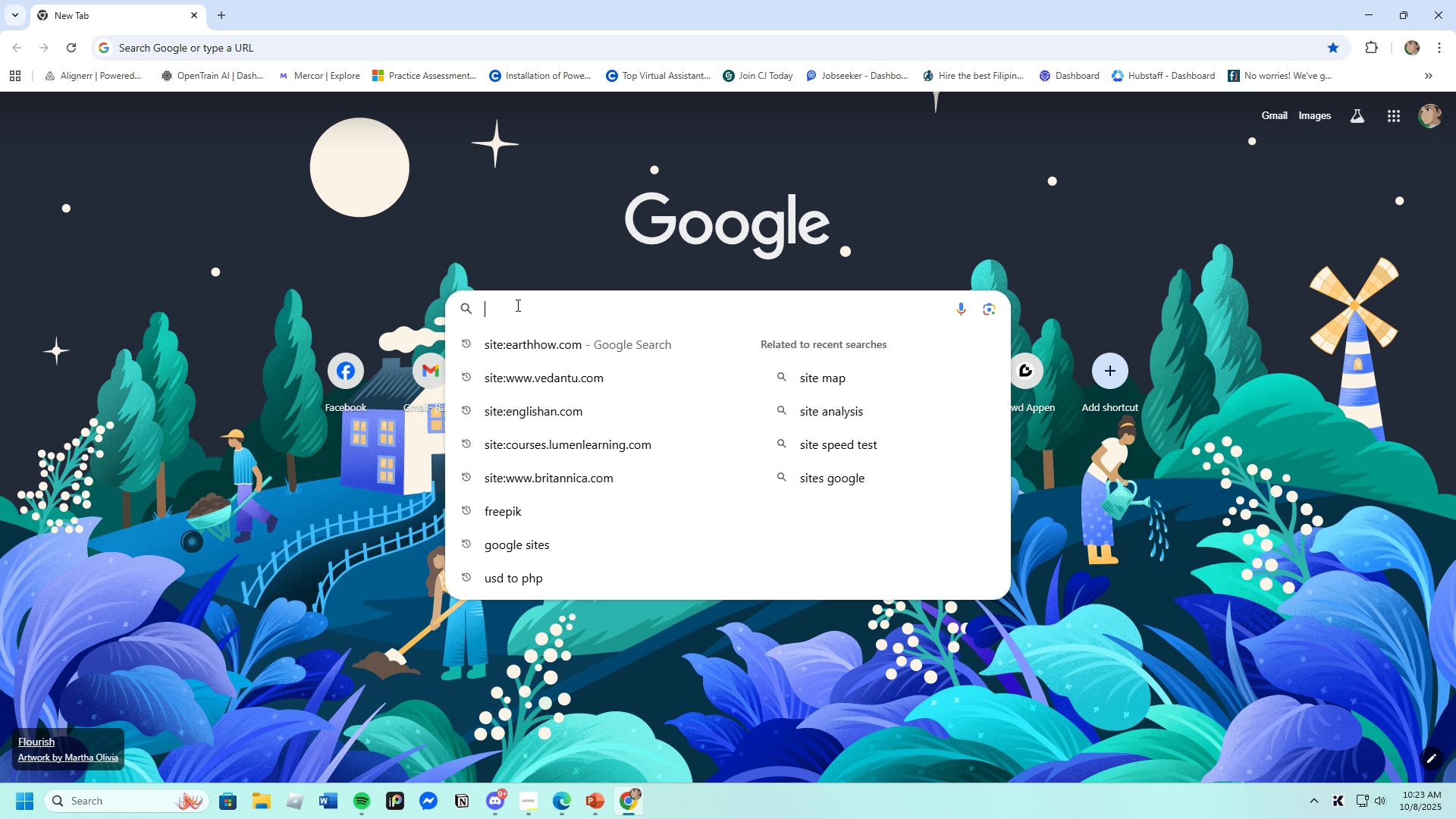 
type(freepic)
 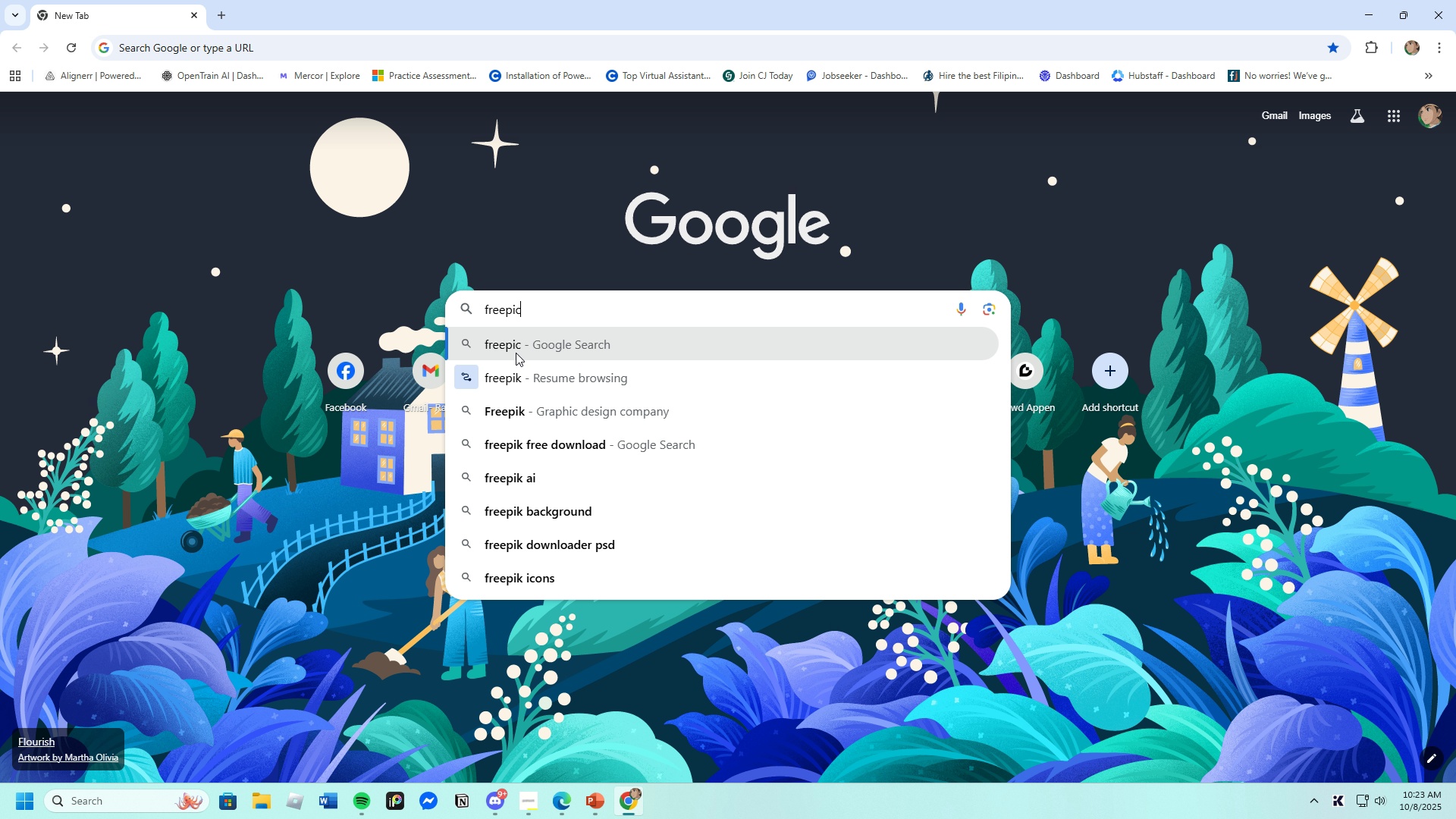 
left_click([526, 381])
 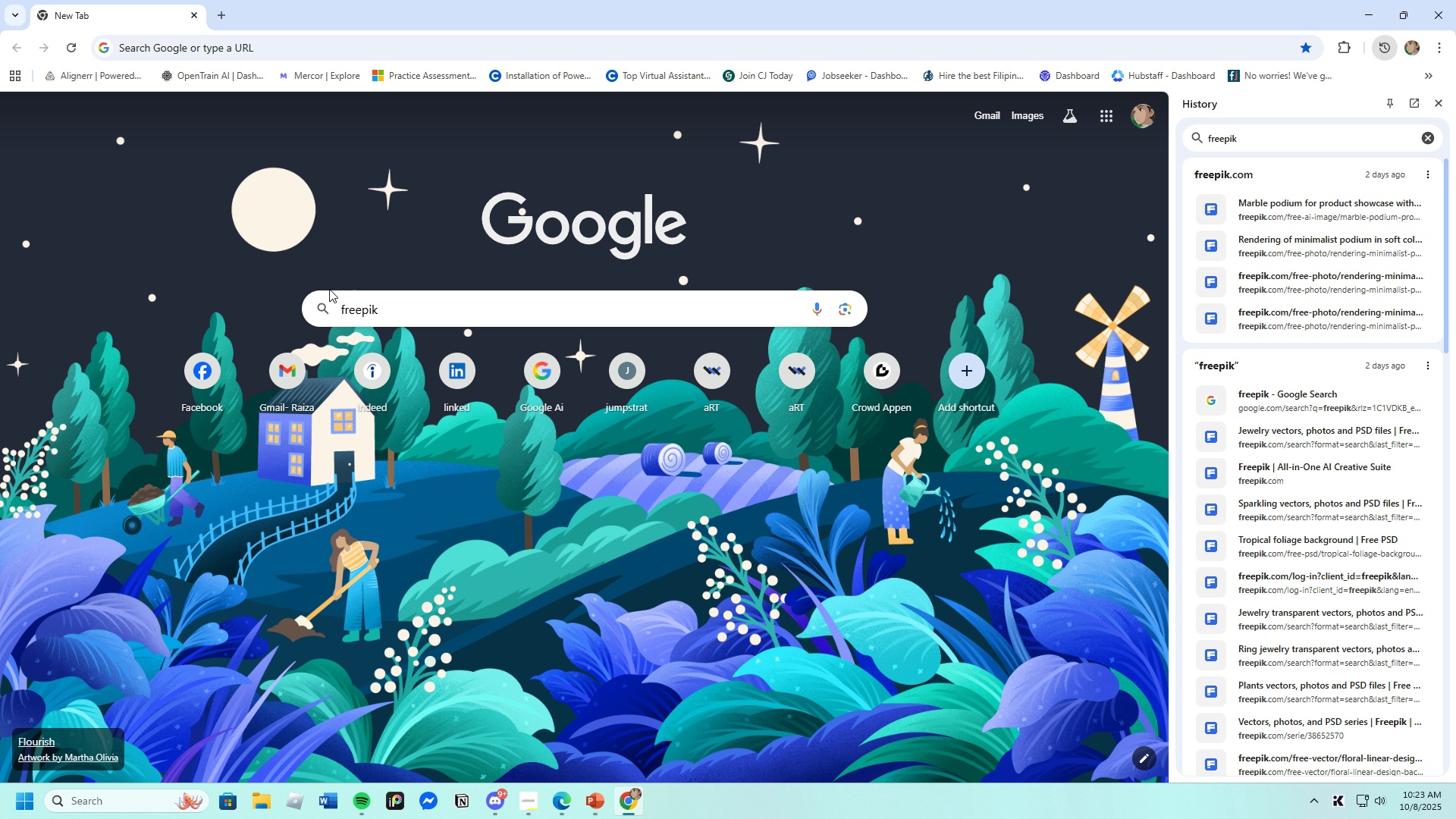 
left_click([393, 310])
 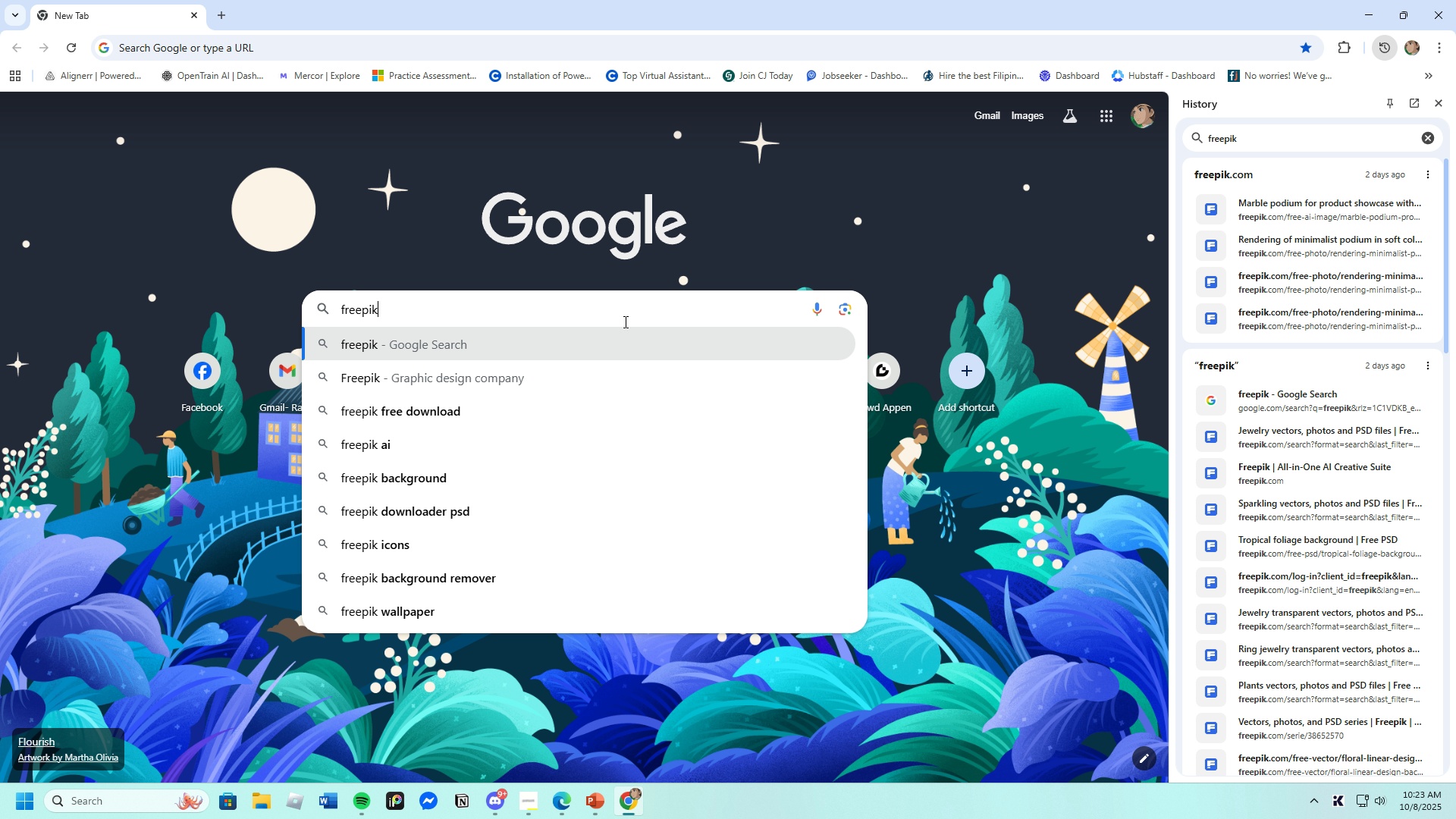 
left_click([375, 347])
 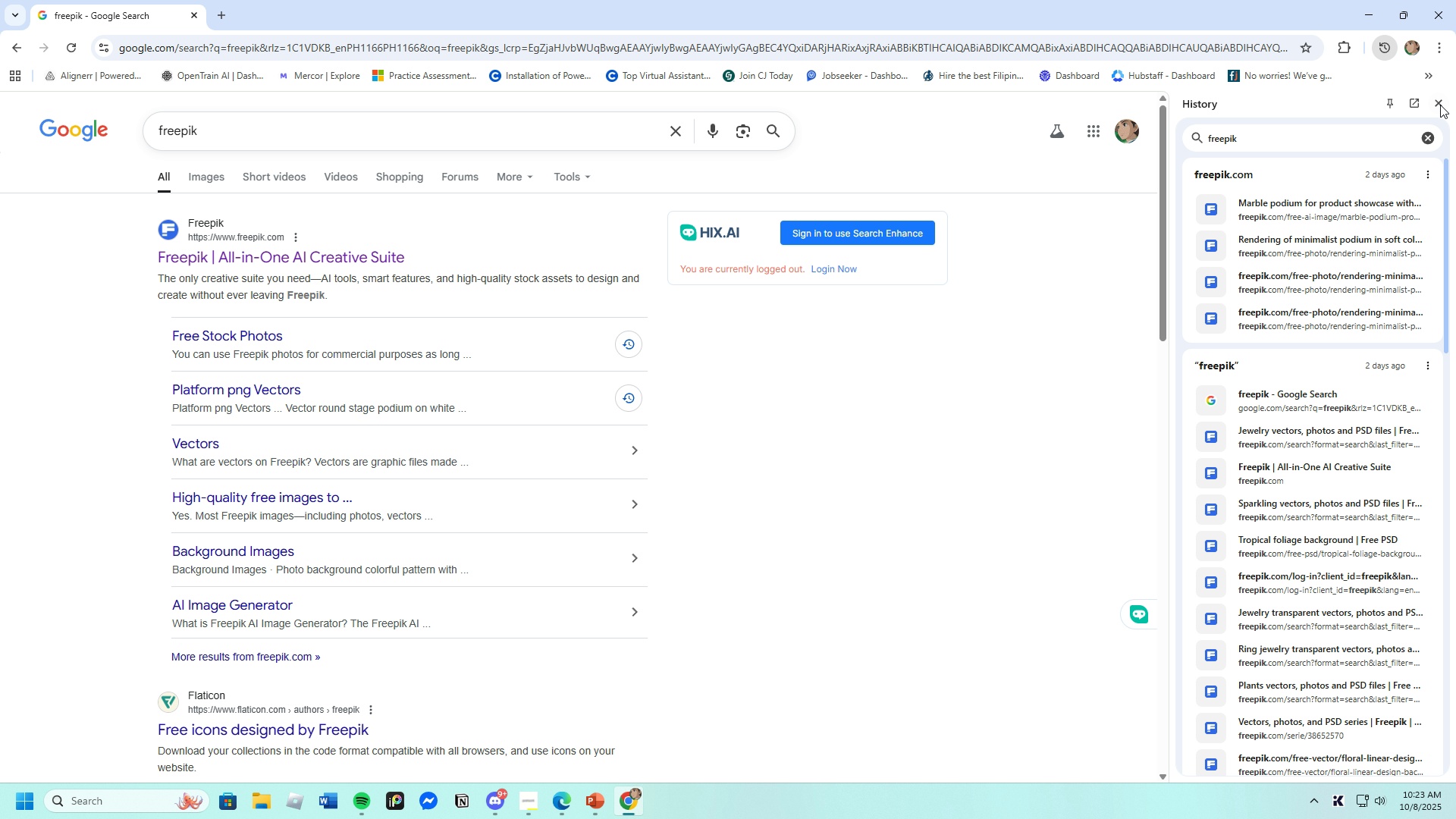 
left_click([1438, 106])
 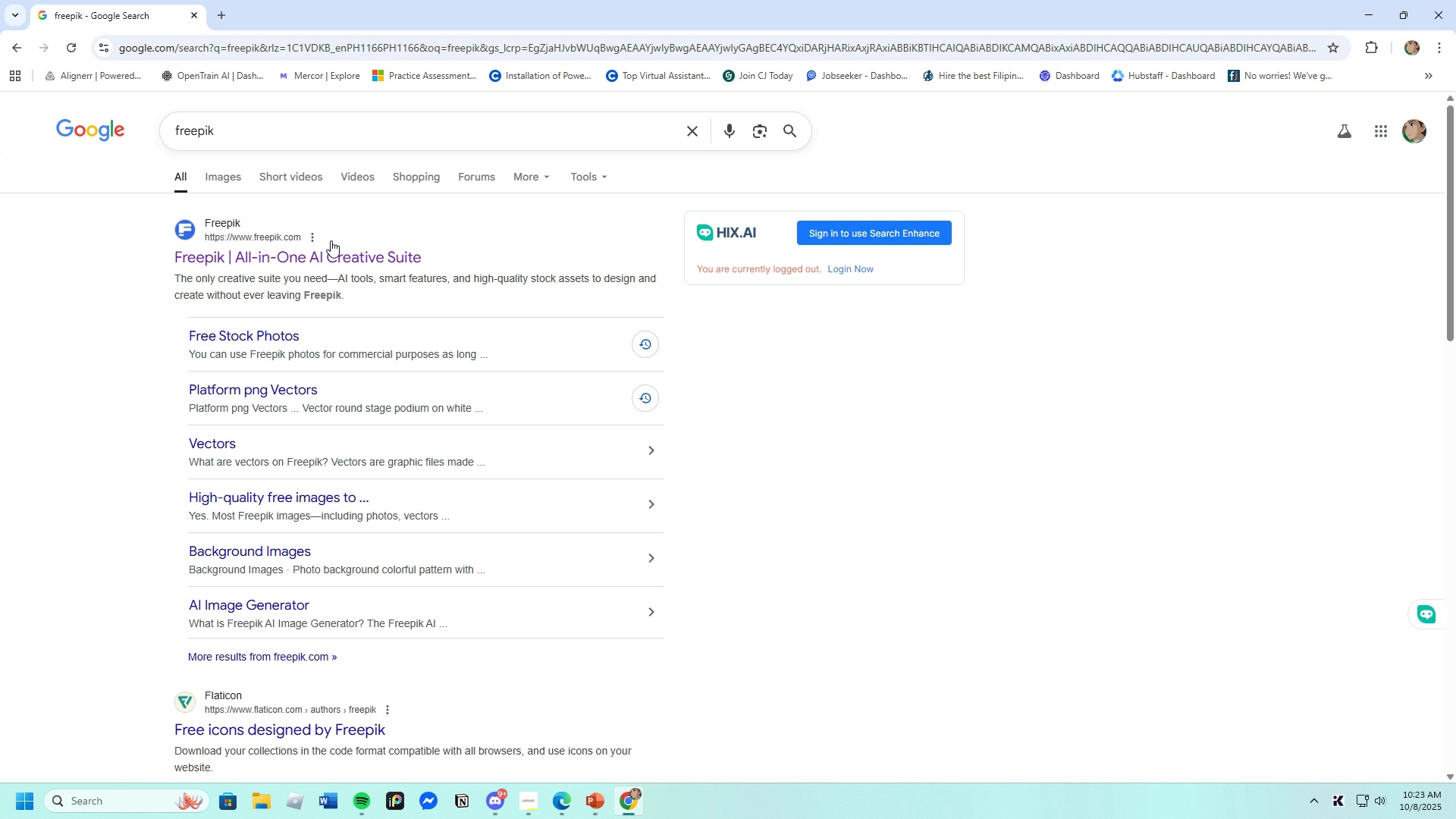 
left_click([328, 249])
 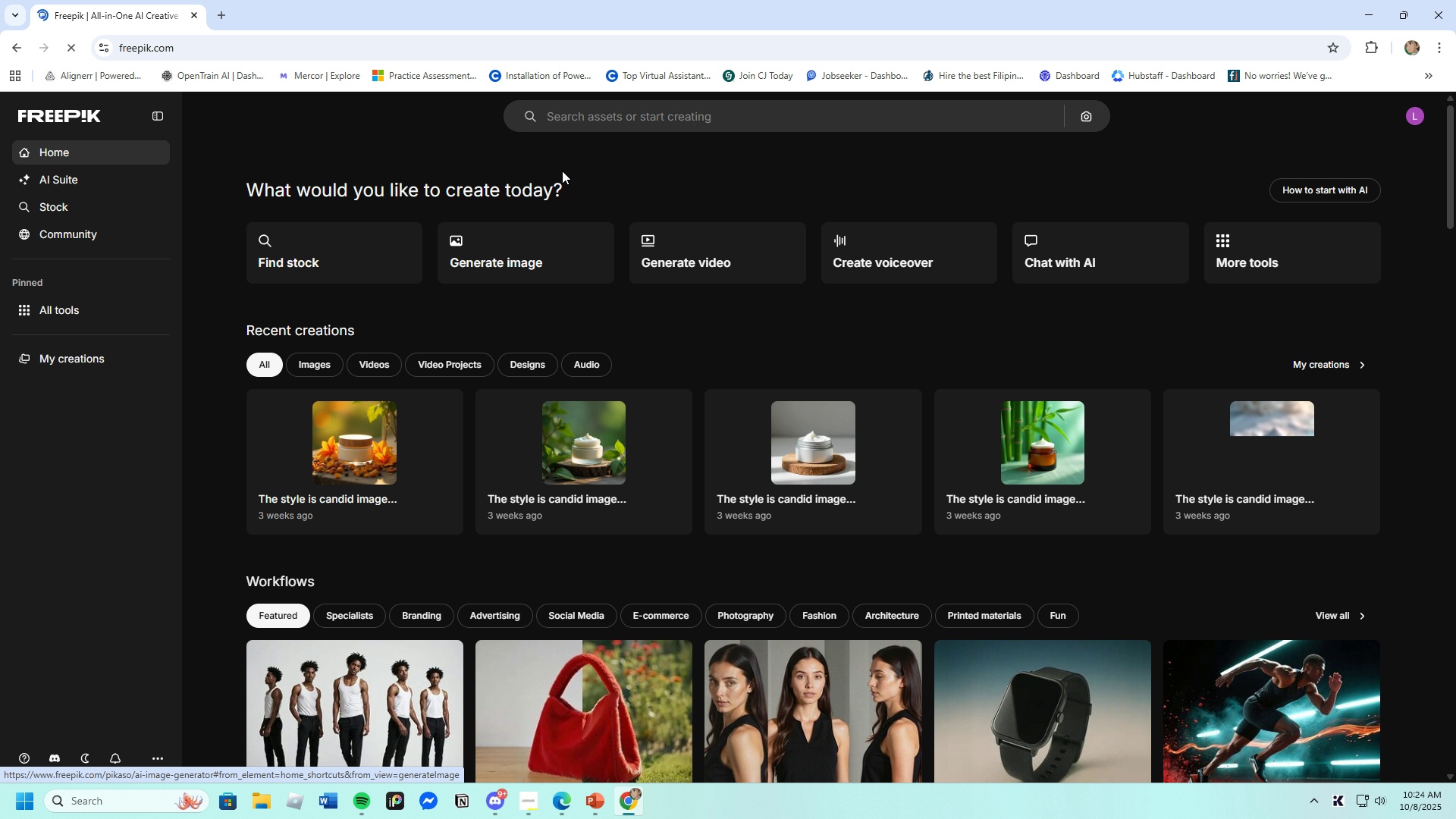 
left_click([610, 115])
 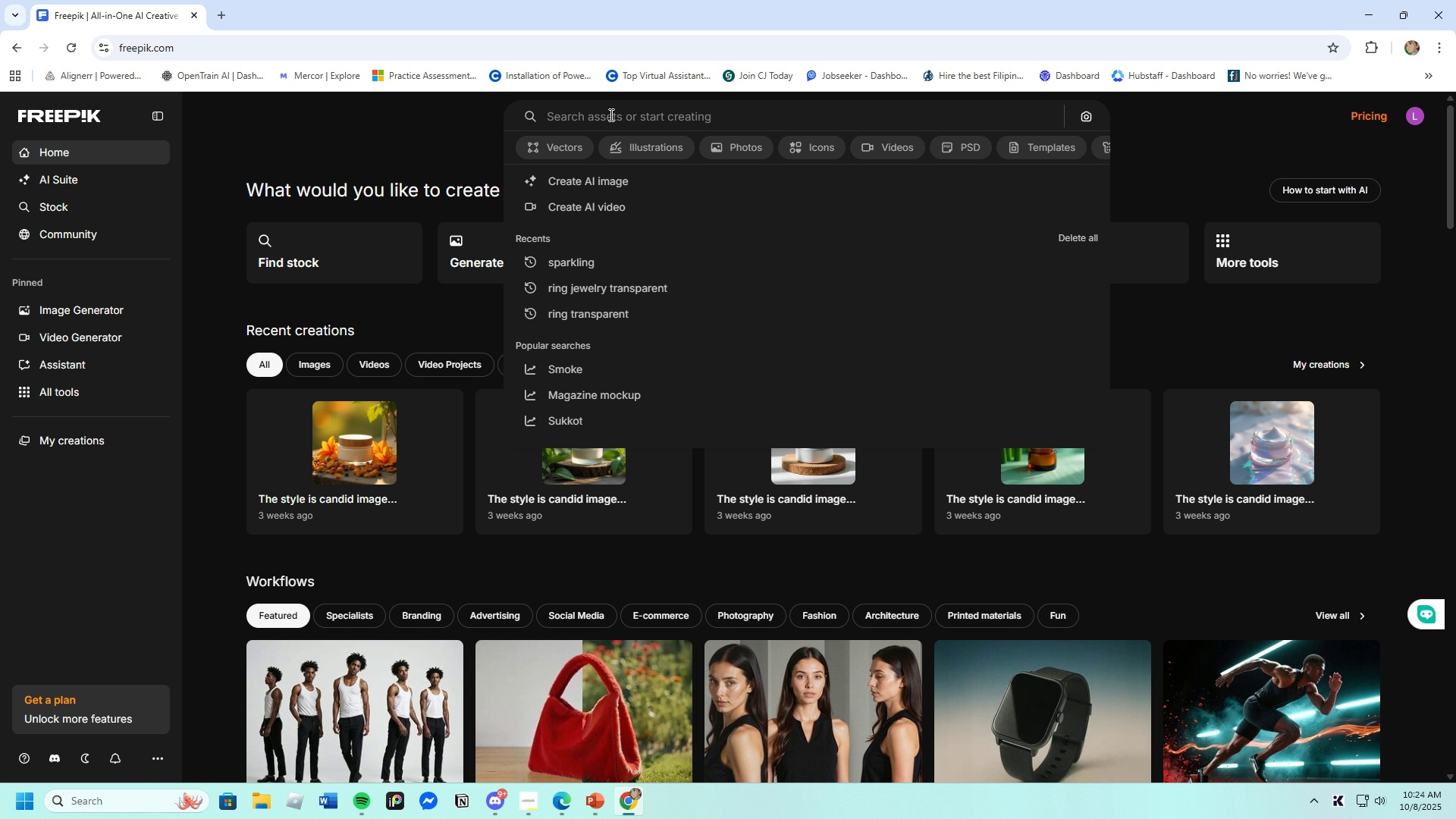 
type(roxk background)
 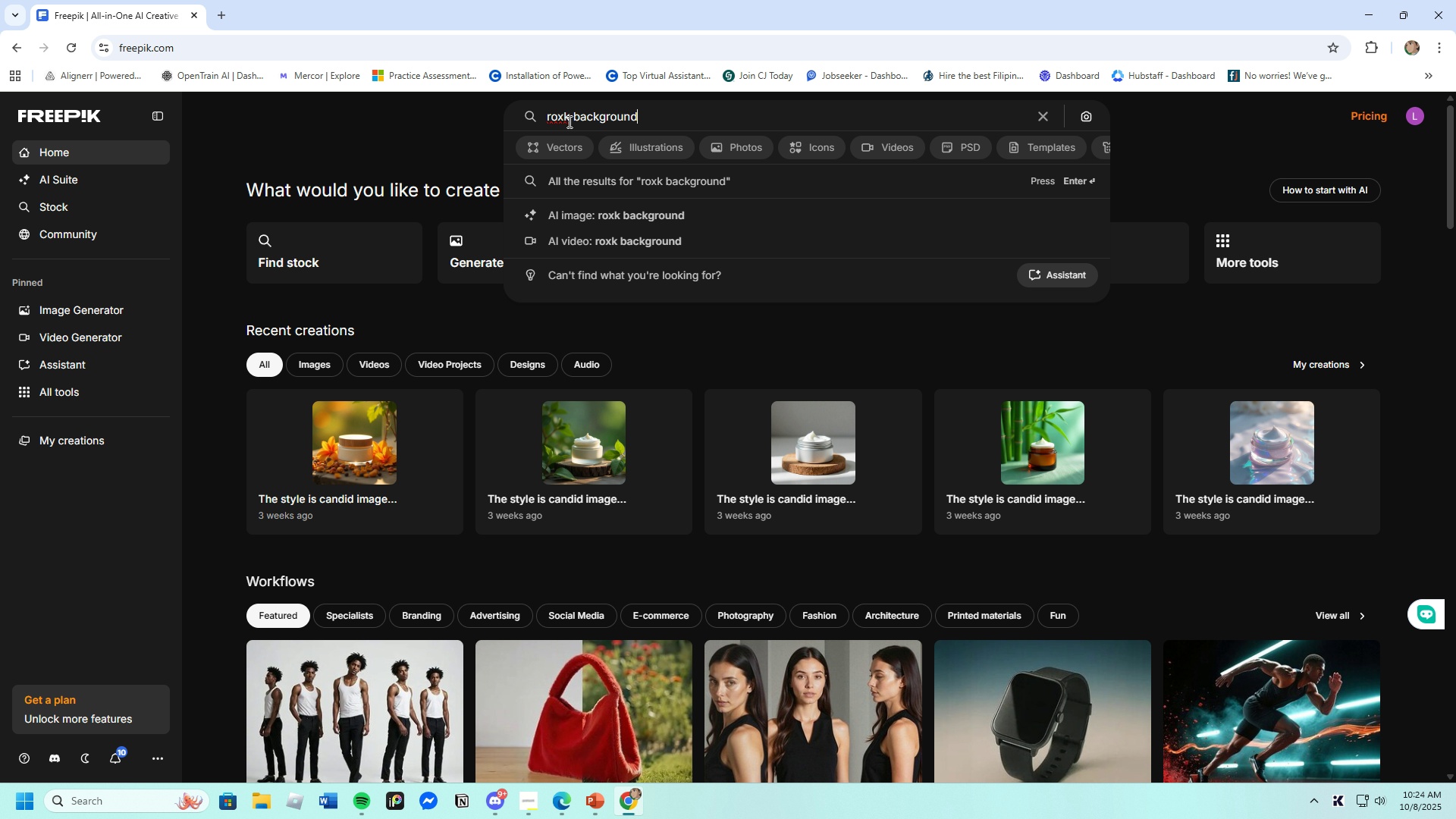 
left_click([565, 123])
 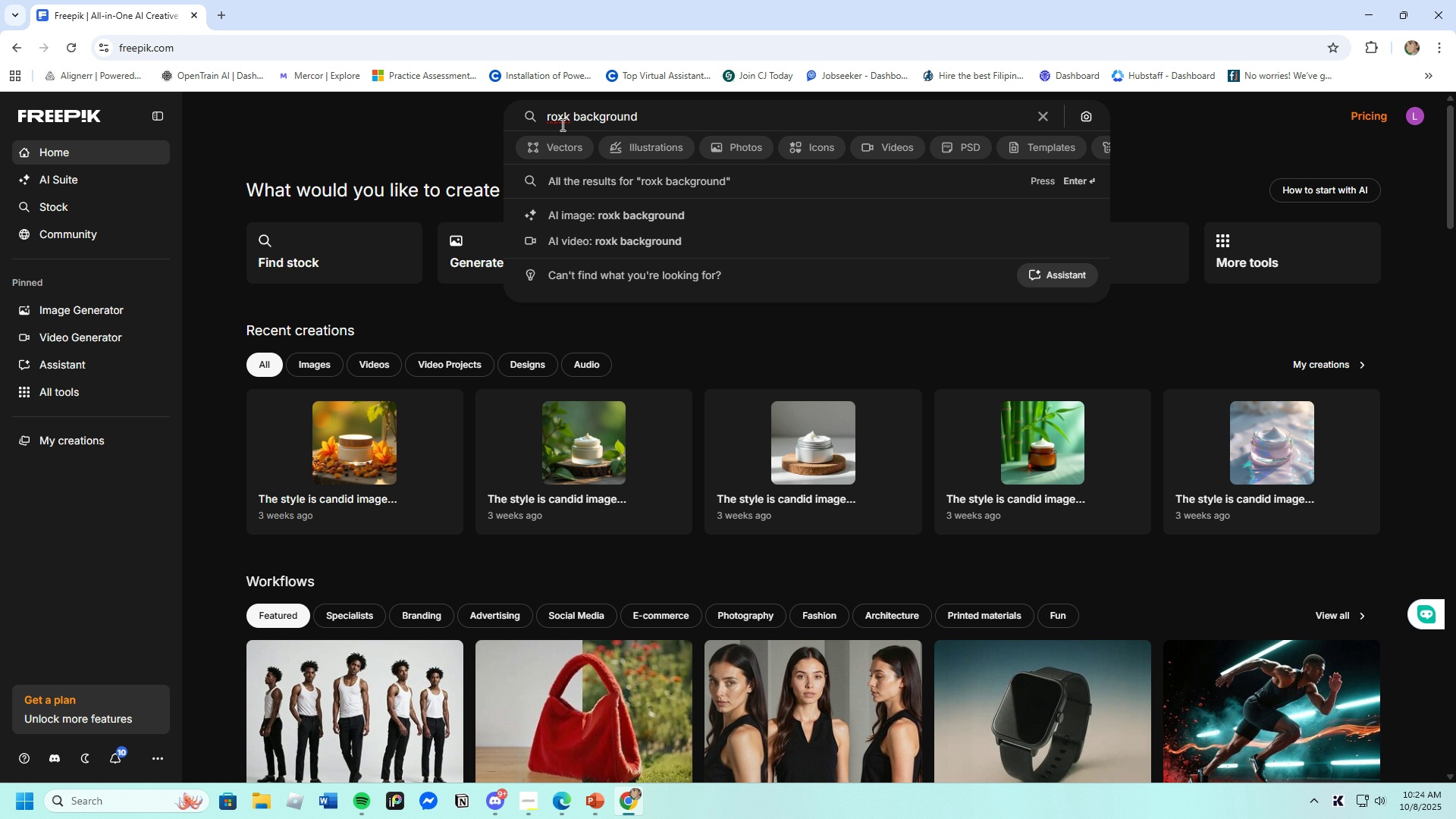 
key(Backspace)
 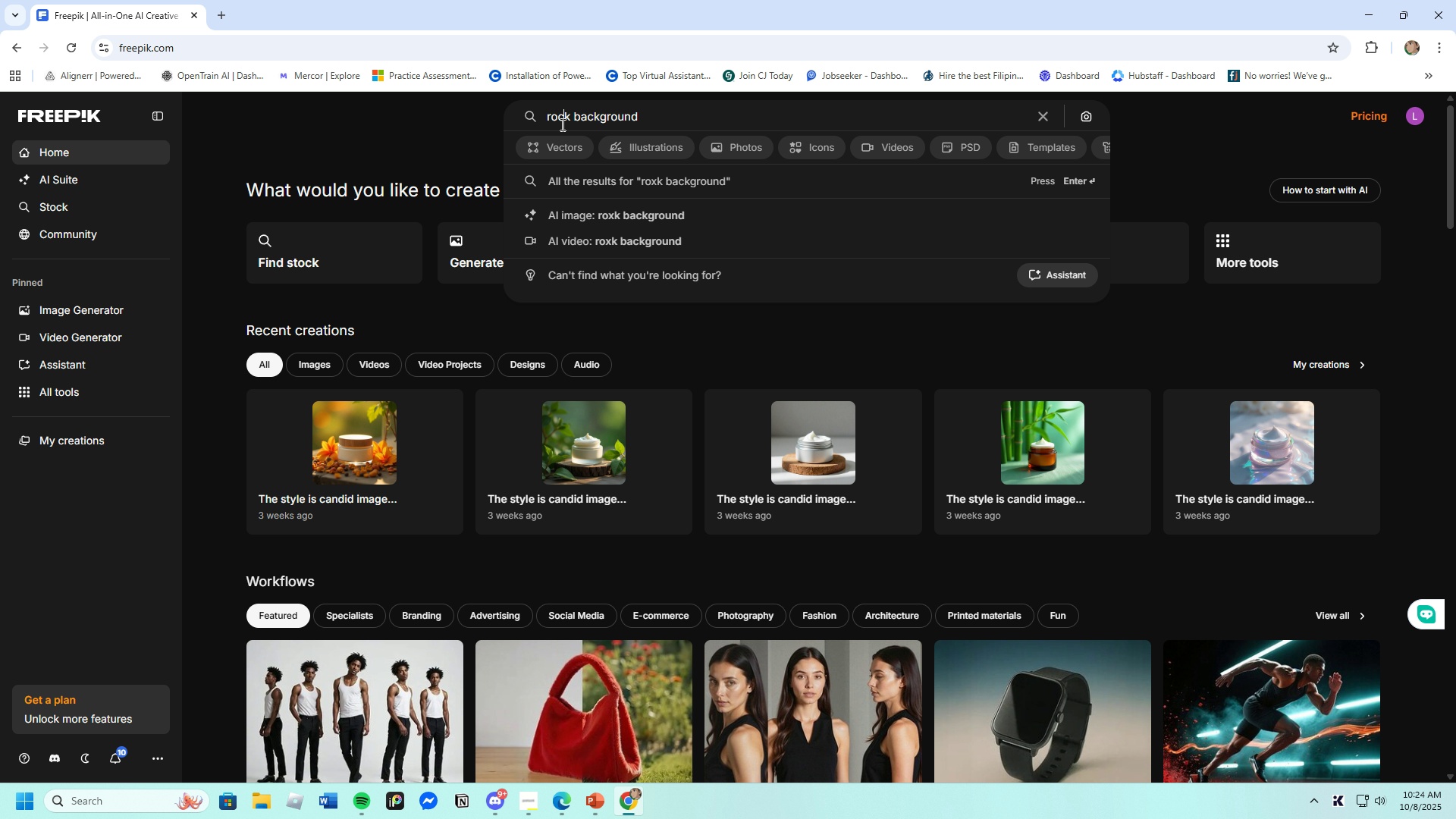 
key(C)
 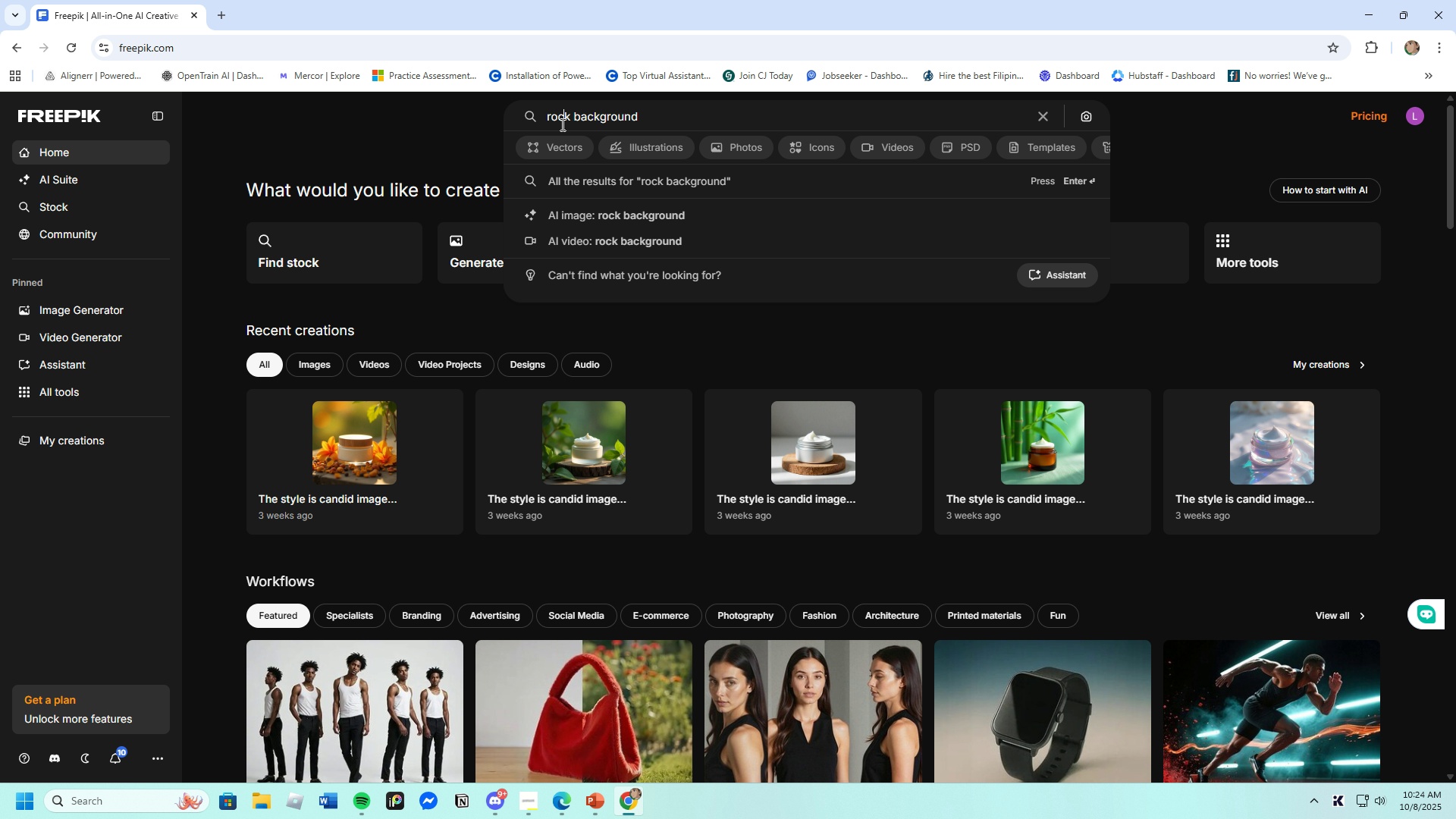 
key(Enter)
 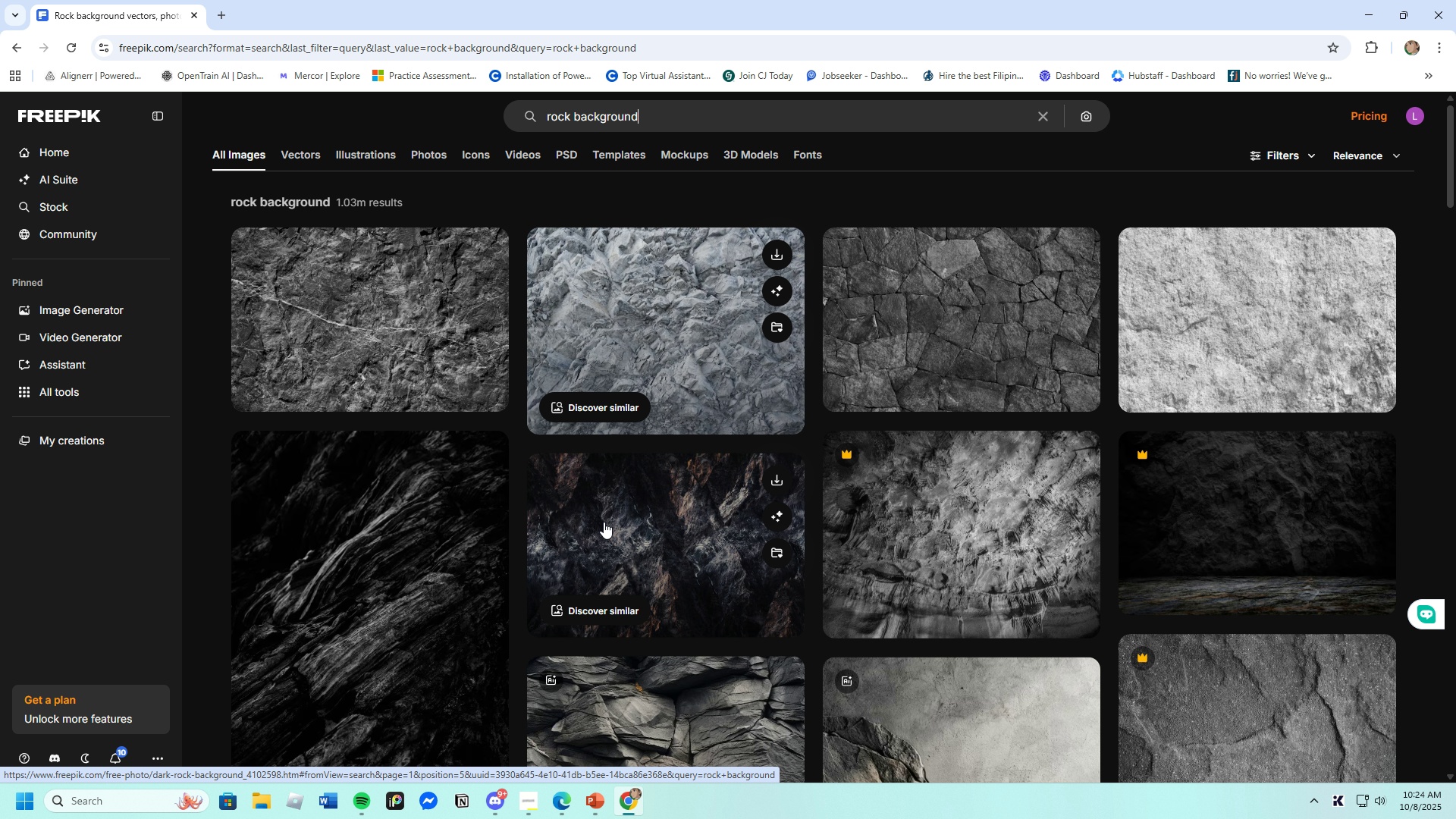 
wait(8.63)
 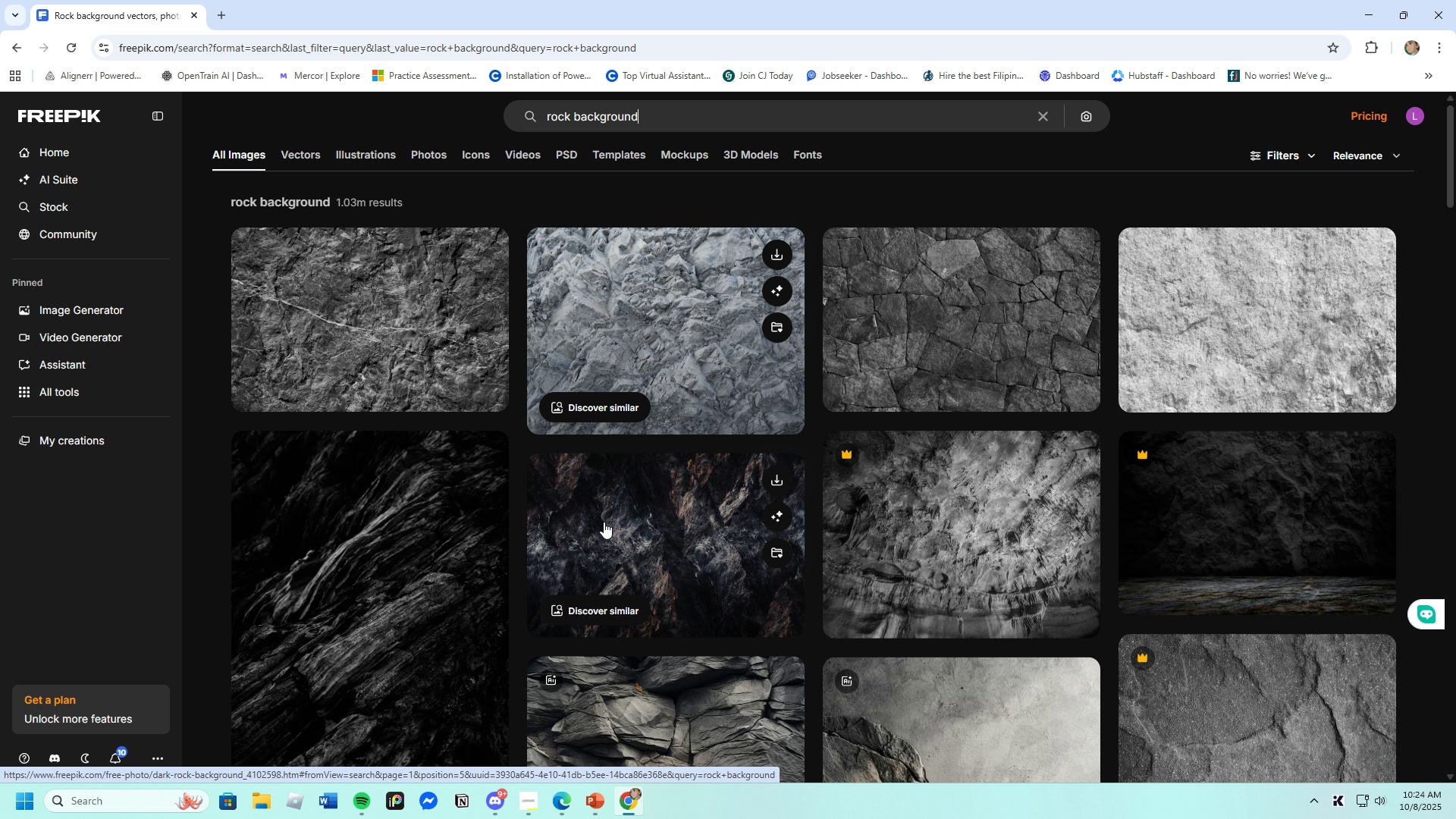 
left_click([905, 339])
 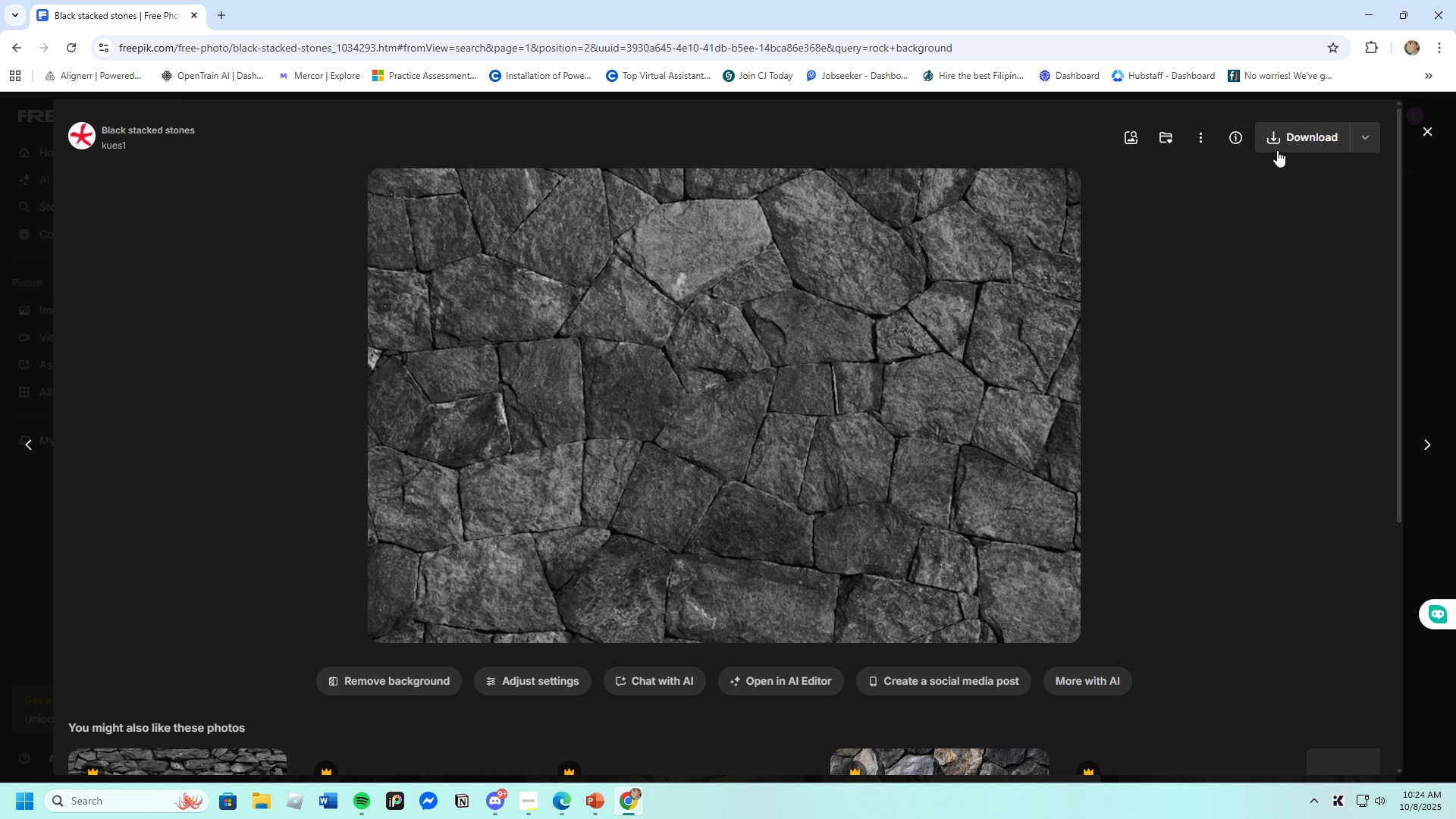 
left_click([1276, 140])
 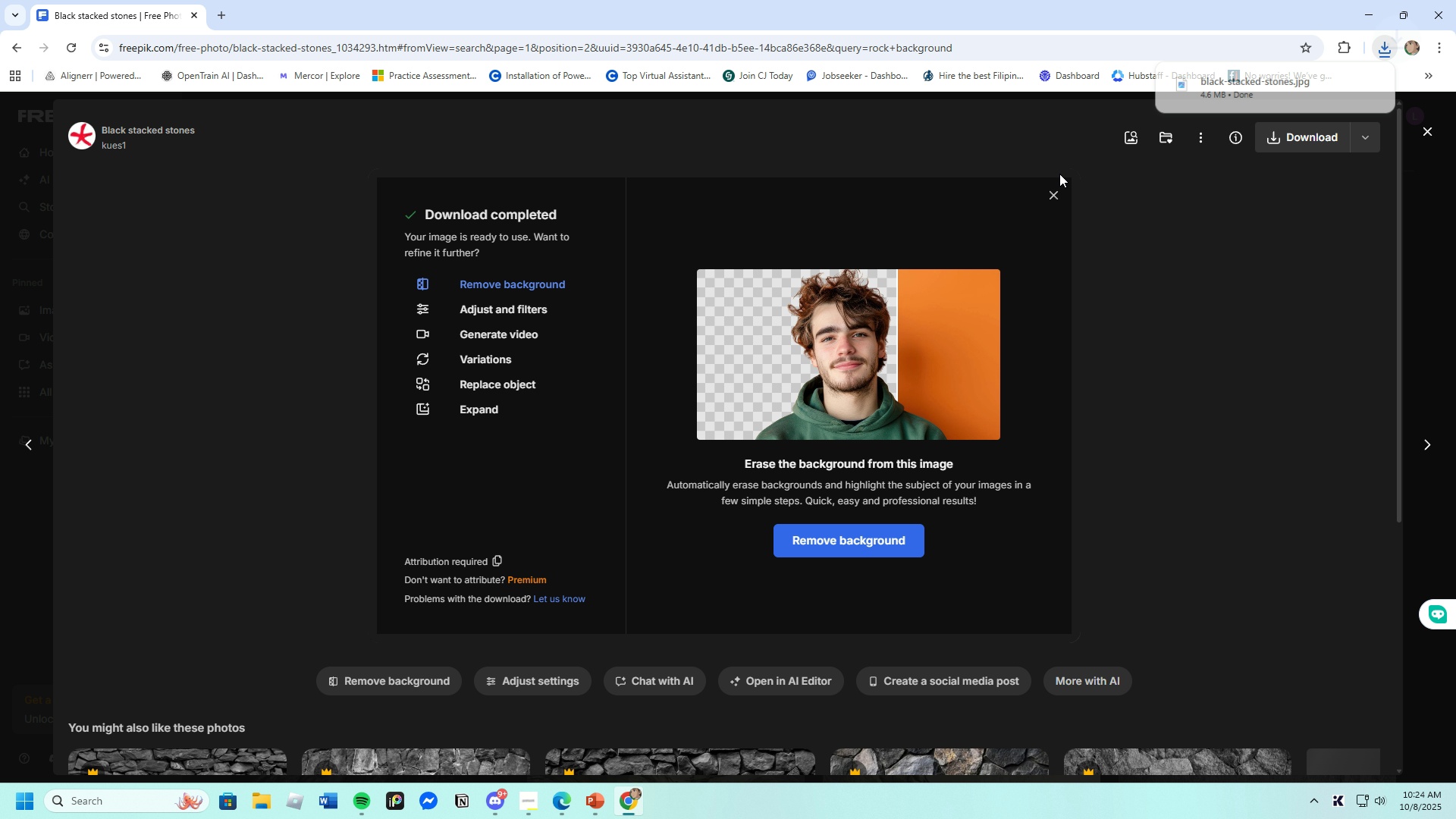 
left_click([1052, 193])
 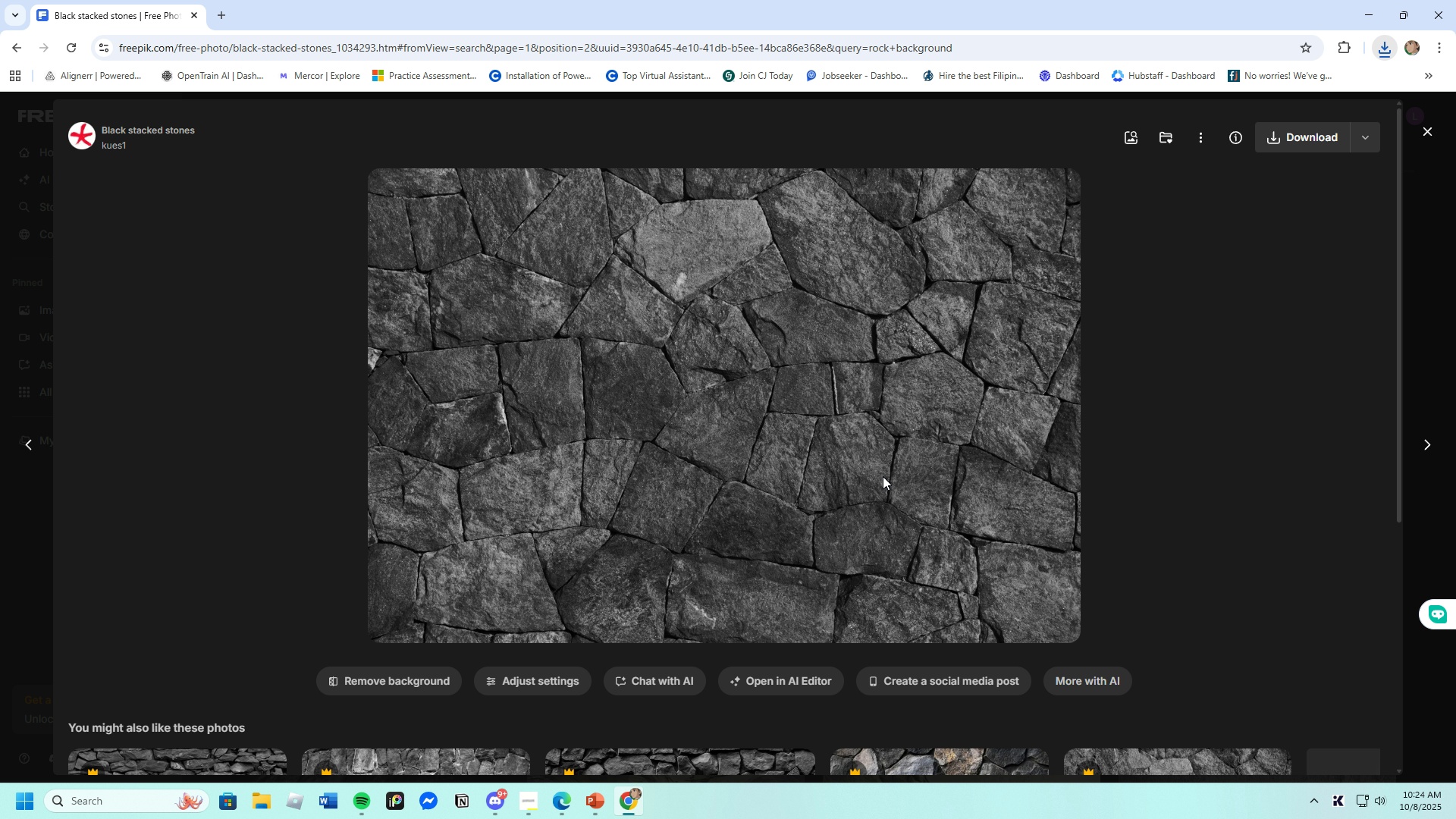 
scroll: coordinate [881, 488], scroll_direction: down, amount: 4.0
 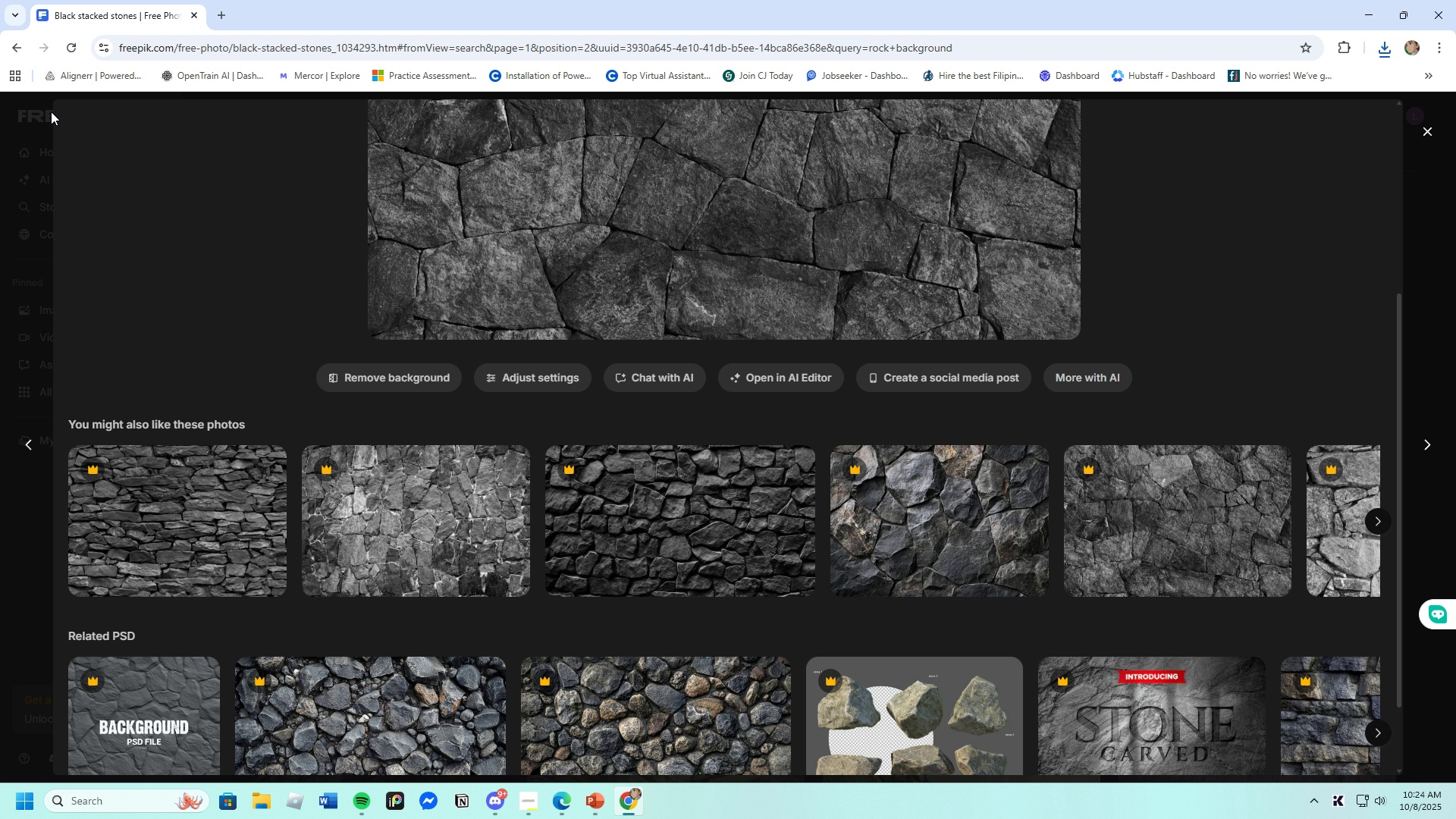 
scroll: coordinate [936, 431], scroll_direction: up, amount: 4.0
 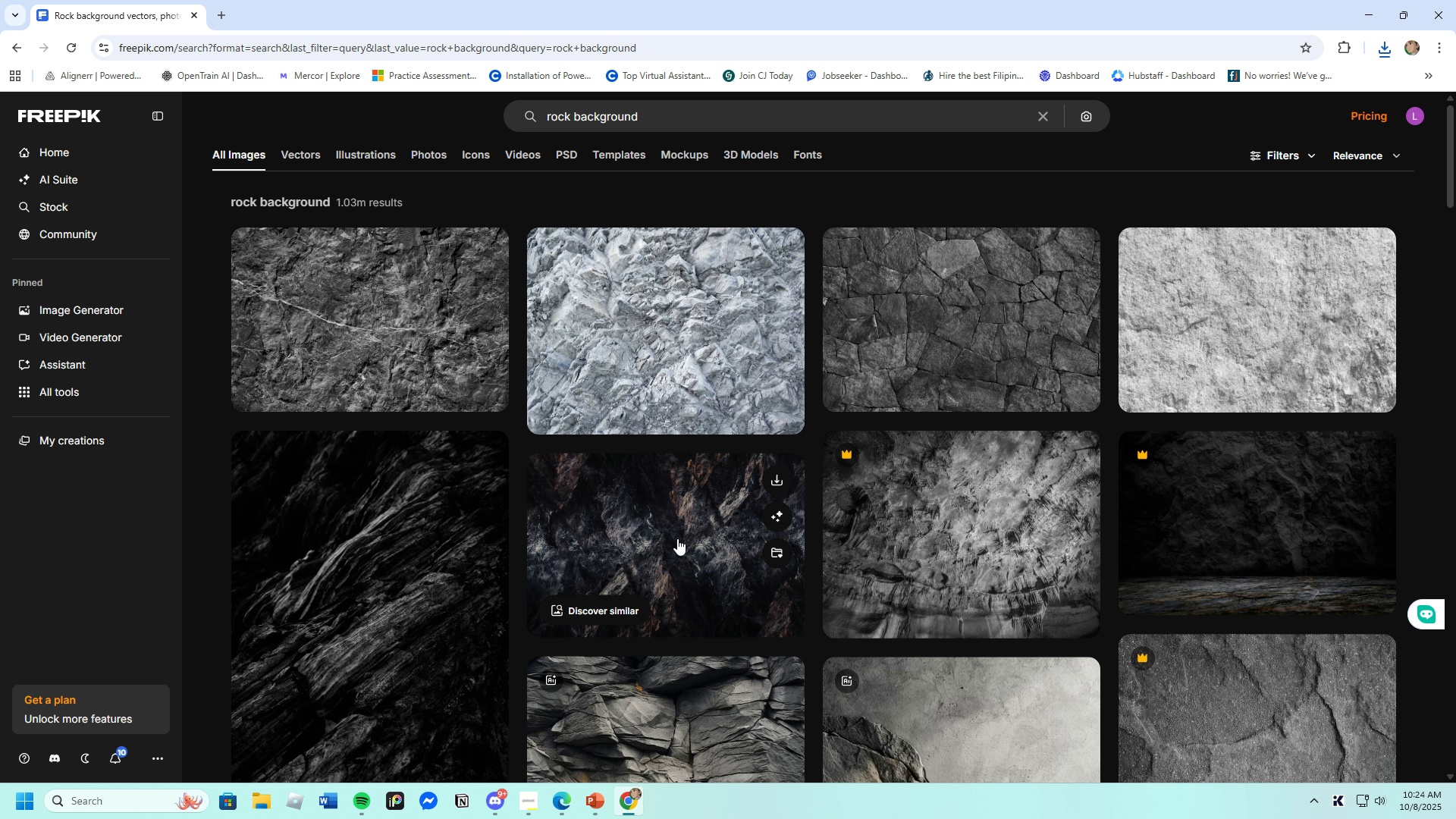 
left_click([677, 538])
 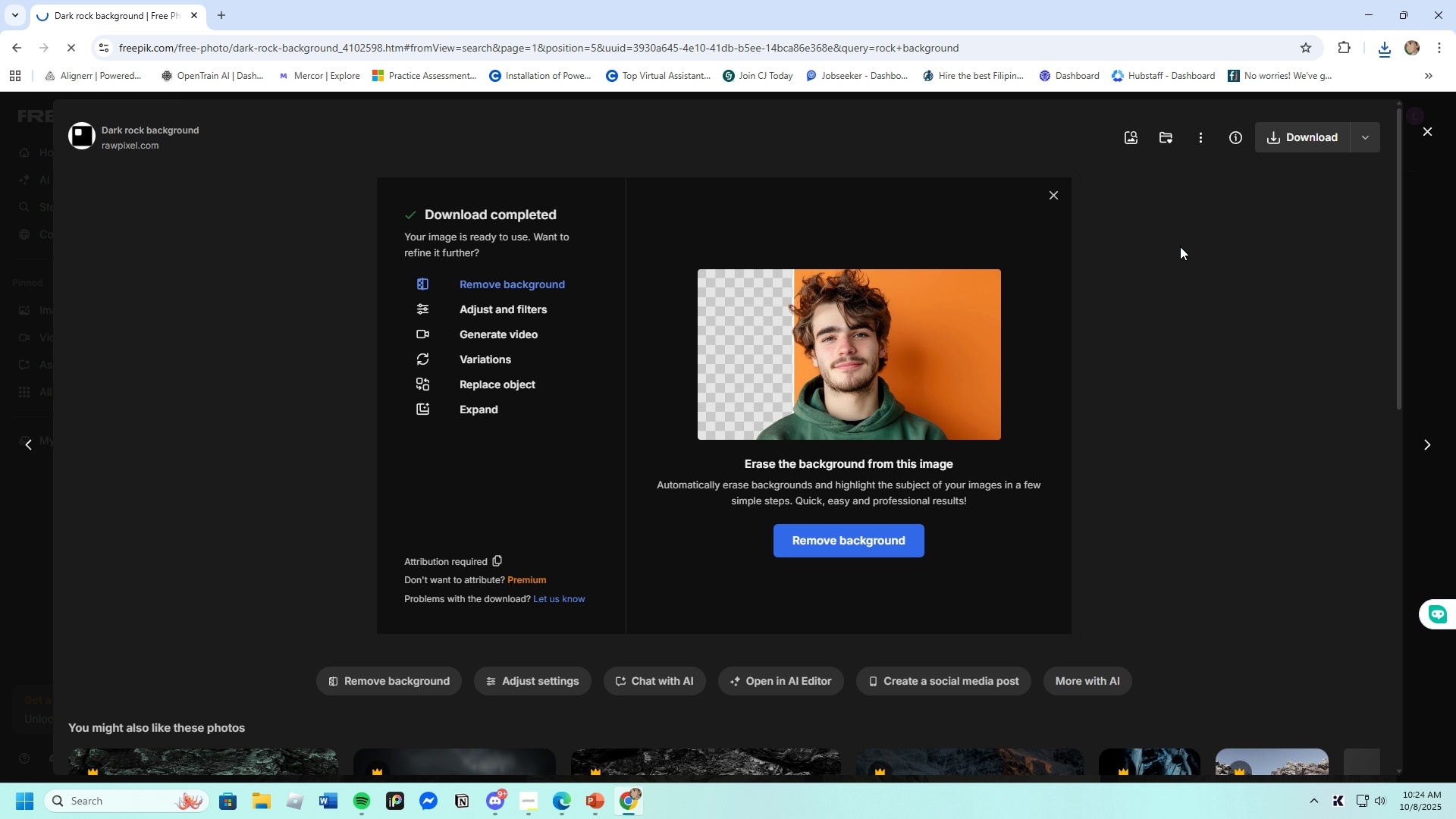 
left_click([1050, 196])
 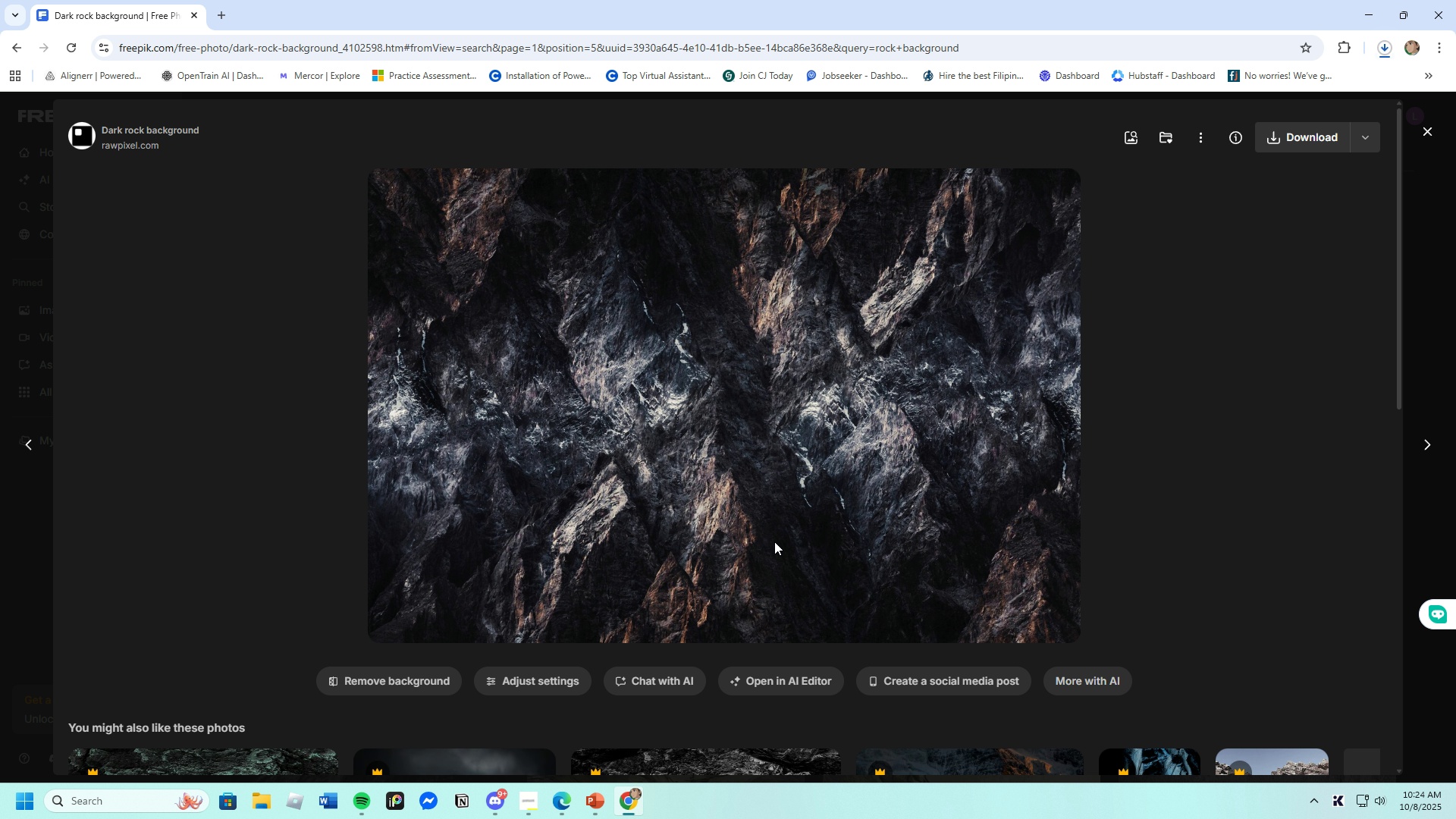 
scroll: coordinate [758, 548], scroll_direction: down, amount: 8.0
 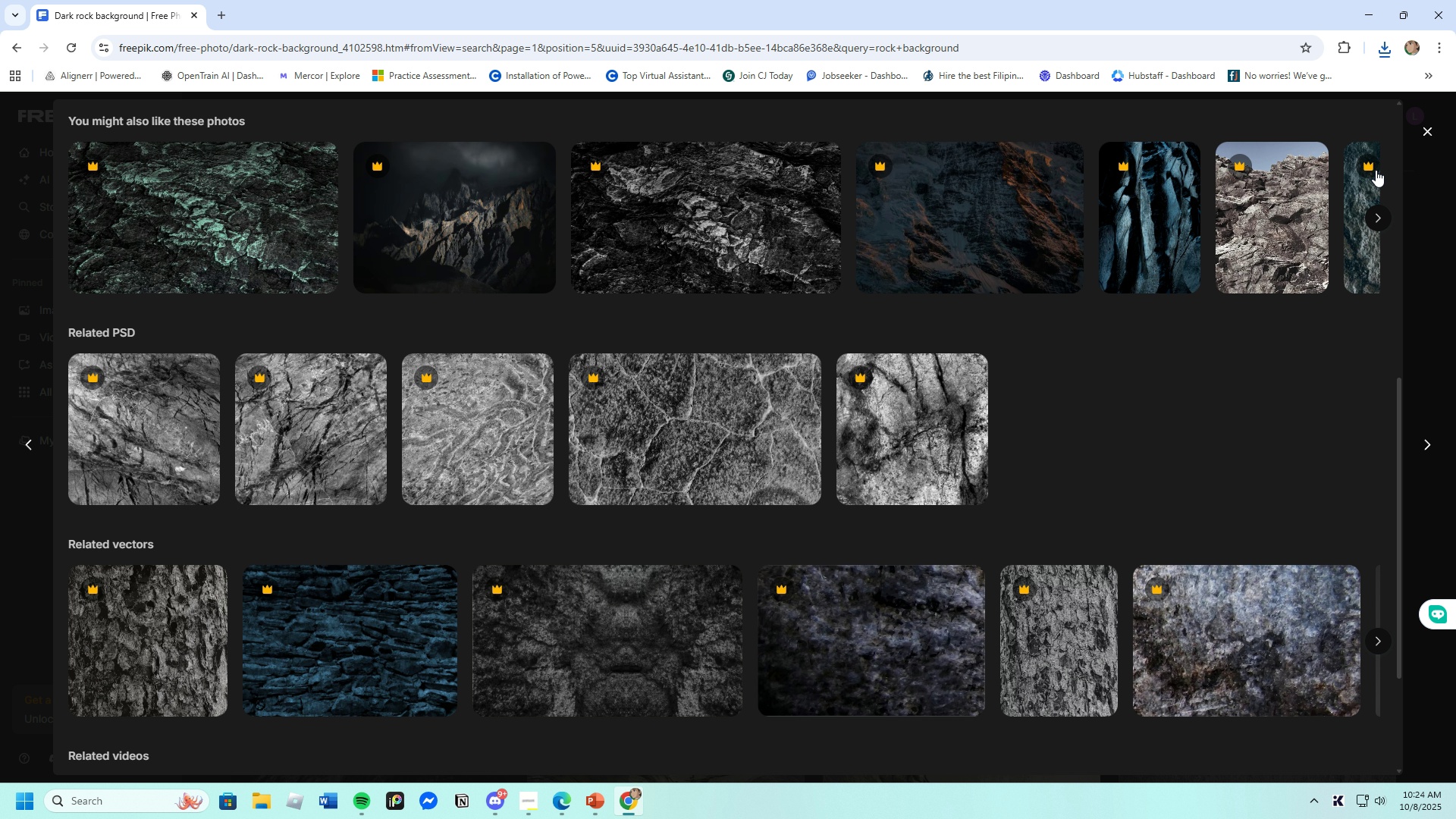 
left_click([1423, 133])
 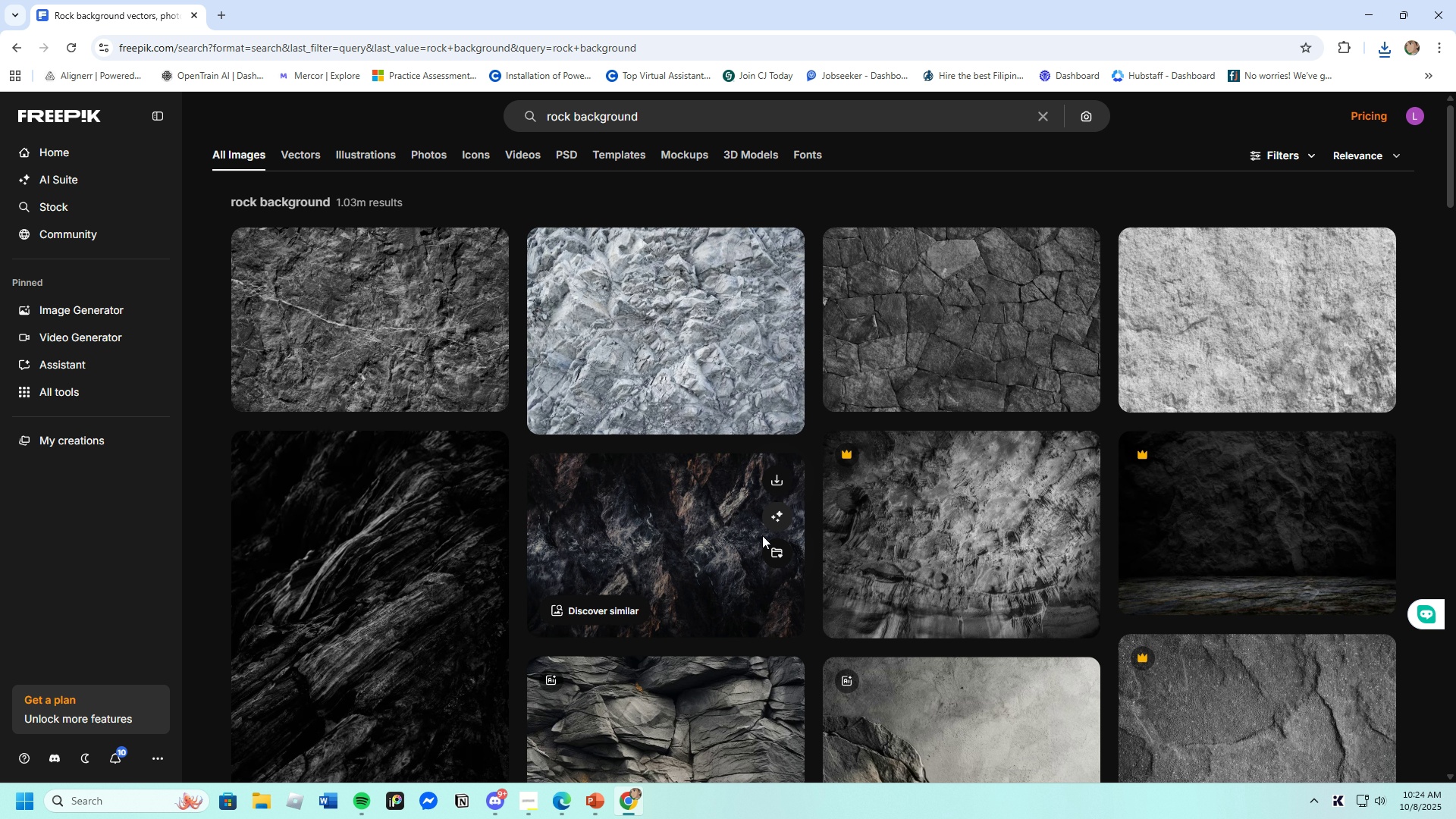 
scroll: coordinate [725, 554], scroll_direction: down, amount: 8.0
 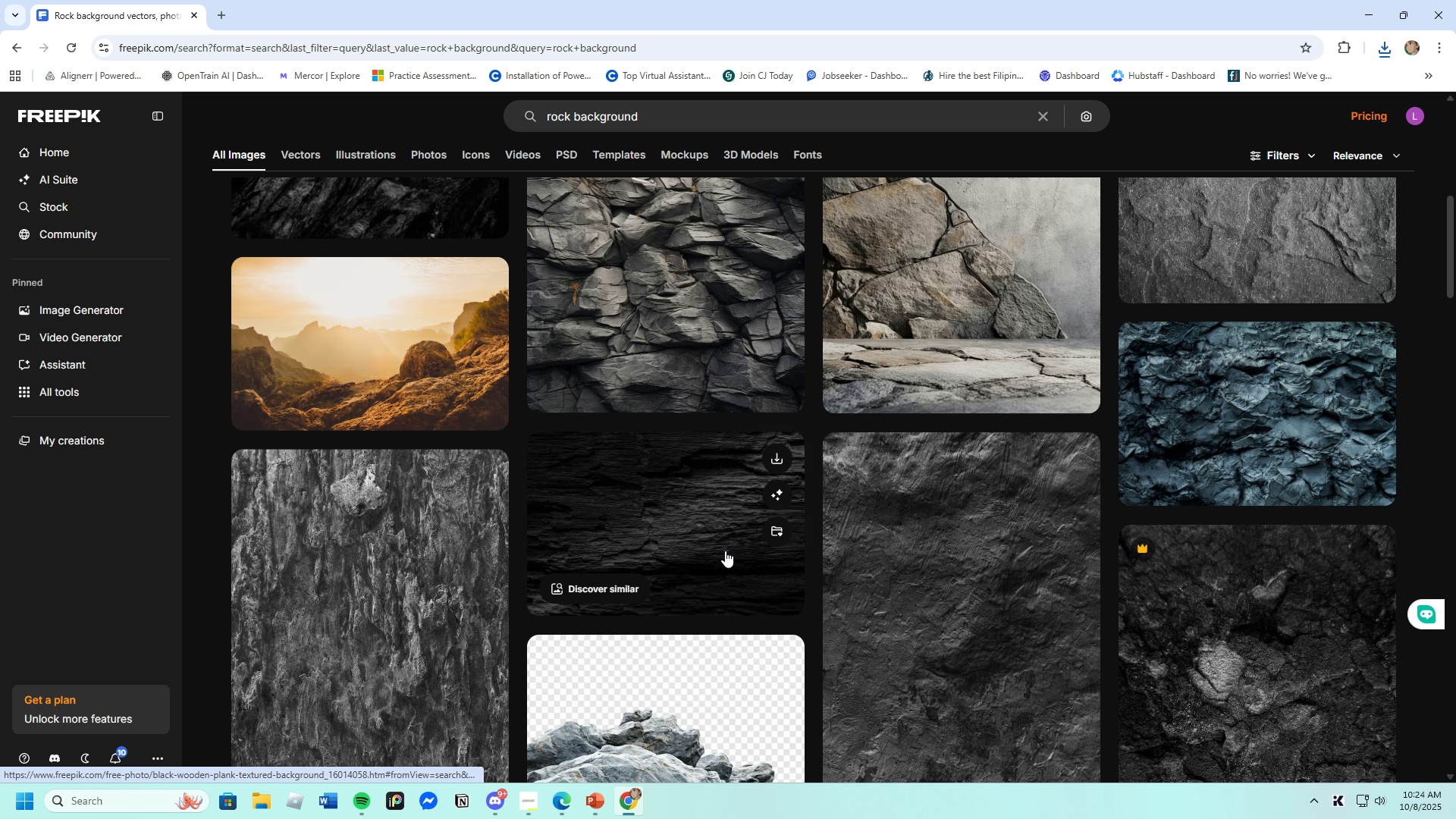 
scroll: coordinate [725, 551], scroll_direction: up, amount: 2.0
 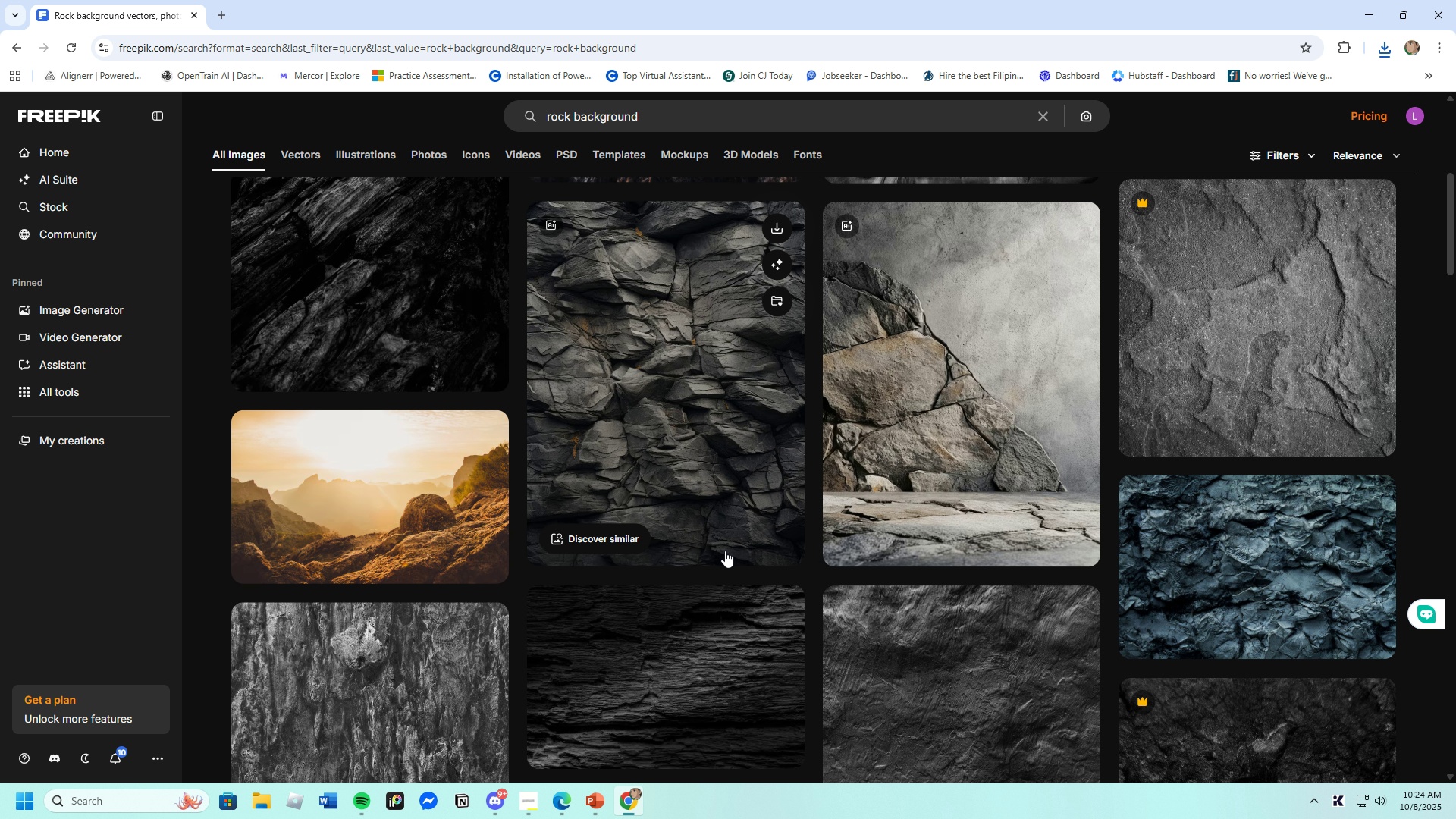 
scroll: coordinate [736, 610], scroll_direction: down, amount: 15.0
 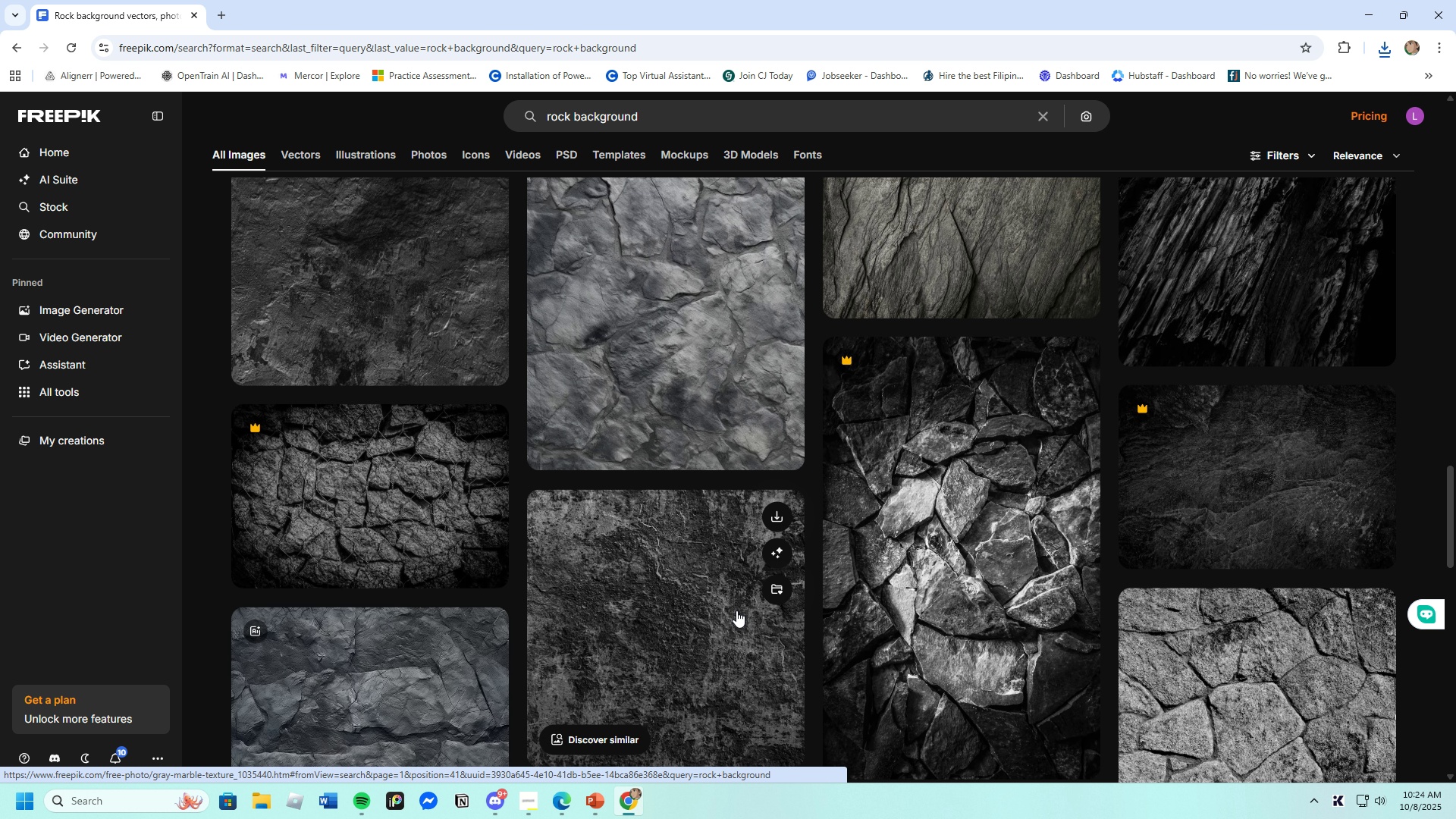 
scroll: coordinate [736, 610], scroll_direction: up, amount: 3.0
 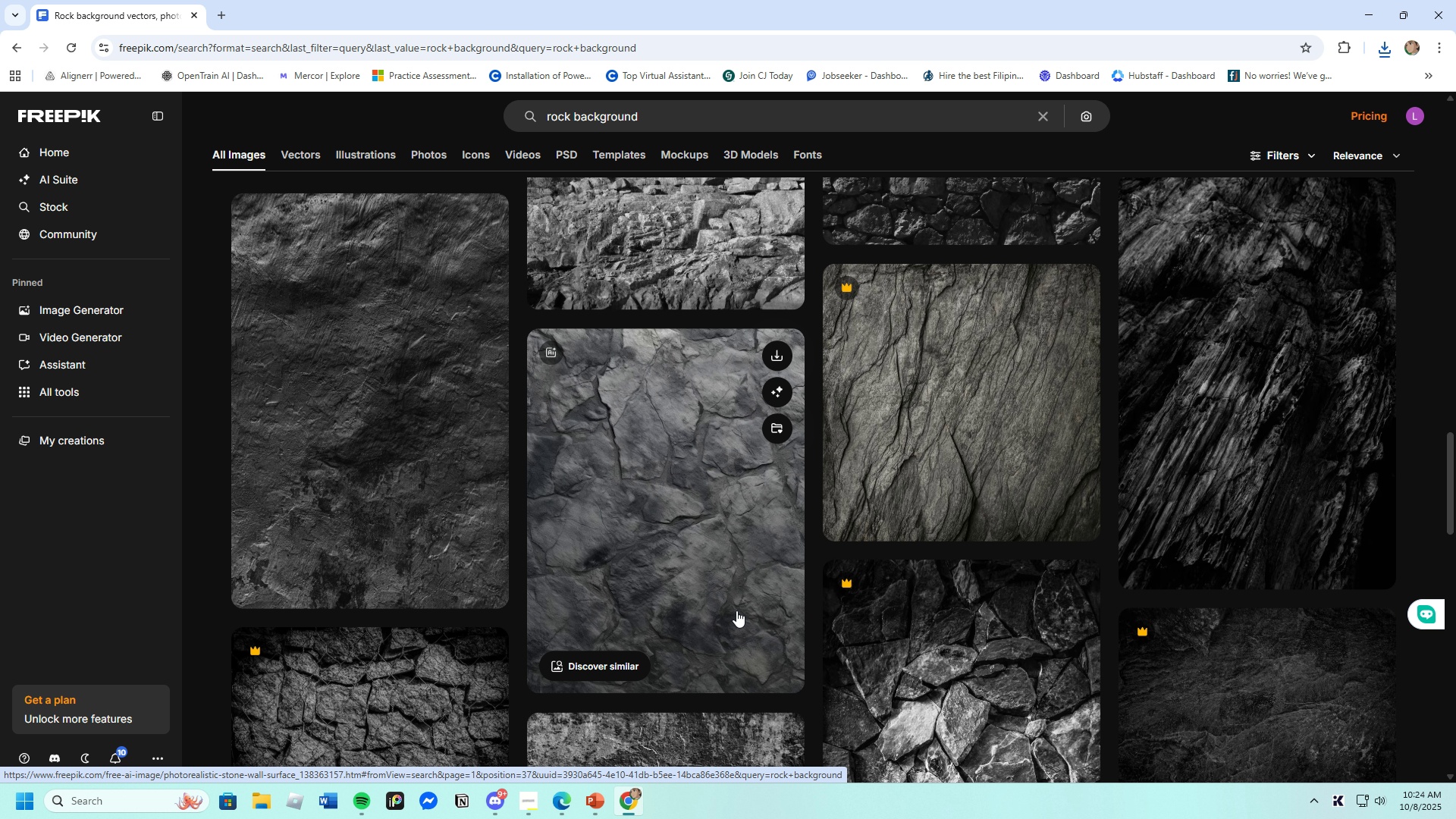 
scroll: coordinate [736, 610], scroll_direction: down, amount: 4.0
 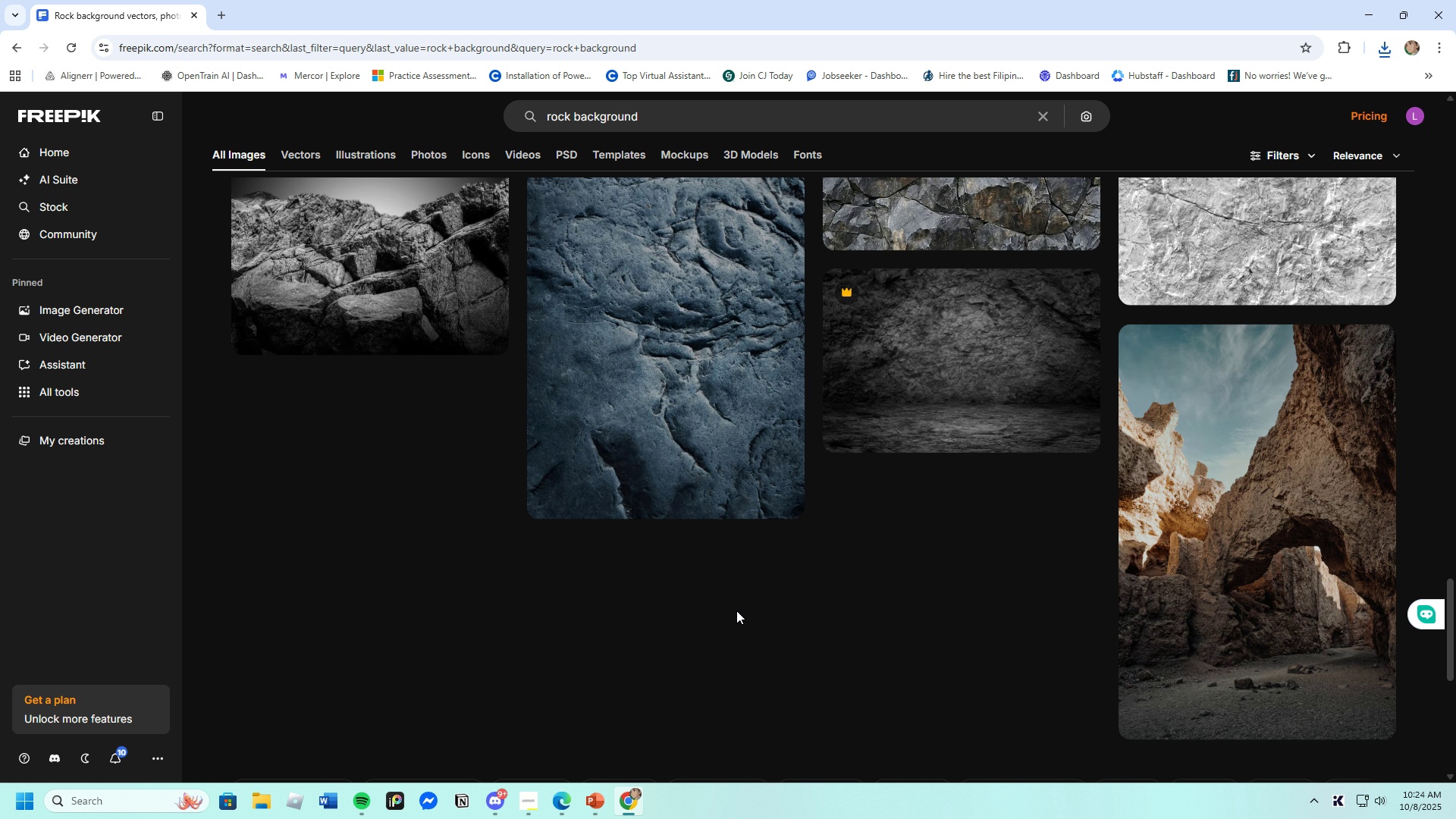 
scroll: coordinate [736, 610], scroll_direction: up, amount: 2.0
 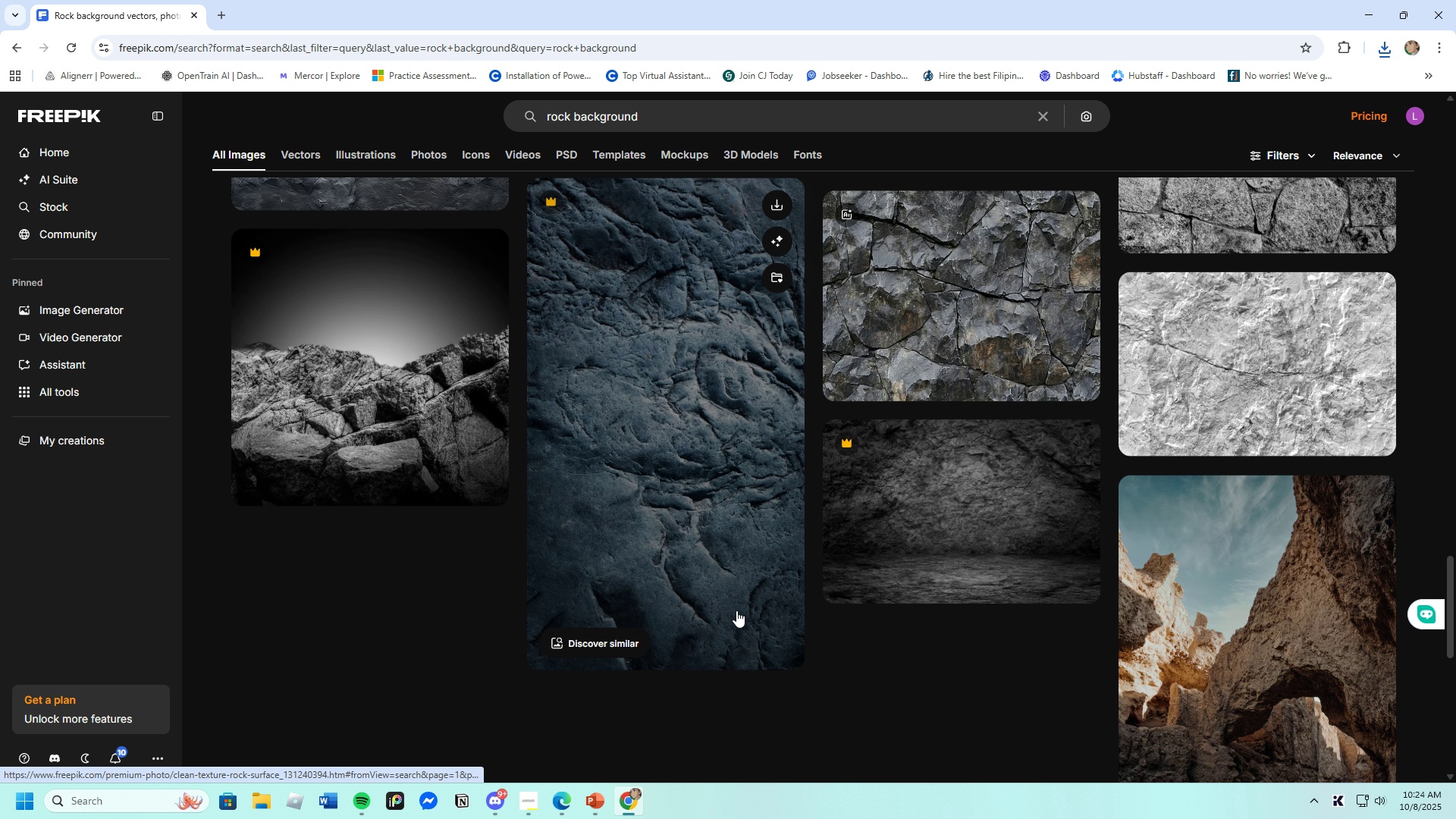 
scroll: coordinate [736, 610], scroll_direction: down, amount: 3.0
 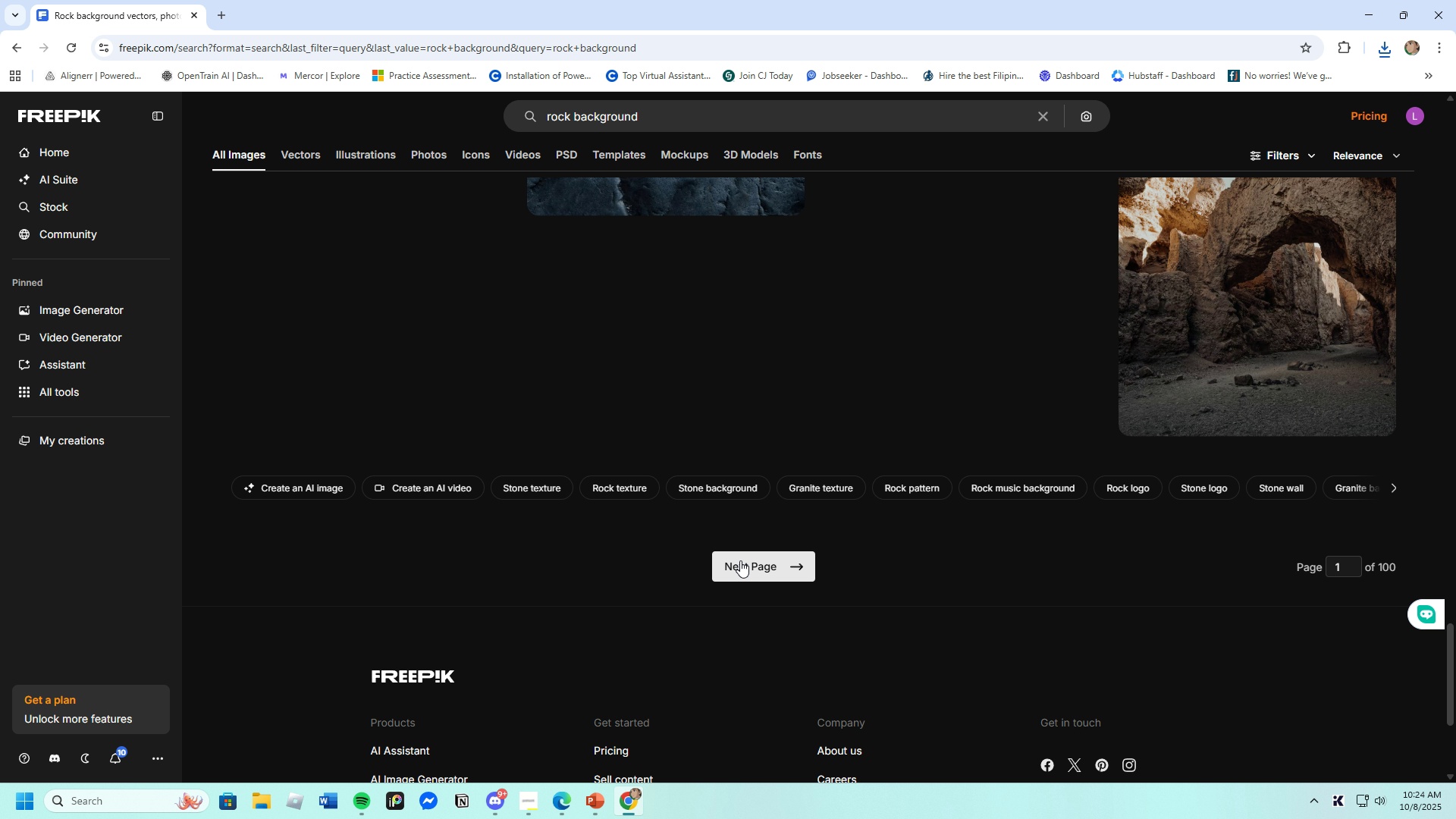 
left_click([740, 560])
 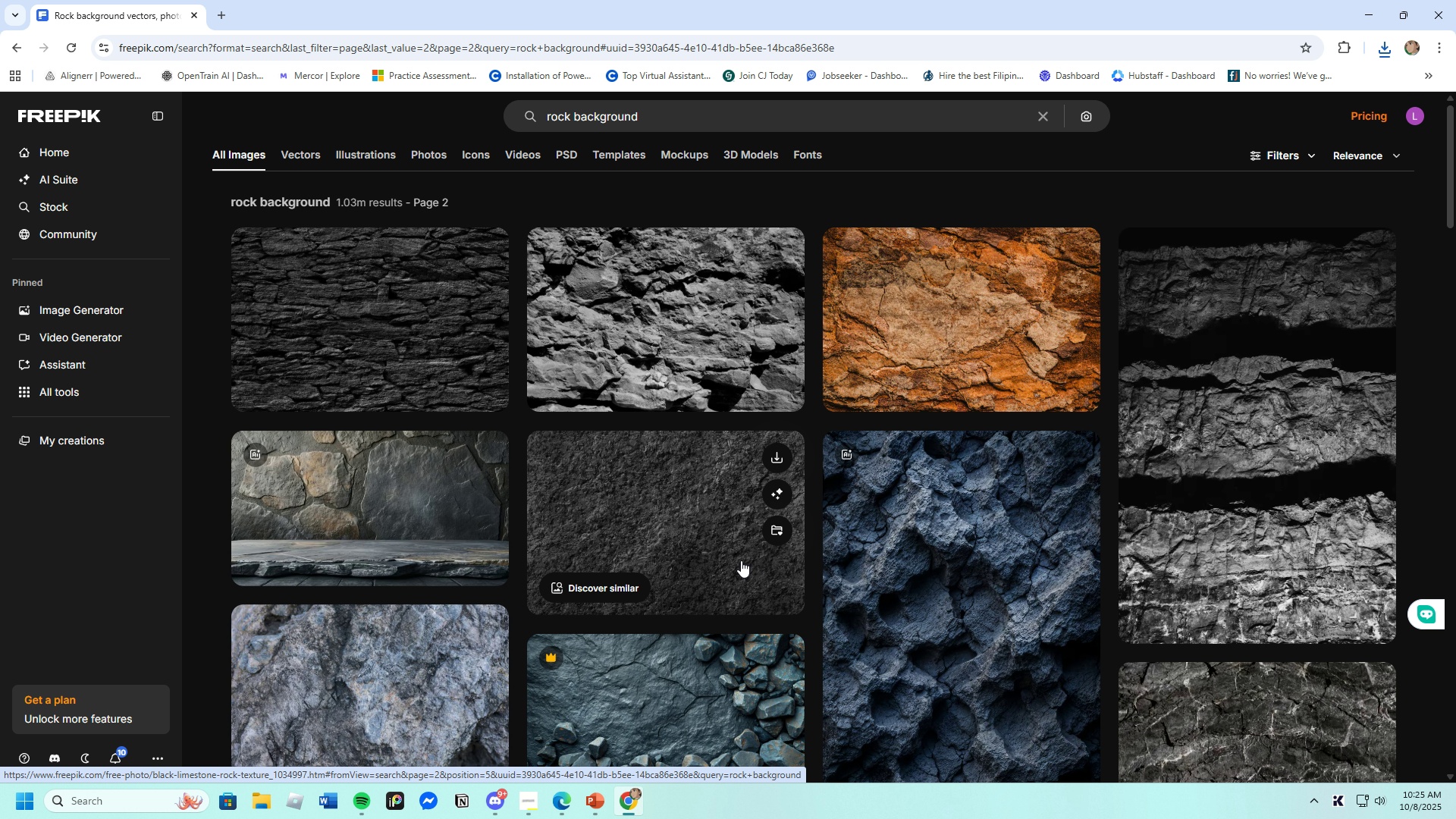 
wait(10.08)
 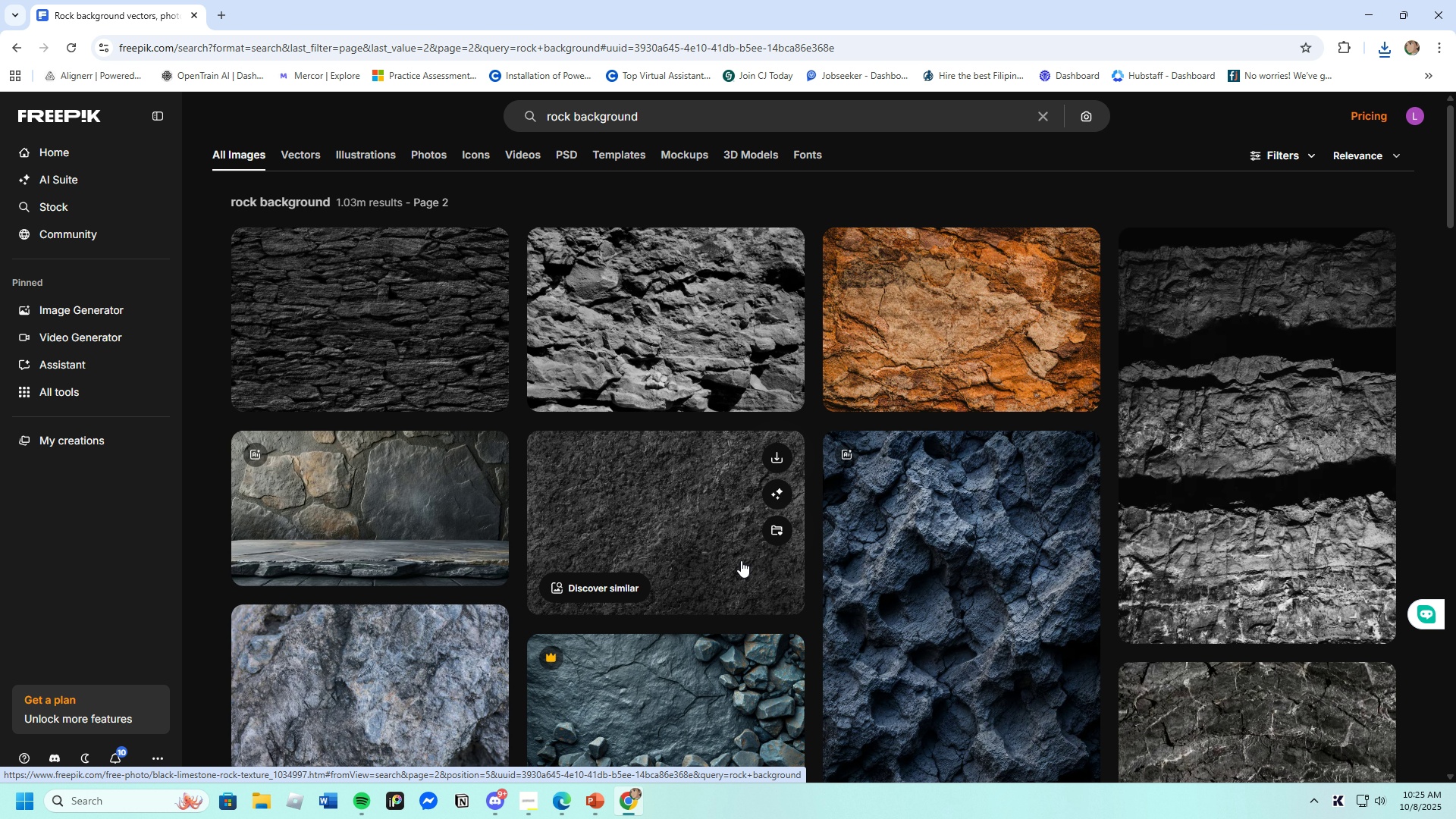 
scroll: coordinate [727, 539], scroll_direction: down, amount: 7.0
 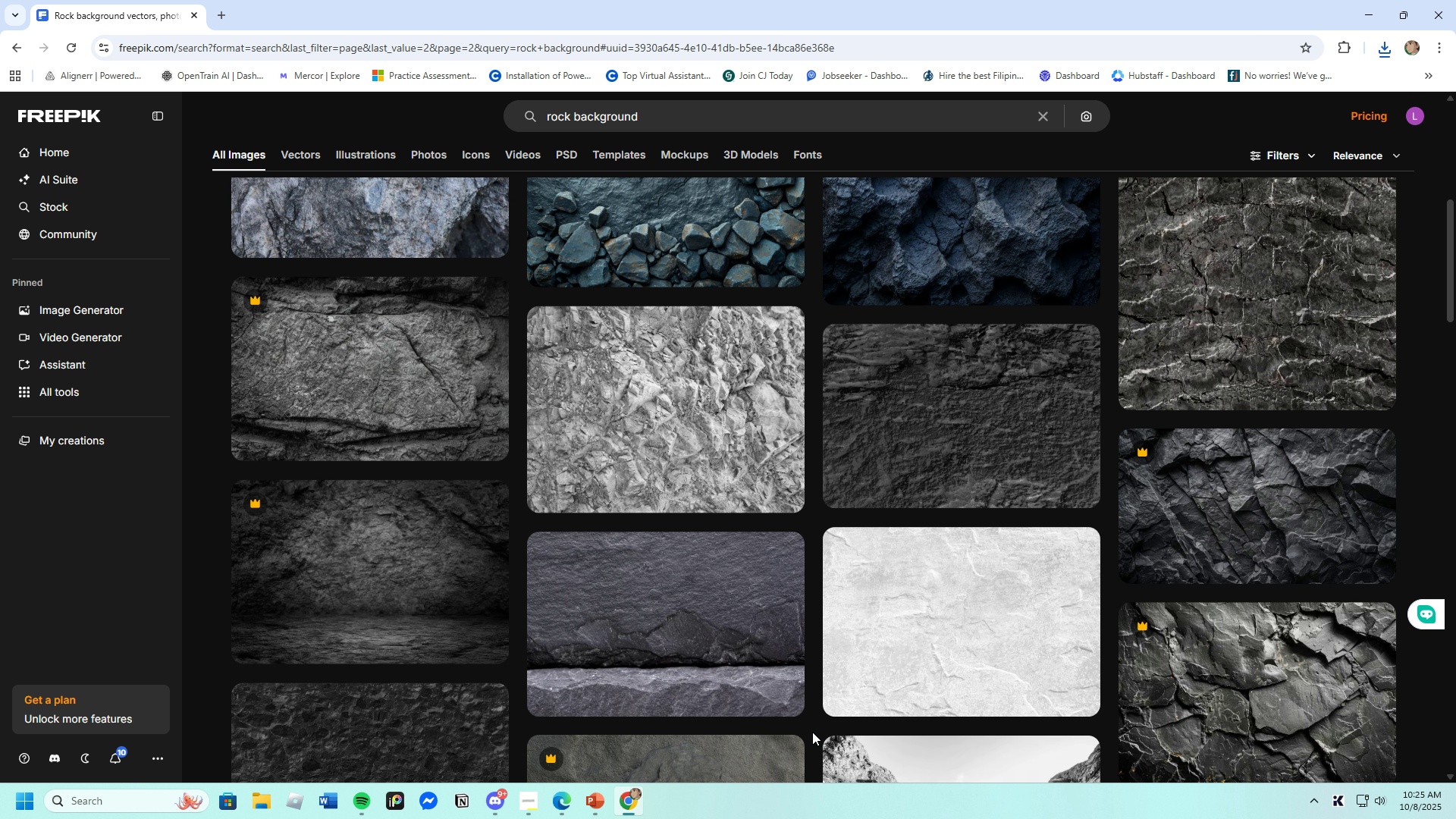 
scroll: coordinate [526, 620], scroll_direction: up, amount: 7.0
 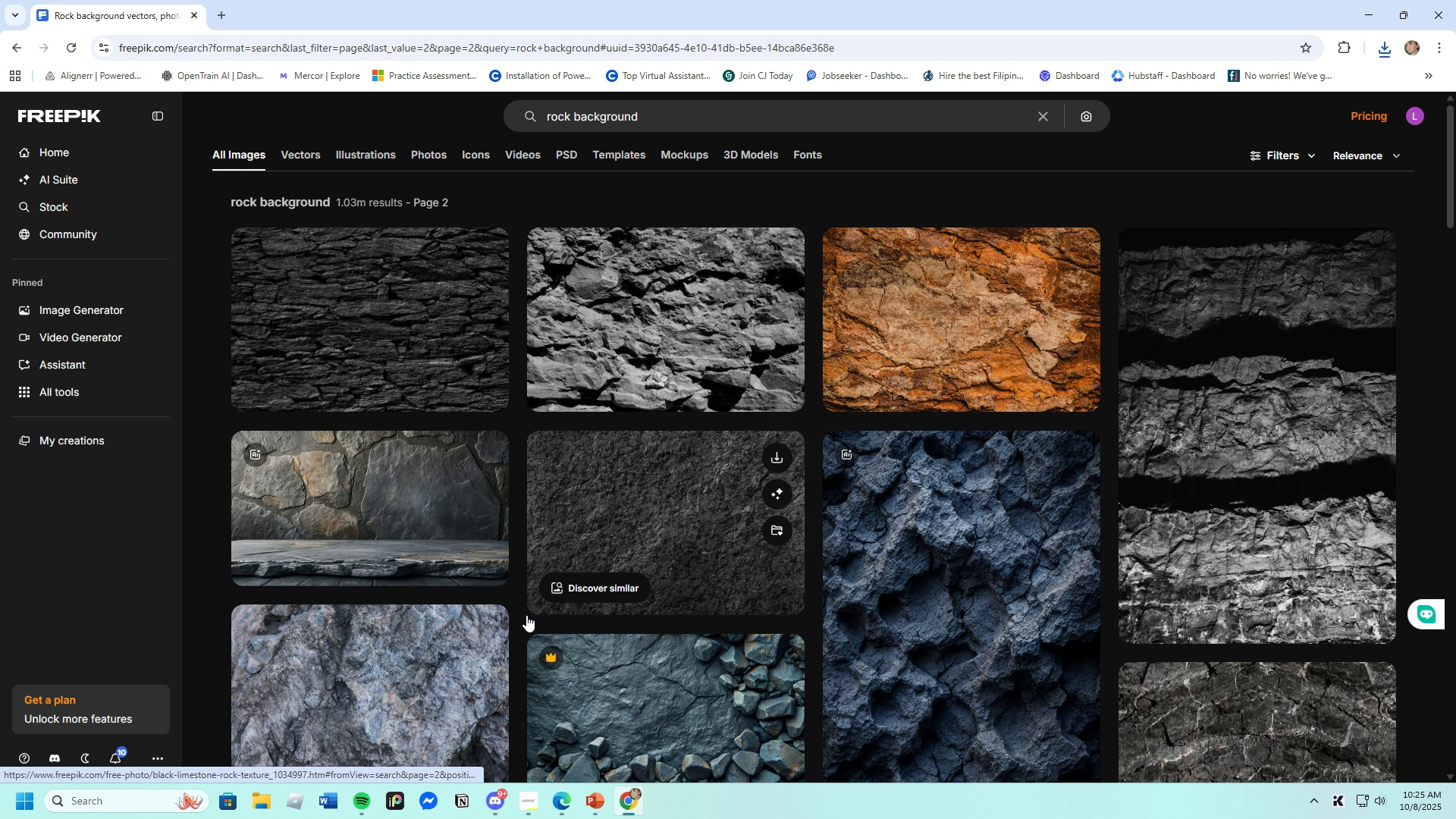 
scroll: coordinate [396, 610], scroll_direction: down, amount: 22.0
 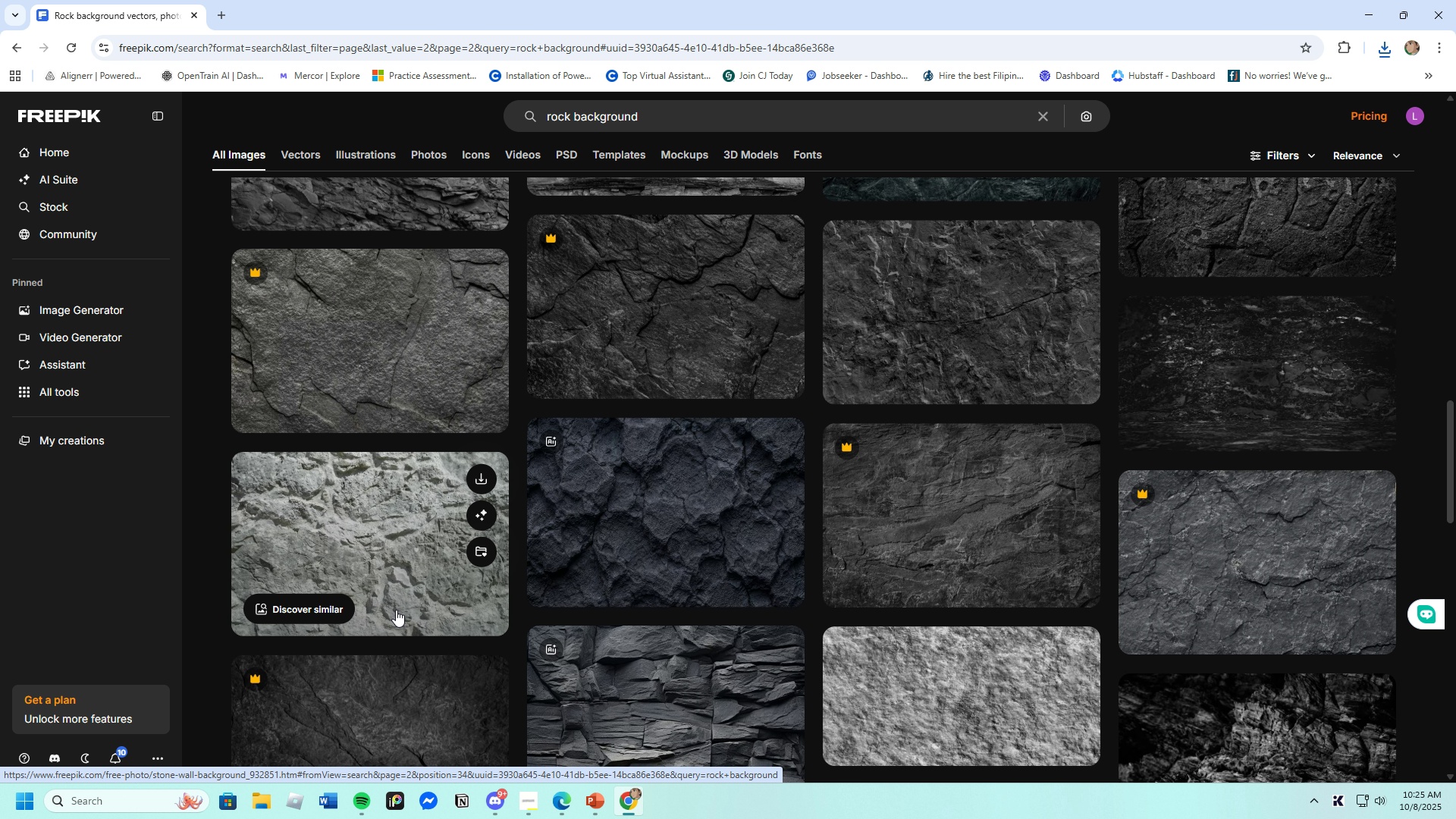 
scroll: coordinate [396, 610], scroll_direction: up, amount: 3.0
 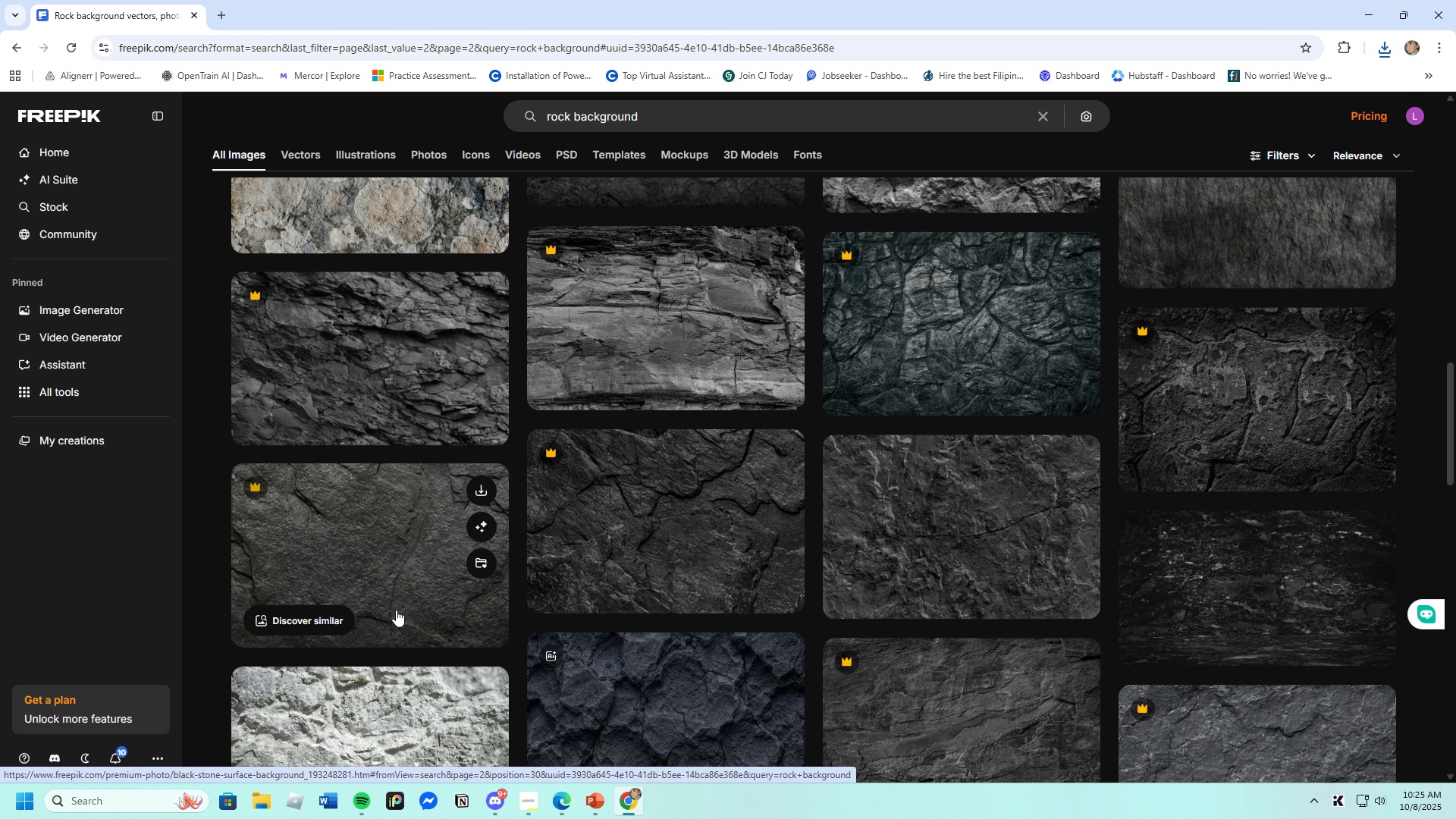 
scroll: coordinate [396, 610], scroll_direction: down, amount: 3.0
 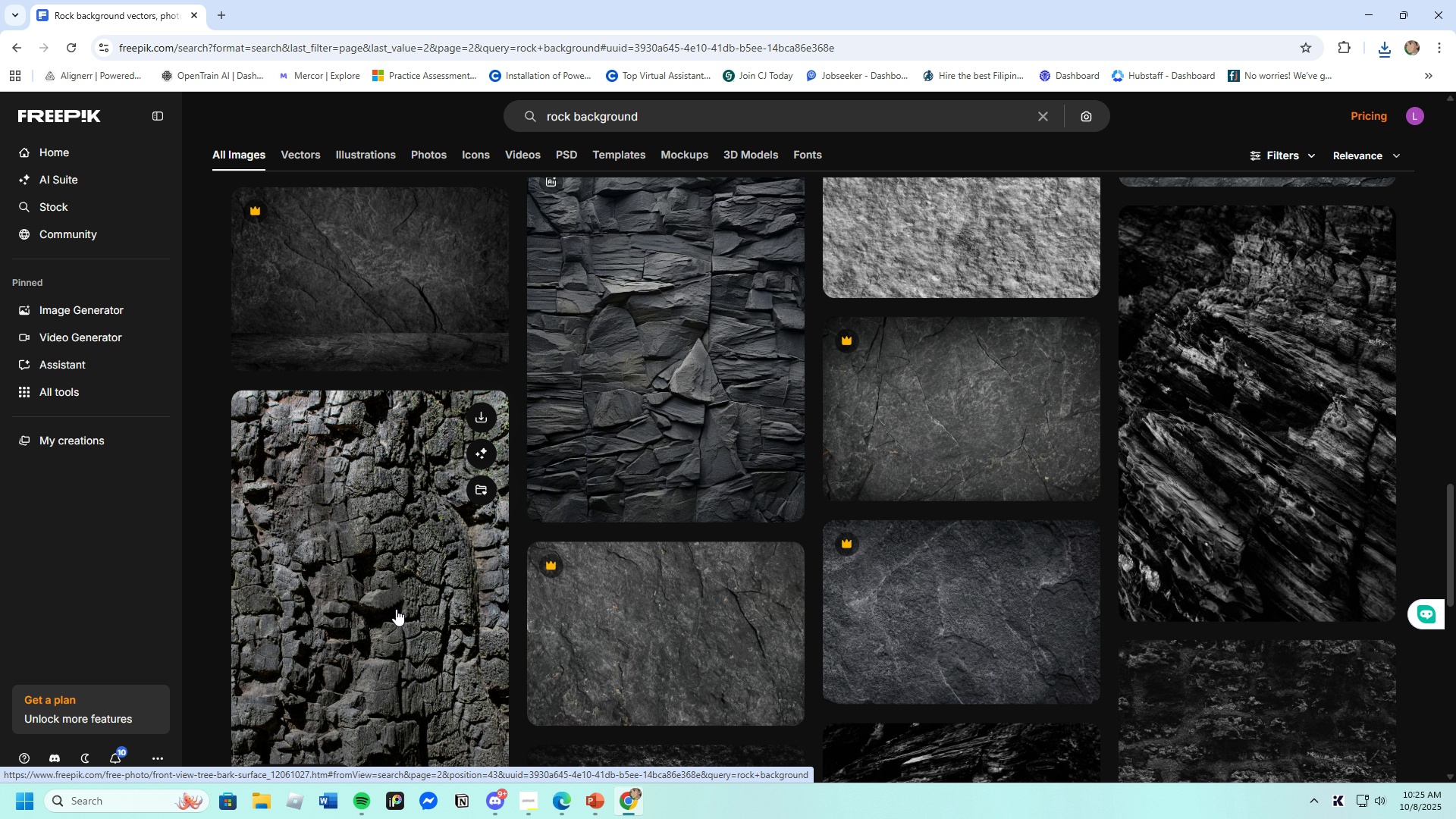 
scroll: coordinate [396, 609], scroll_direction: up, amount: 1.0
 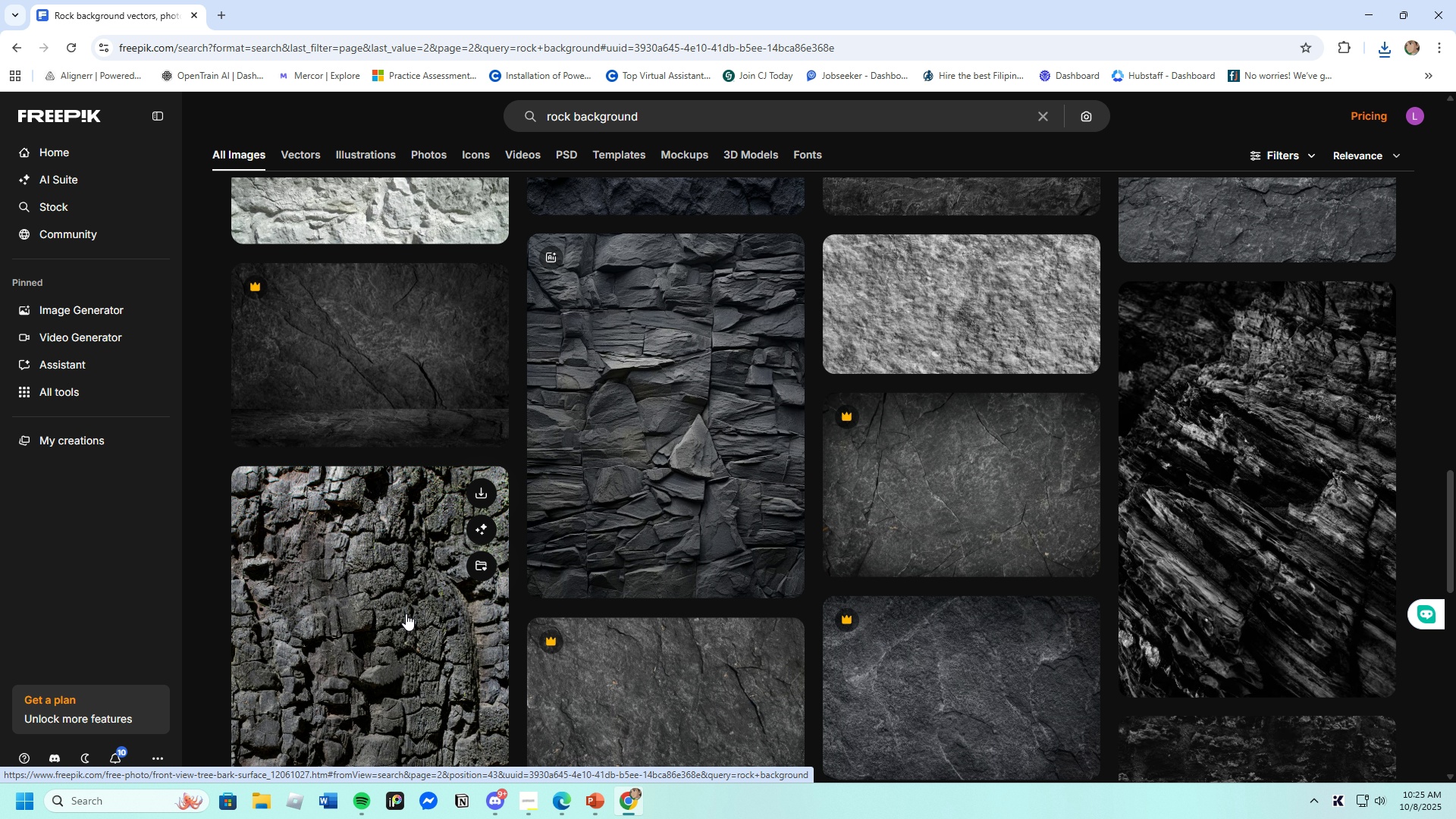 
wait(6.53)
 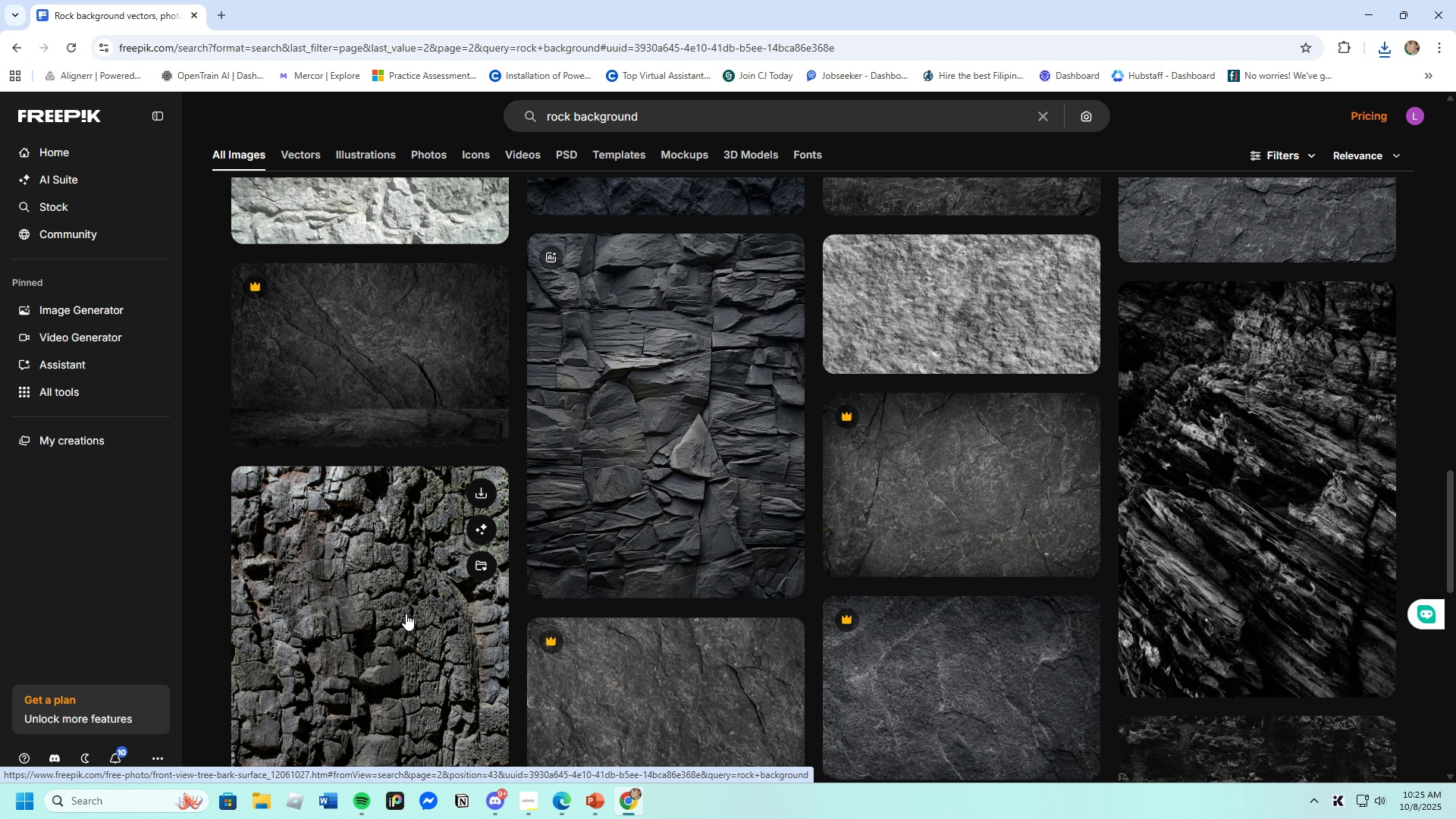 
scroll: coordinate [393, 613], scroll_direction: down, amount: 10.0
 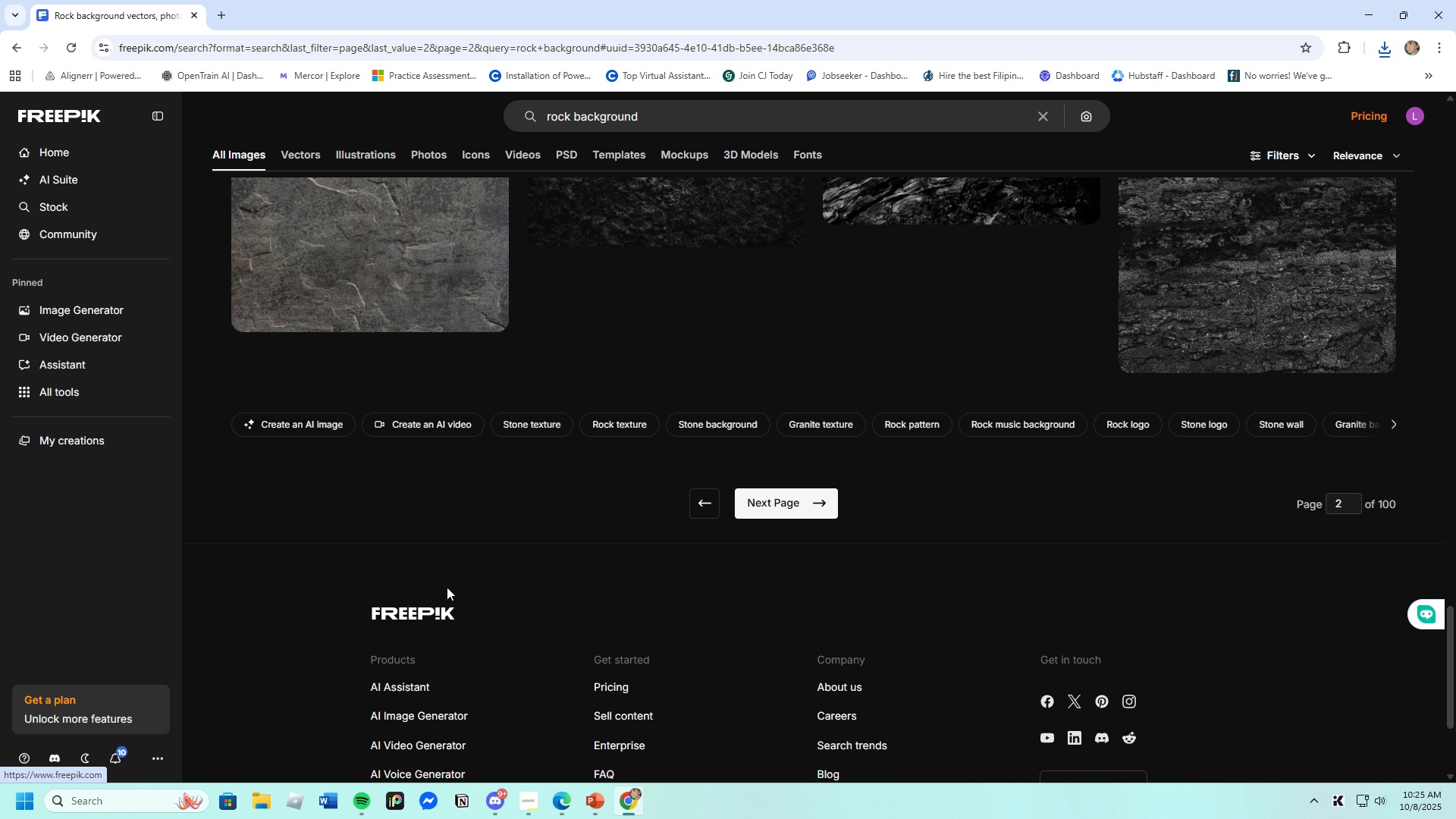 
scroll: coordinate [711, 693], scroll_direction: up, amount: 9.0
 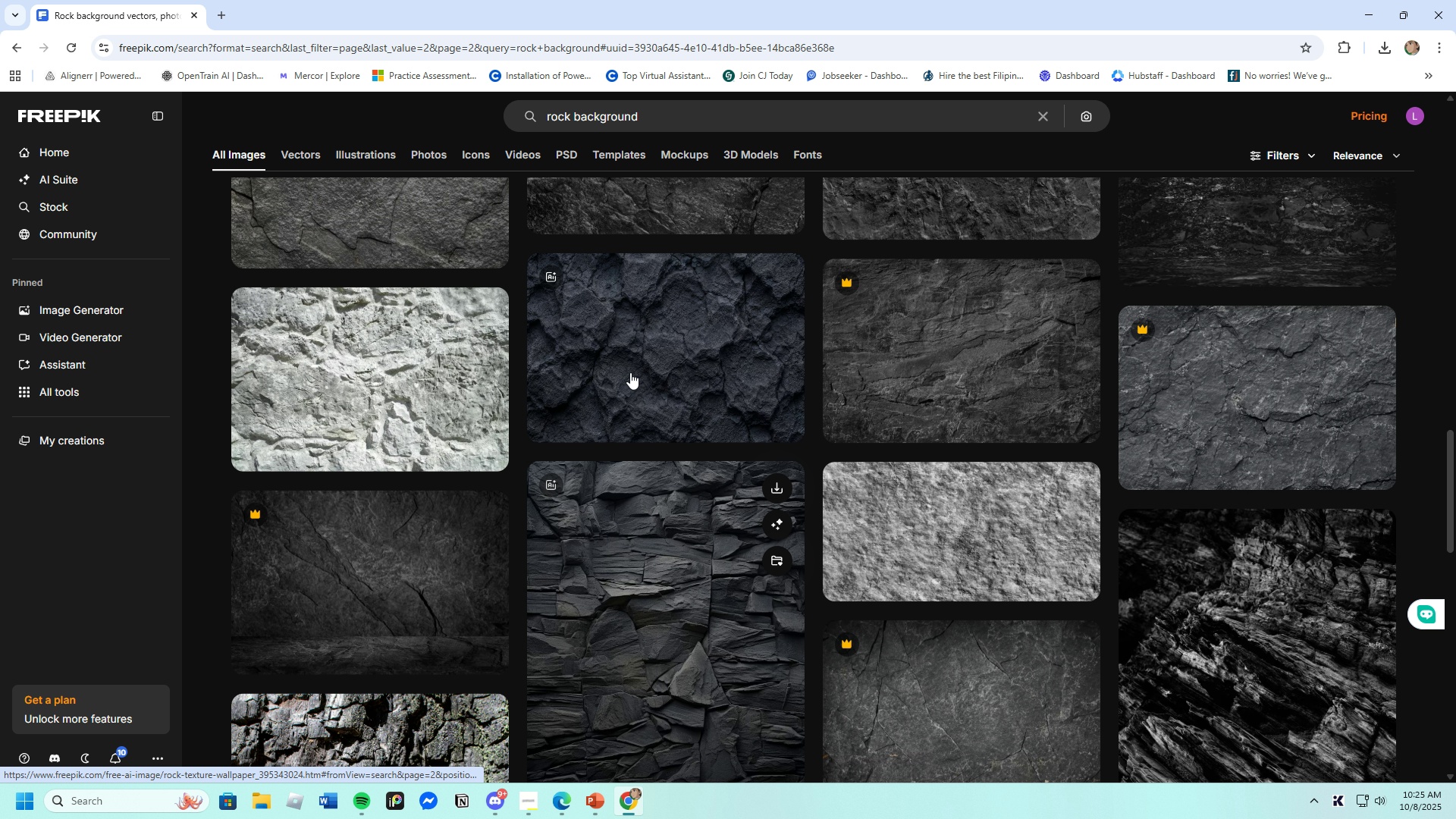 
left_click([624, 306])
 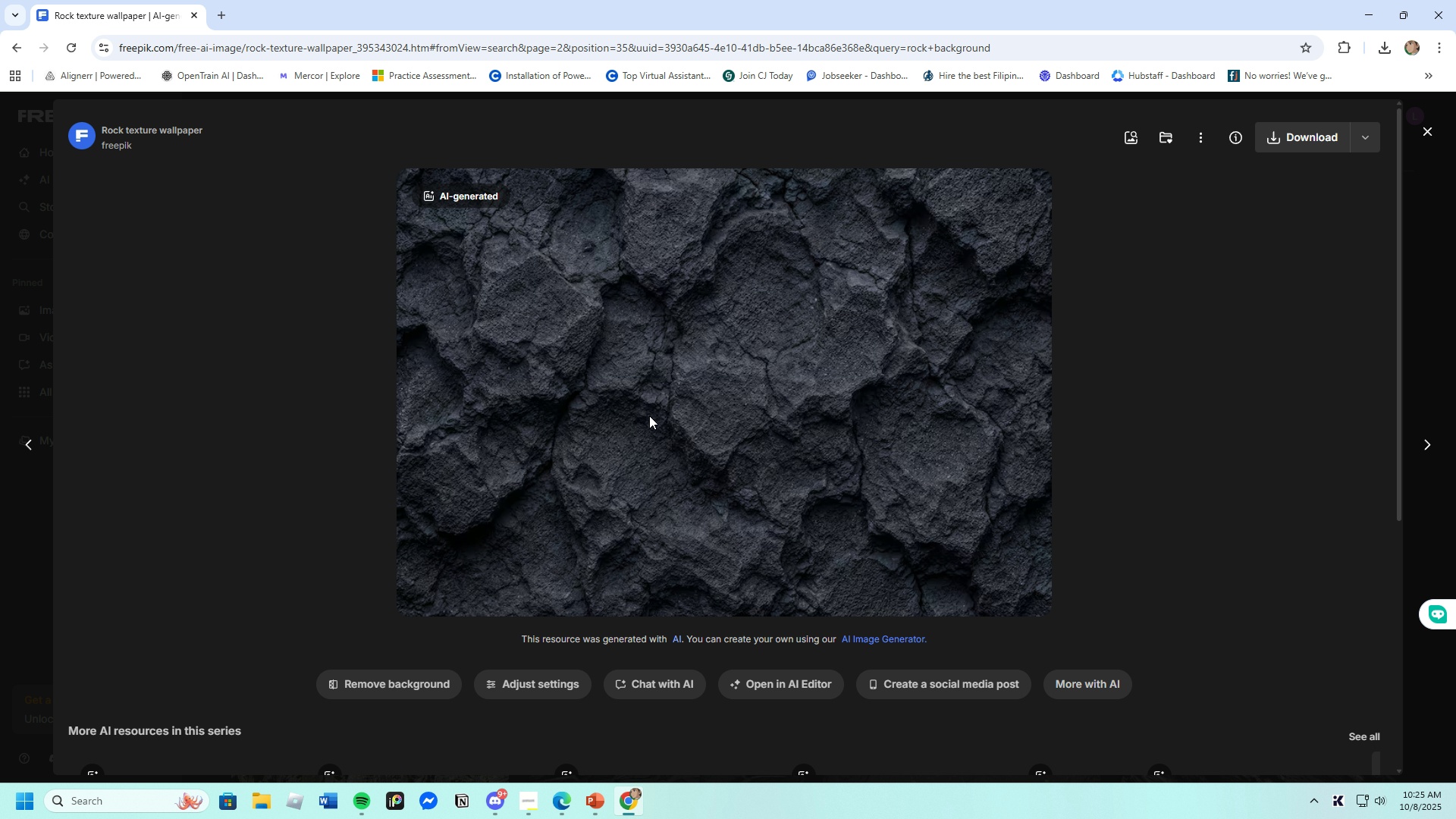 
scroll: coordinate [545, 563], scroll_direction: down, amount: 17.0
 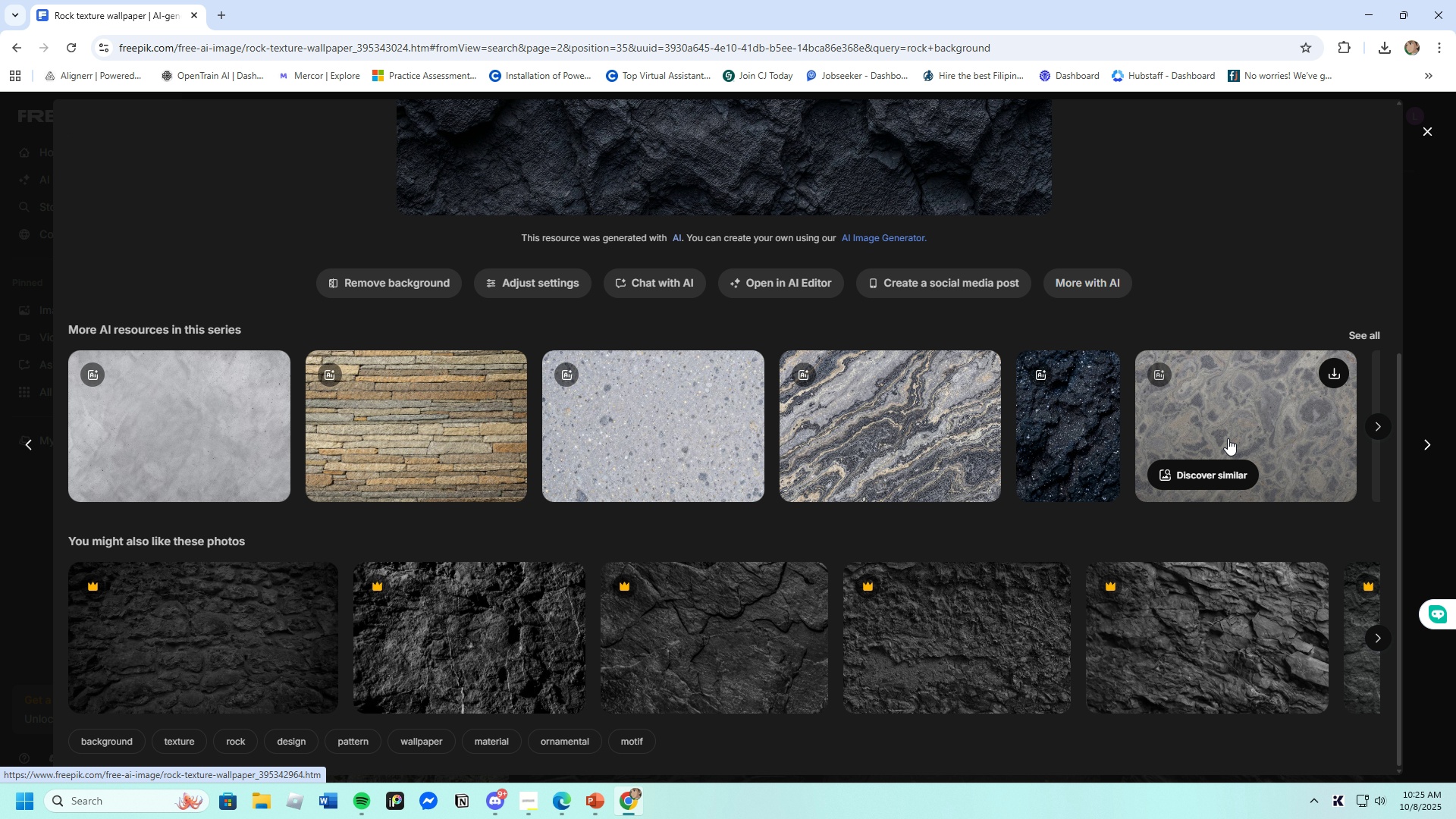 
left_click([1373, 425])
 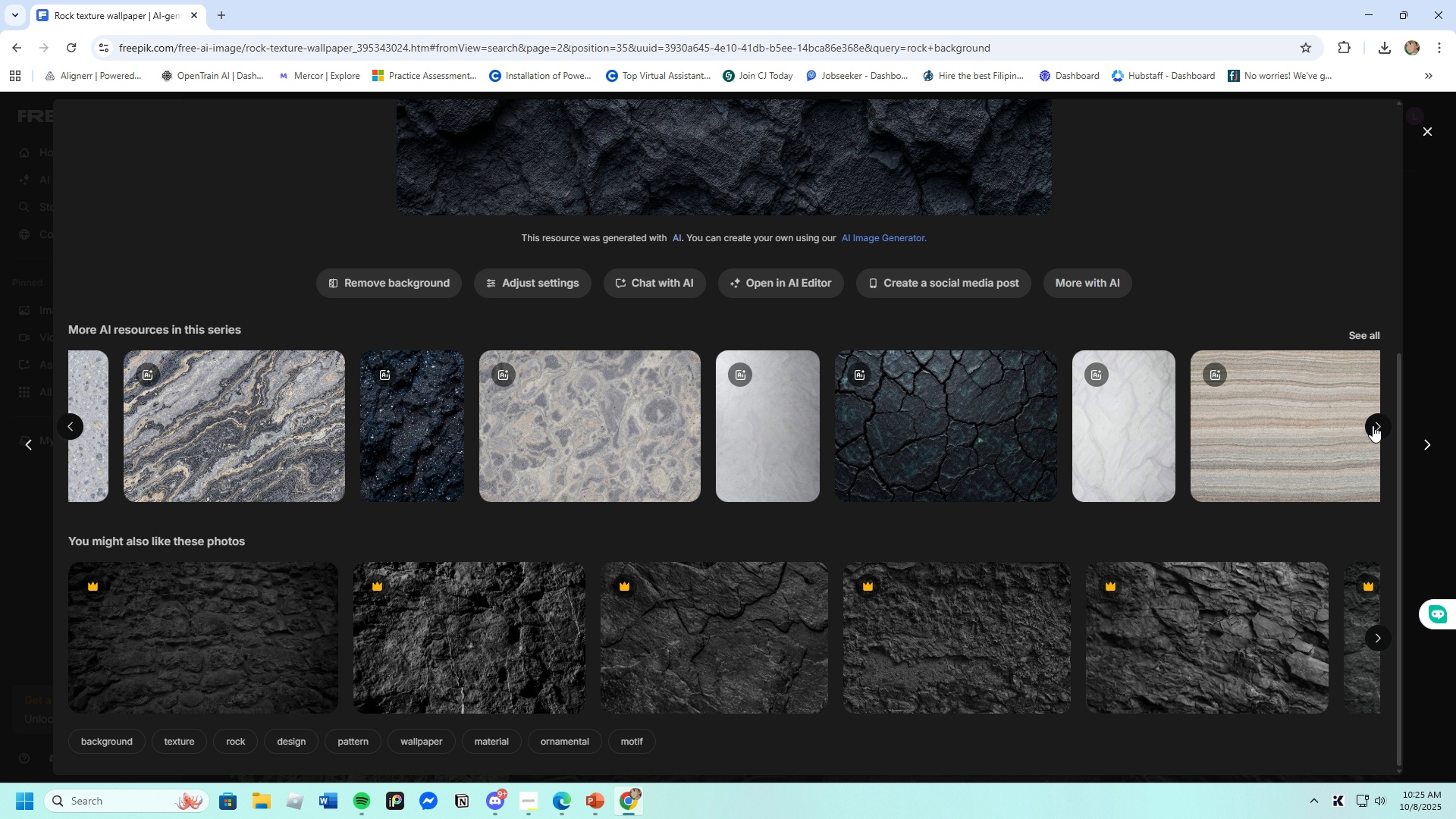 
left_click([1373, 425])
 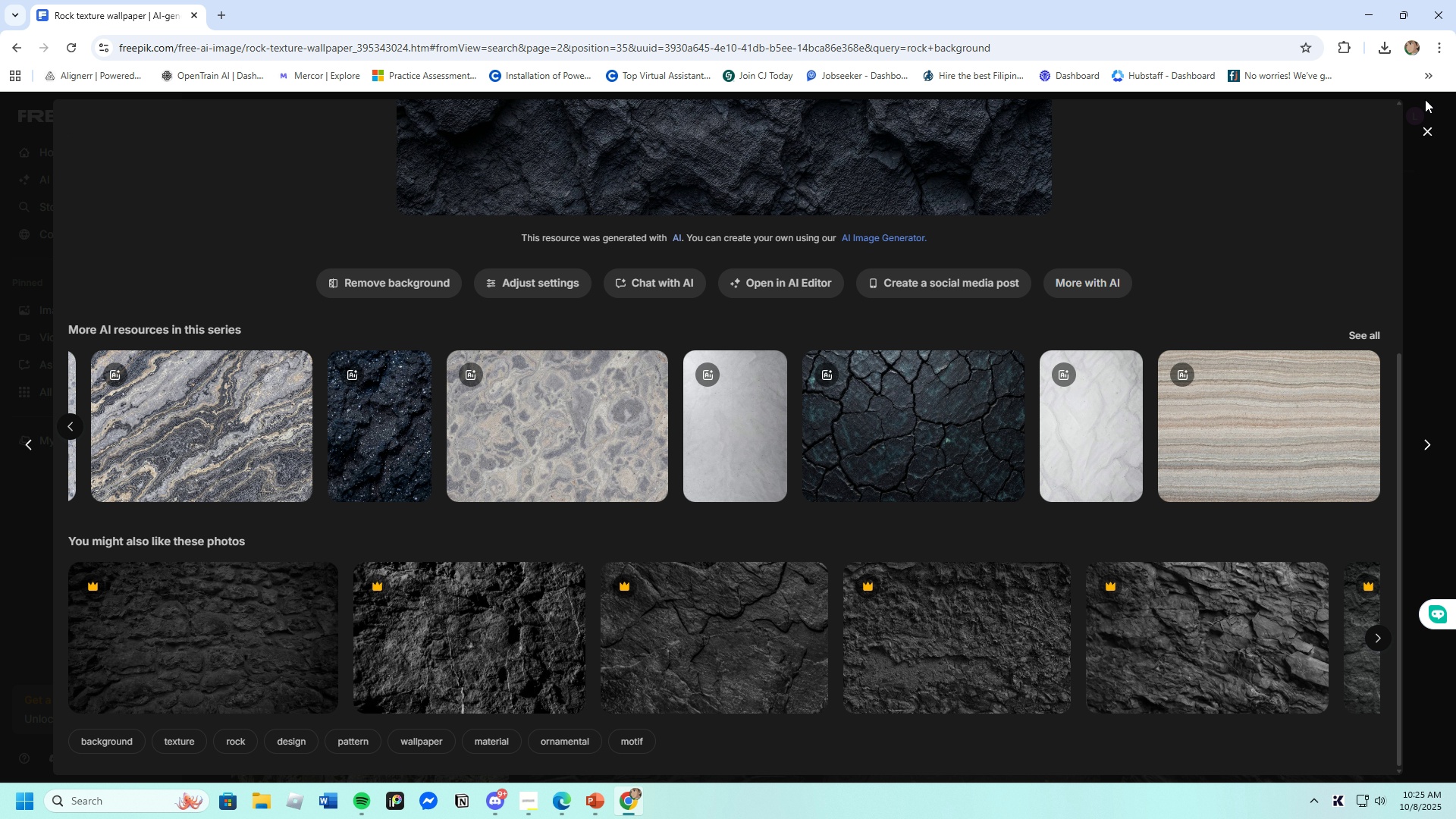 
left_click([1424, 126])
 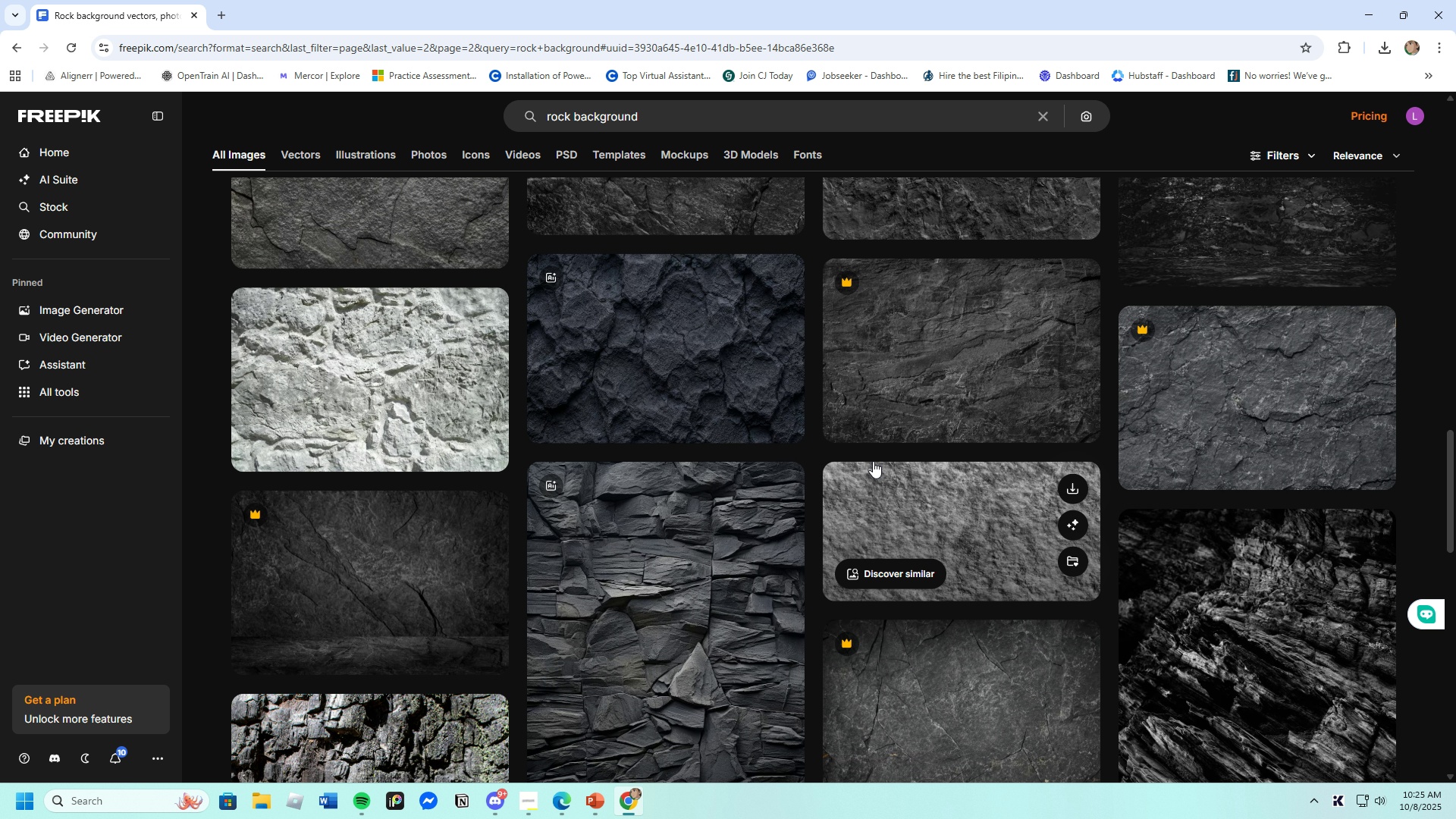 
scroll: coordinate [751, 519], scroll_direction: down, amount: 12.0
 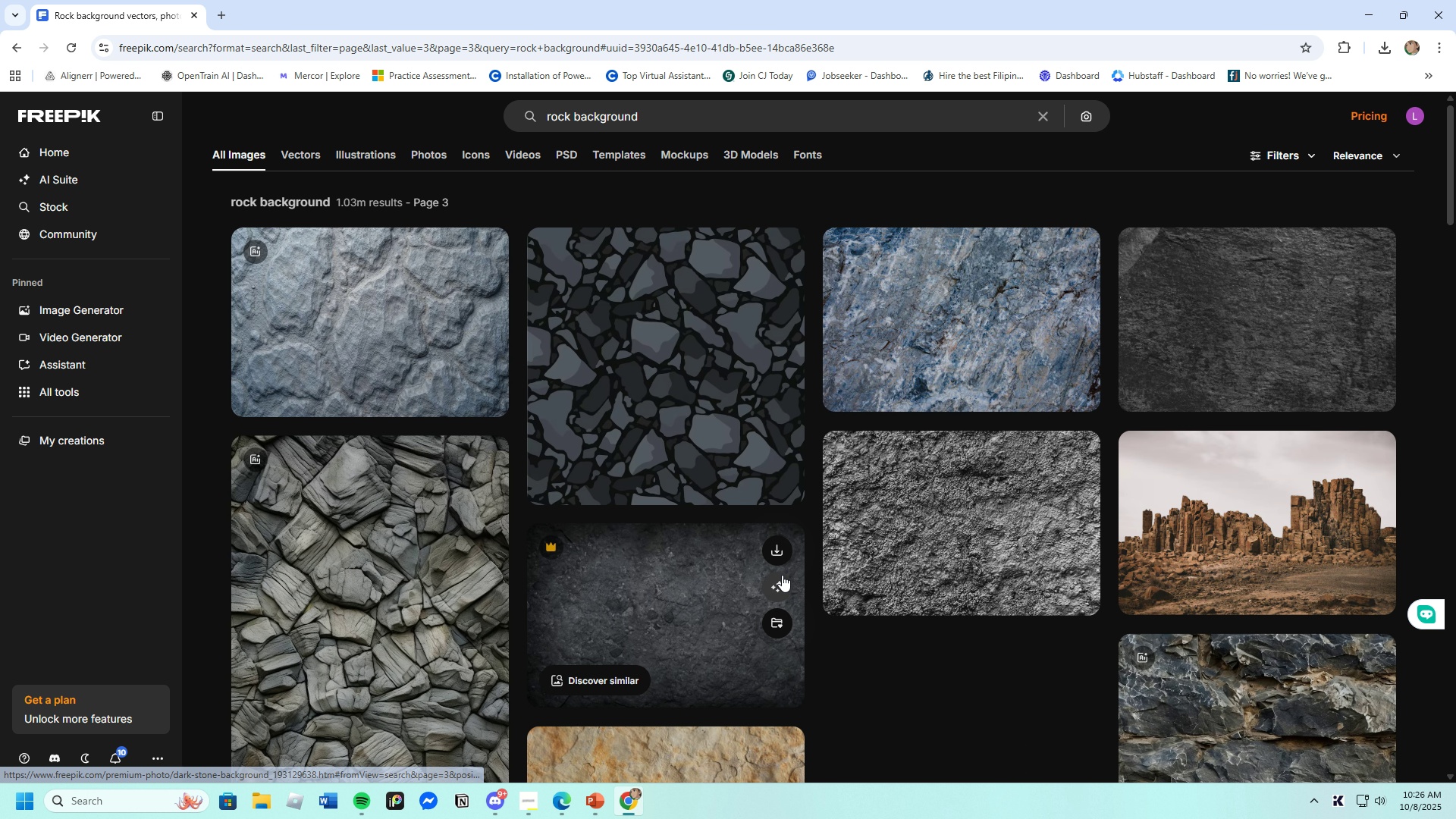 
wait(5.65)
 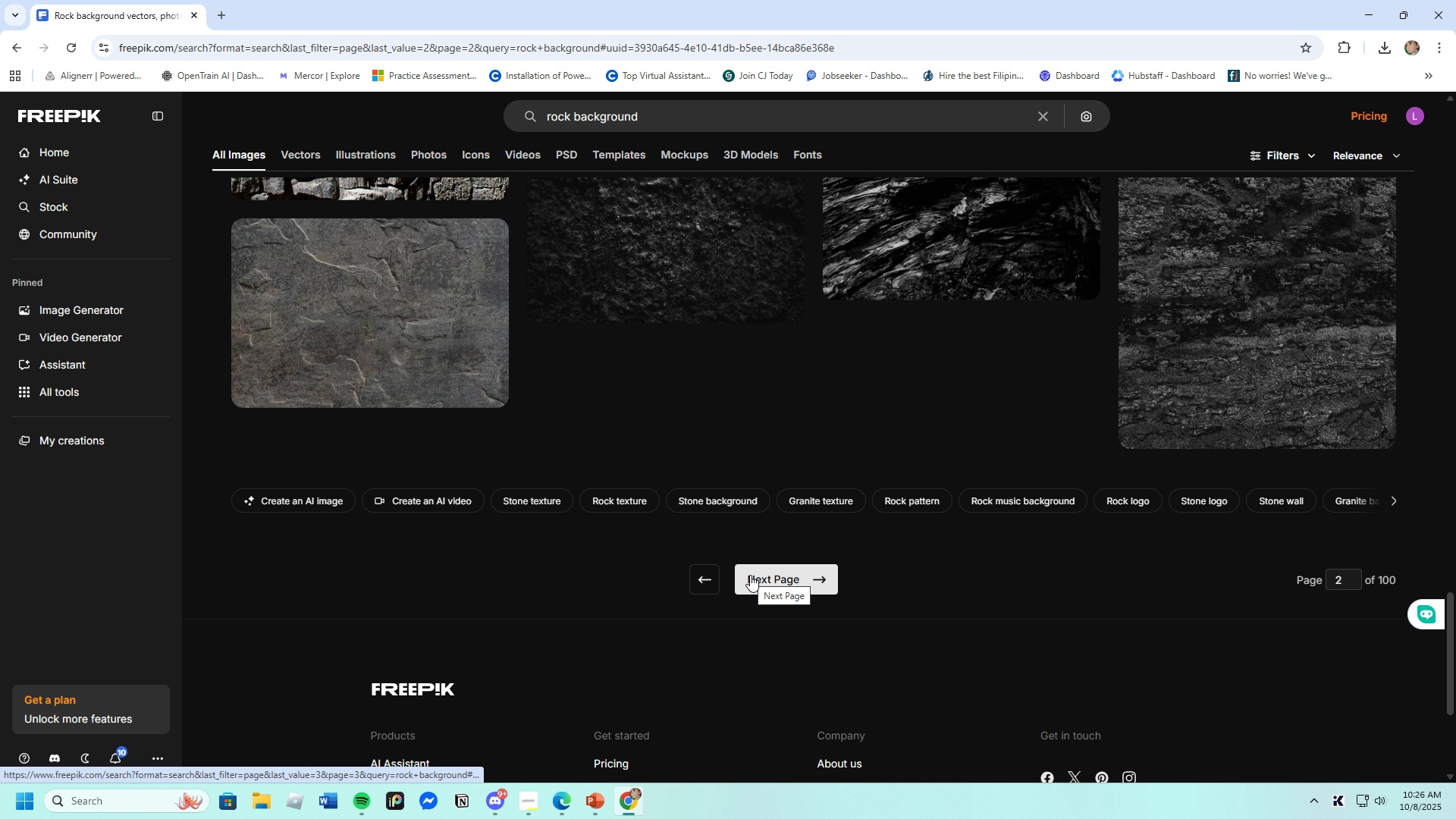 
scroll: coordinate [752, 604], scroll_direction: down, amount: 4.0
 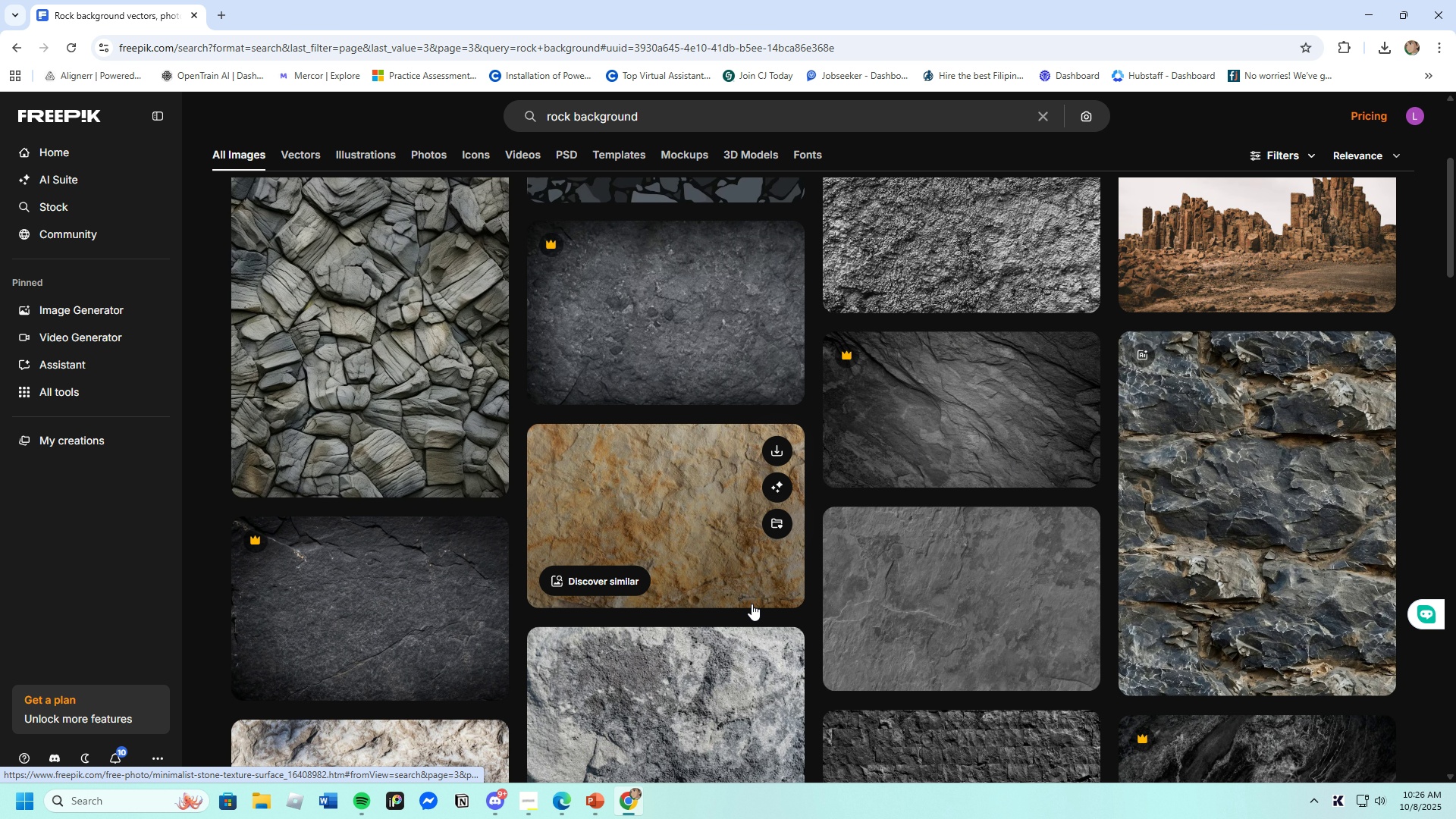 
scroll: coordinate [752, 604], scroll_direction: up, amount: 4.0
 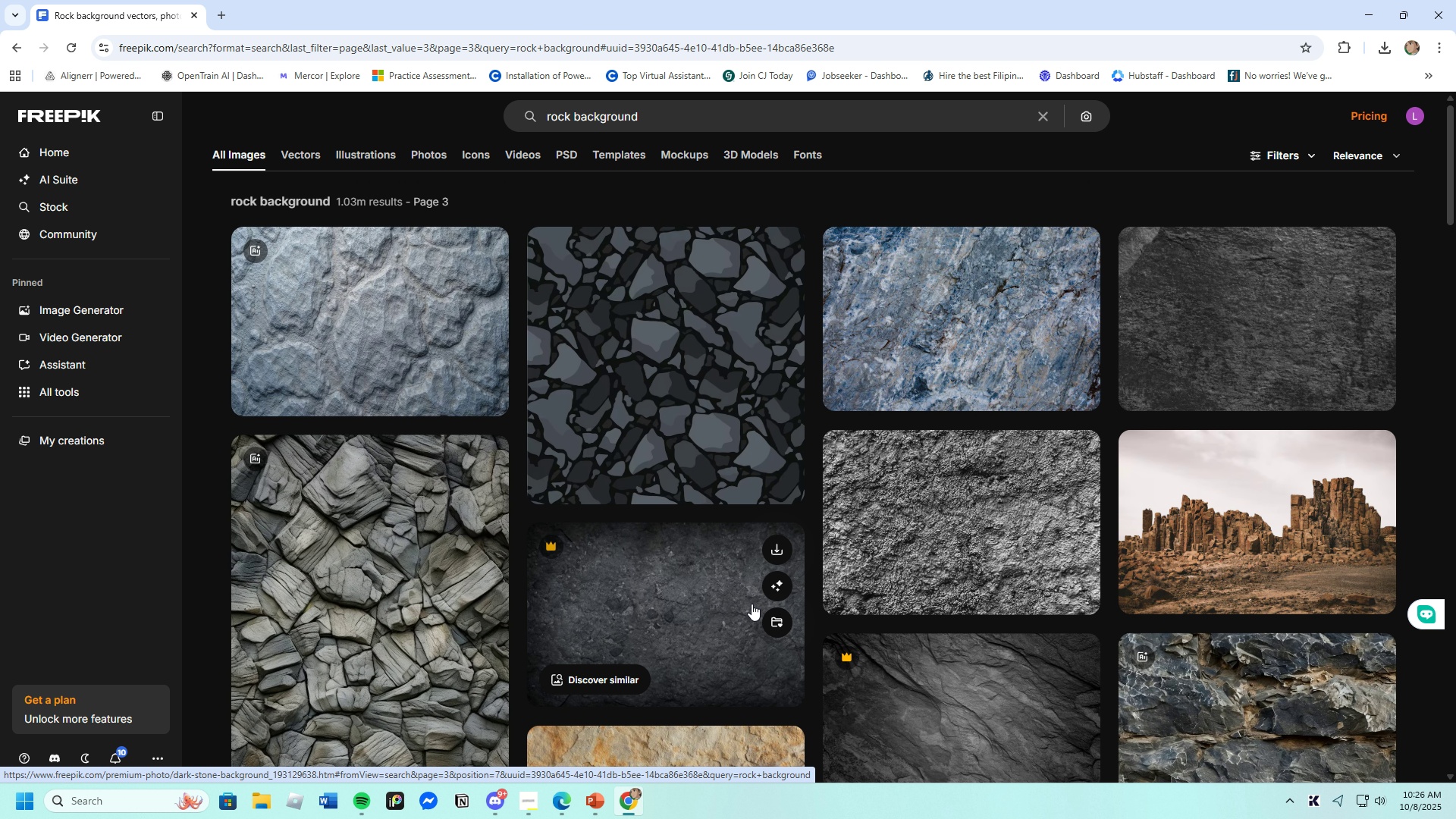 
scroll: coordinate [752, 604], scroll_direction: down, amount: 15.0
 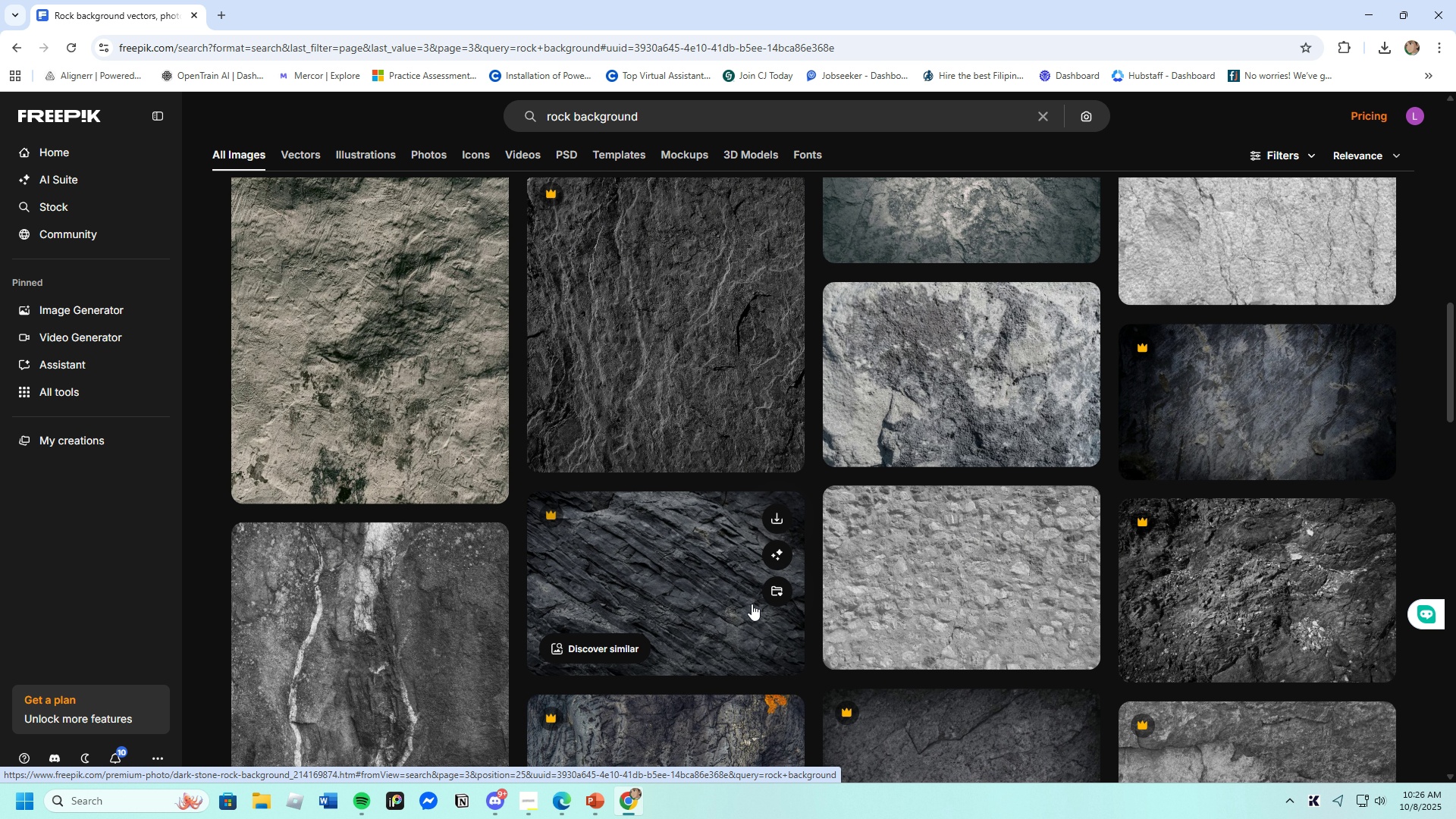 
scroll: coordinate [752, 604], scroll_direction: up, amount: 2.0
 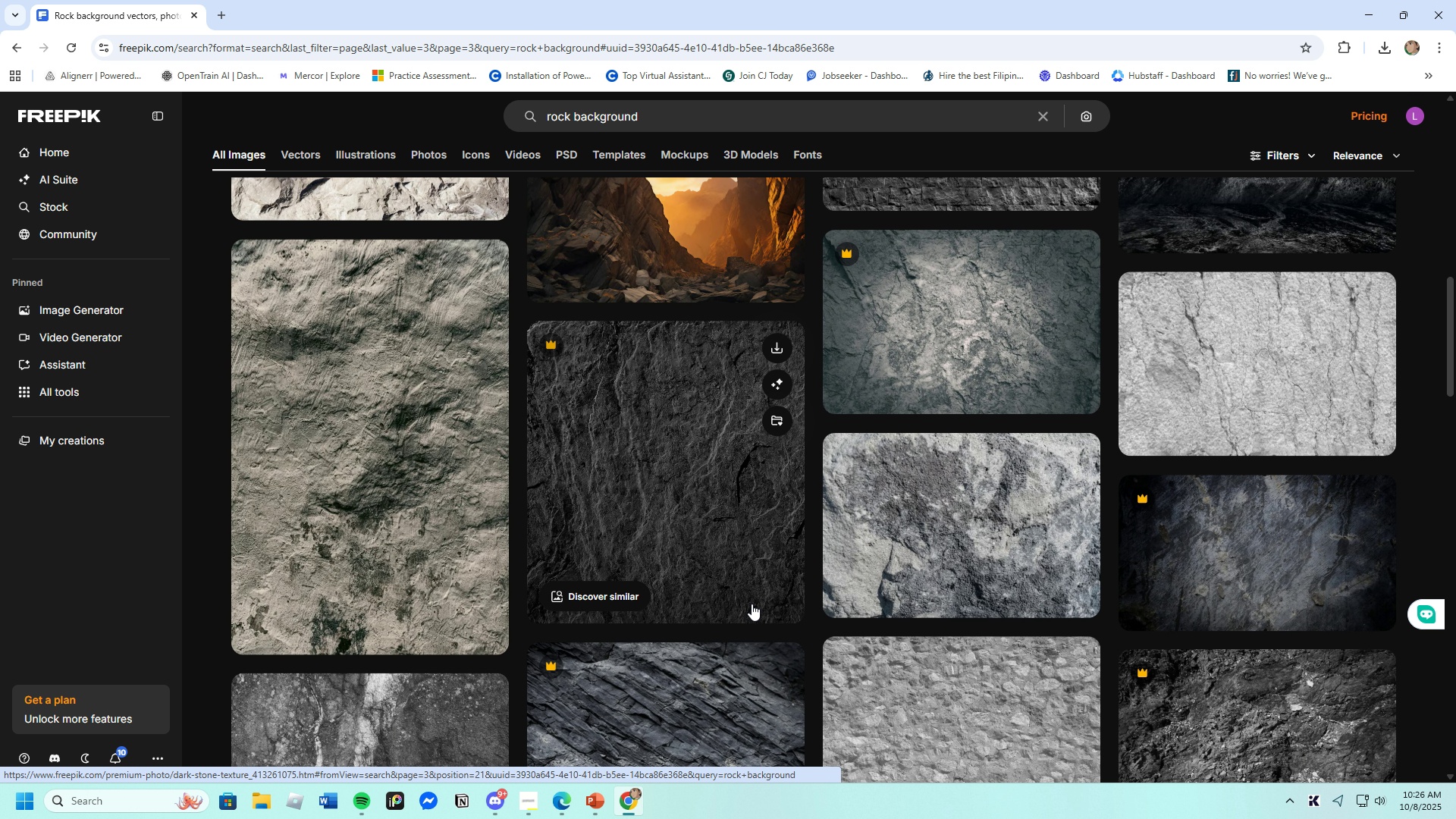 
scroll: coordinate [752, 604], scroll_direction: down, amount: 12.0
 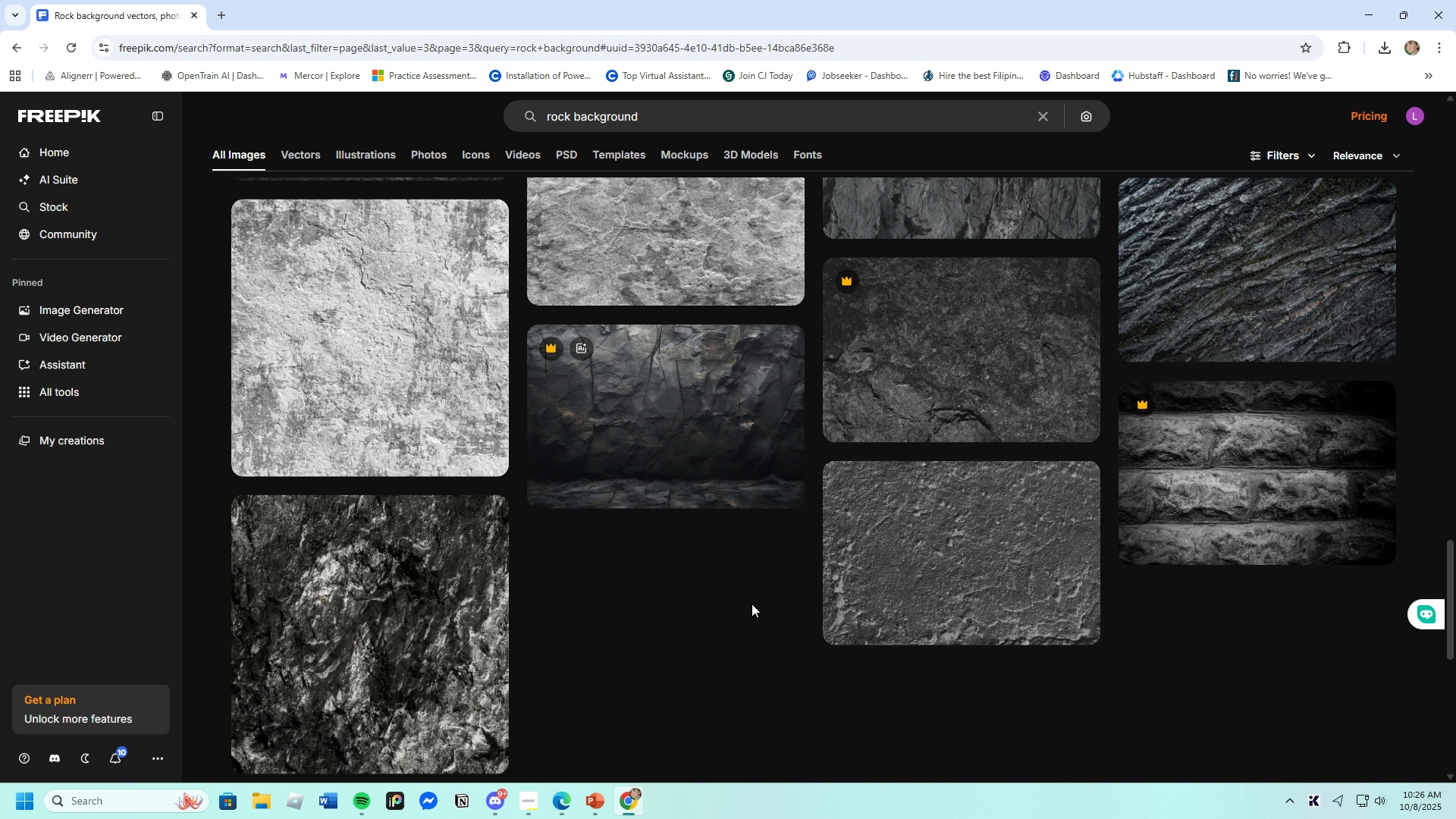 
scroll: coordinate [752, 604], scroll_direction: up, amount: 2.0
 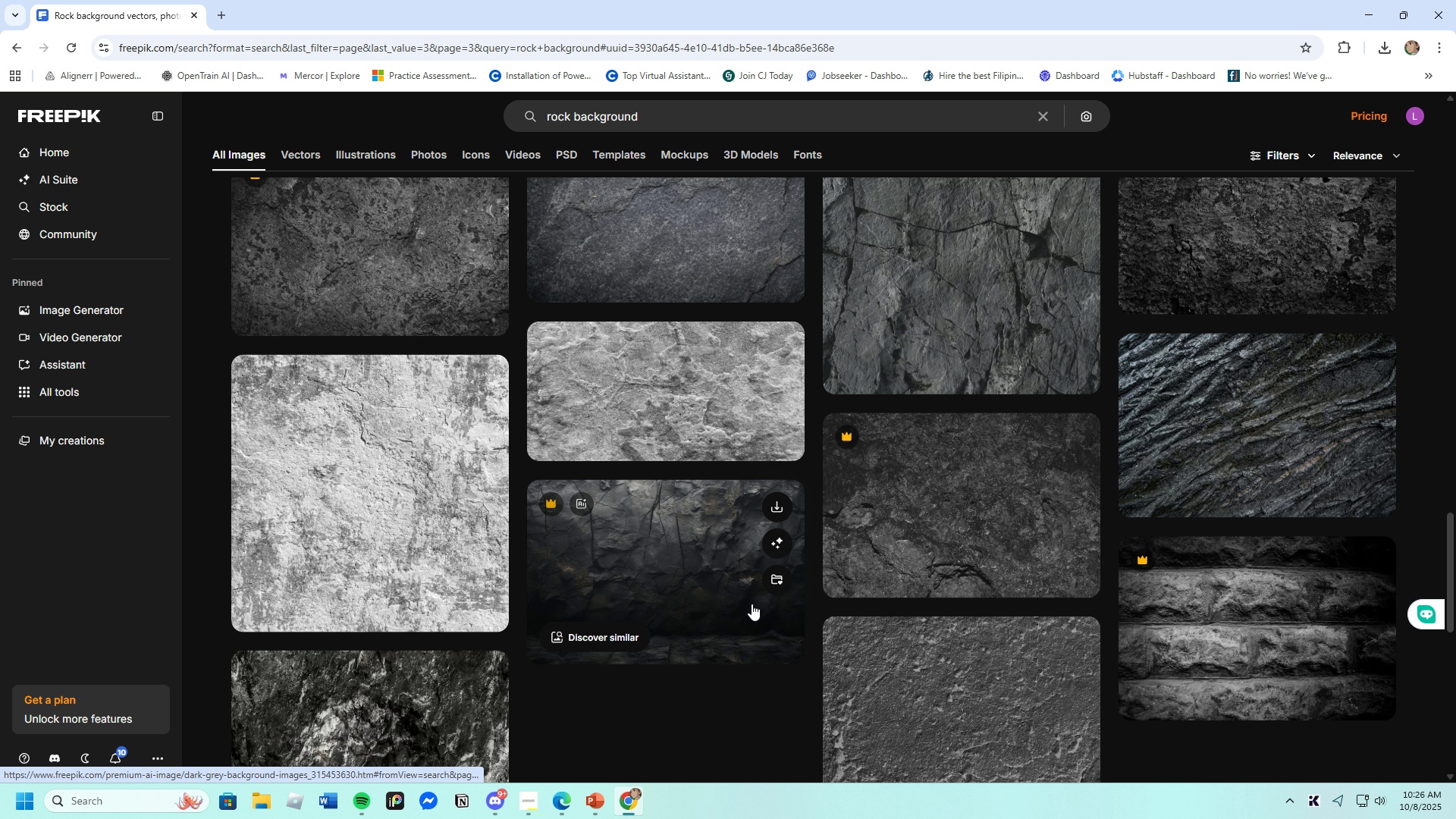 
scroll: coordinate [752, 604], scroll_direction: down, amount: 6.0
 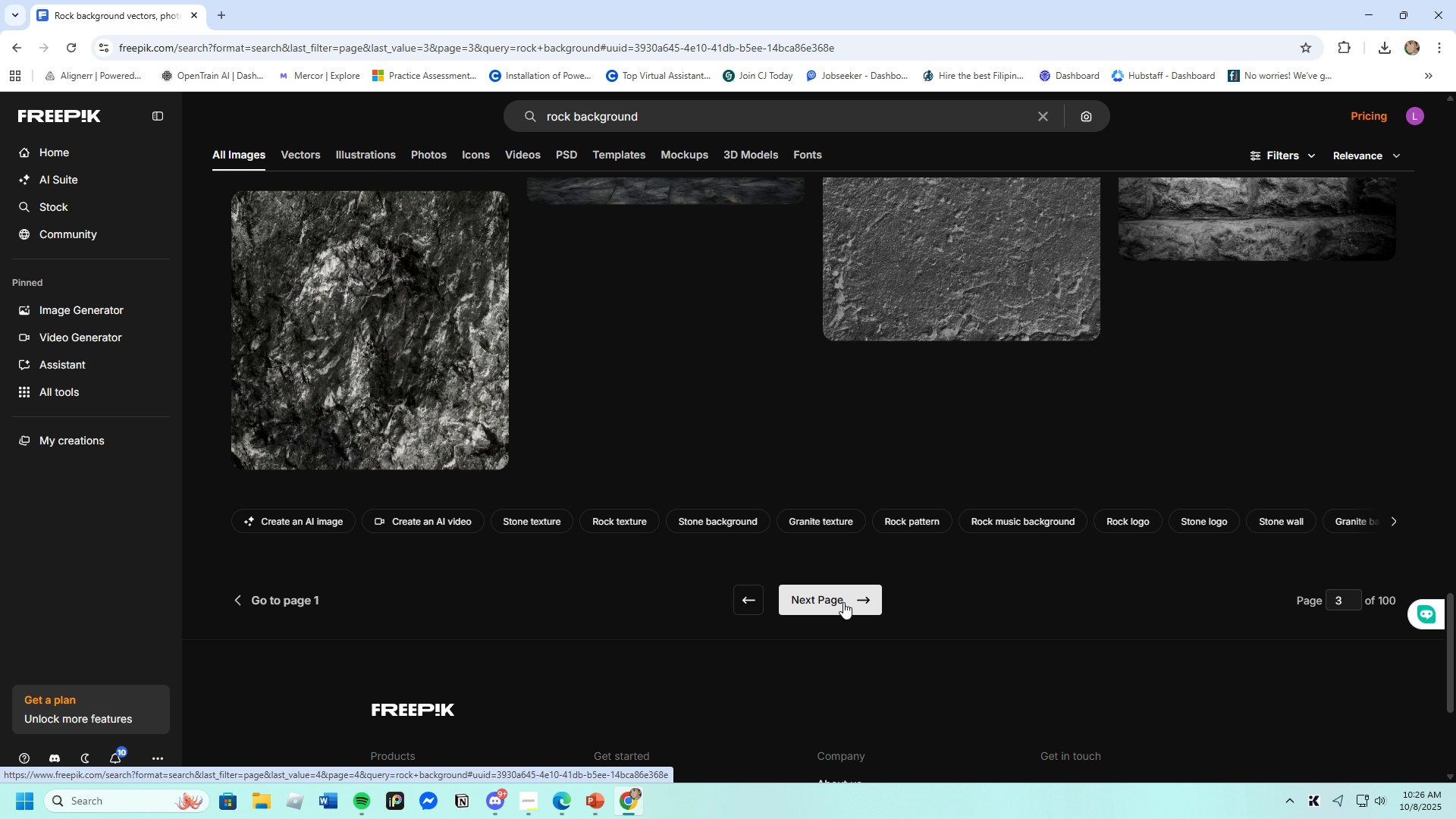 
left_click([849, 582])
 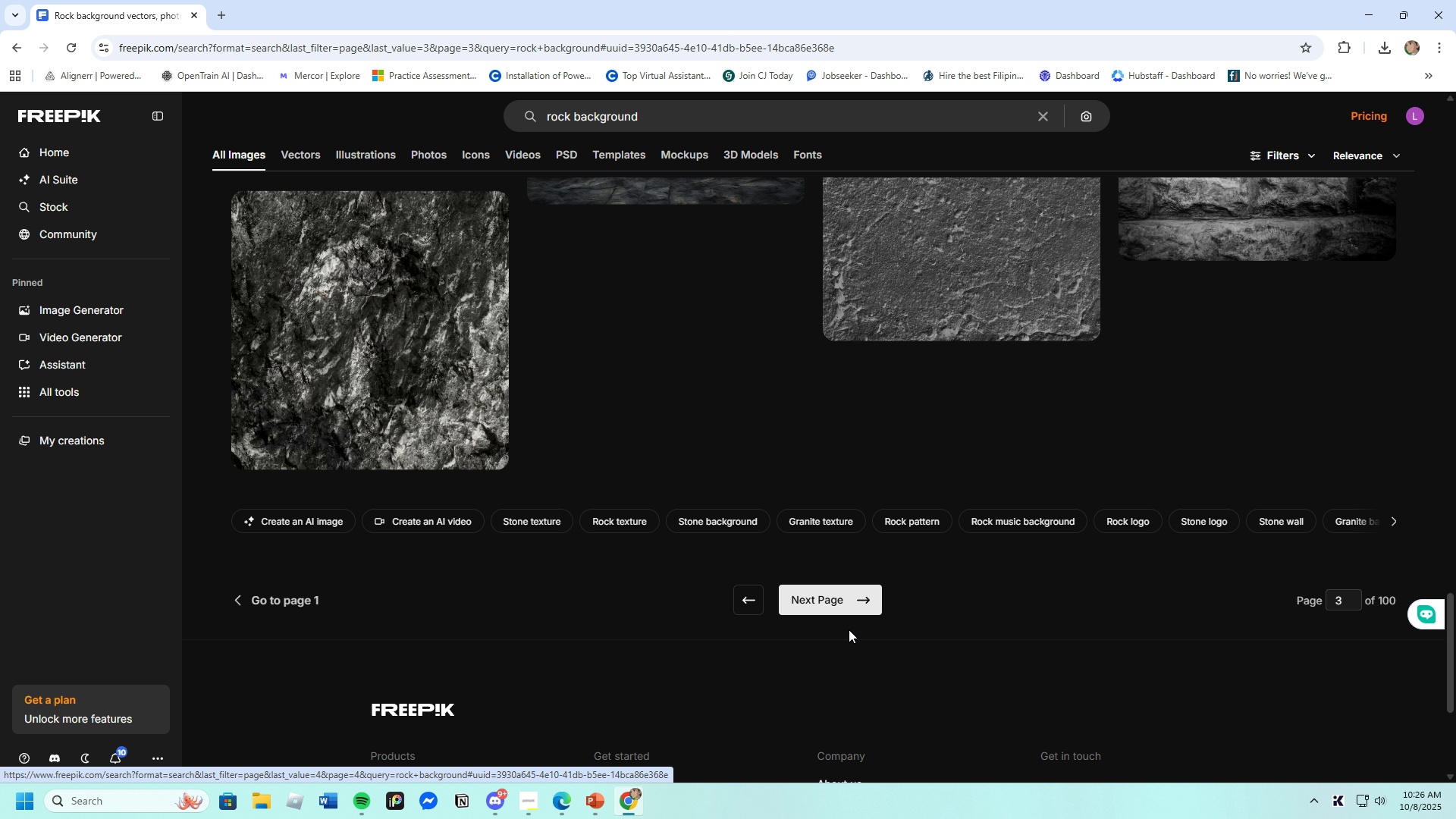 
left_click([830, 603])
 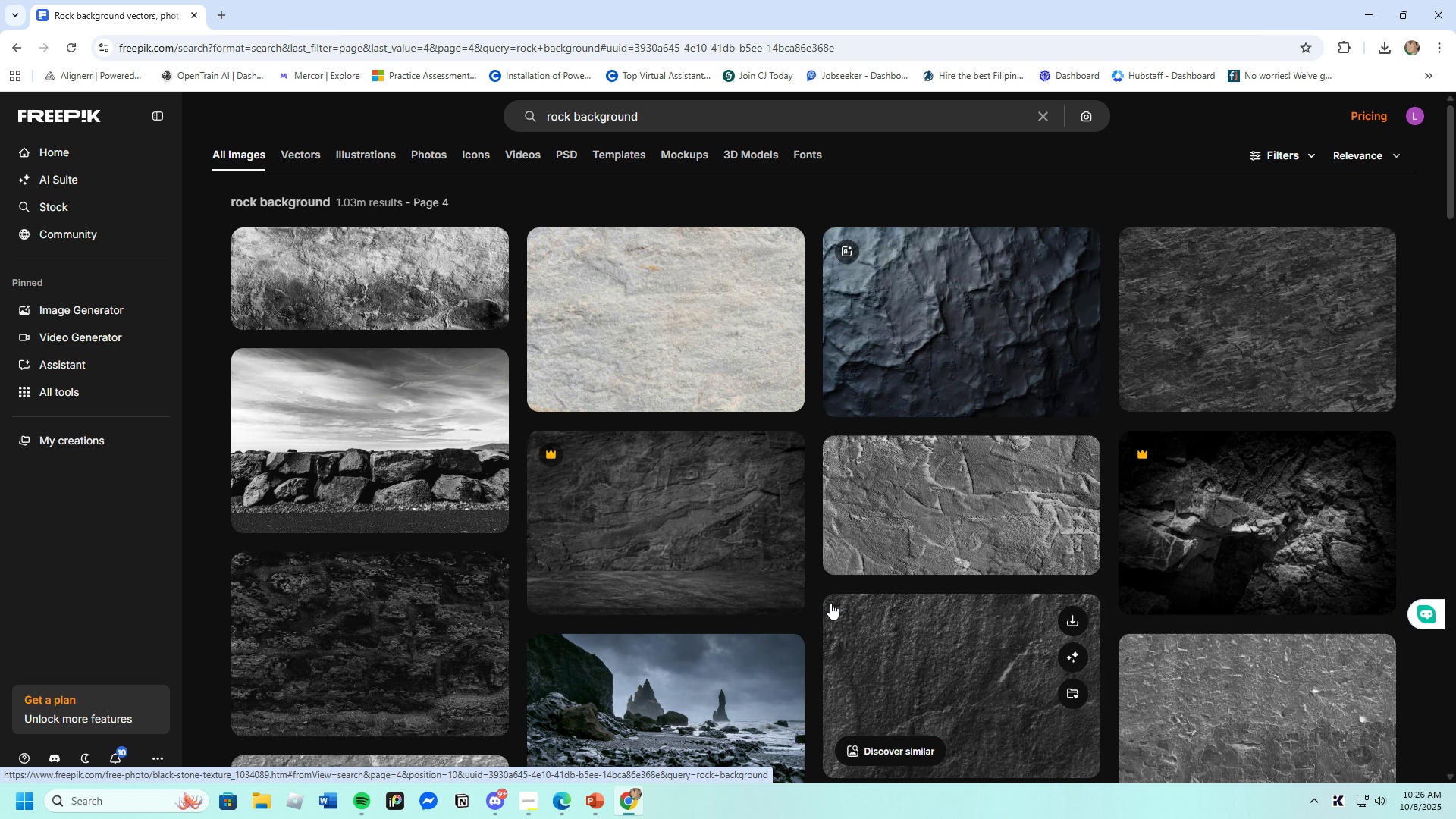 
scroll: coordinate [830, 602], scroll_direction: down, amount: 2.0
 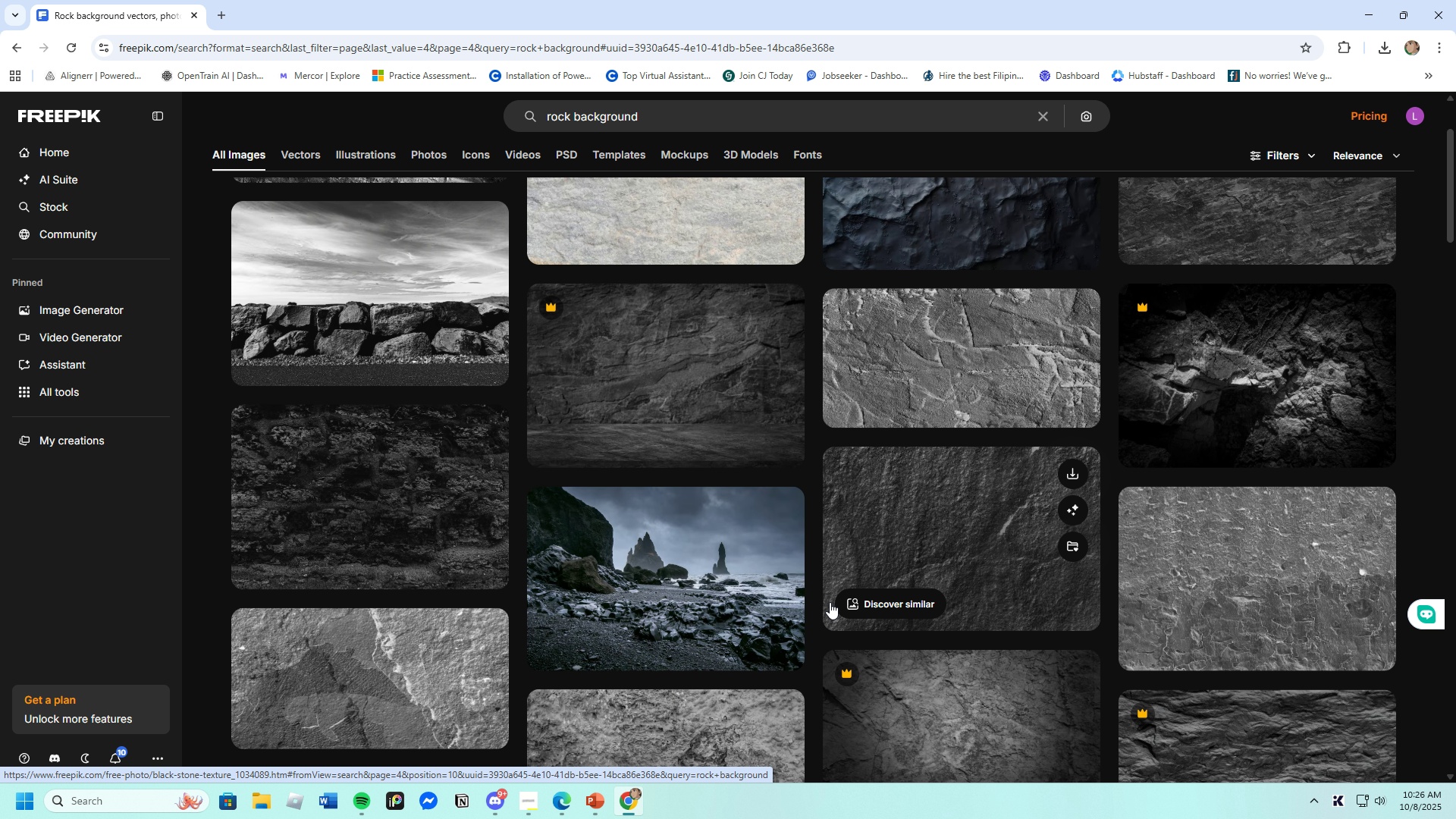 
scroll: coordinate [830, 602], scroll_direction: up, amount: 2.0
 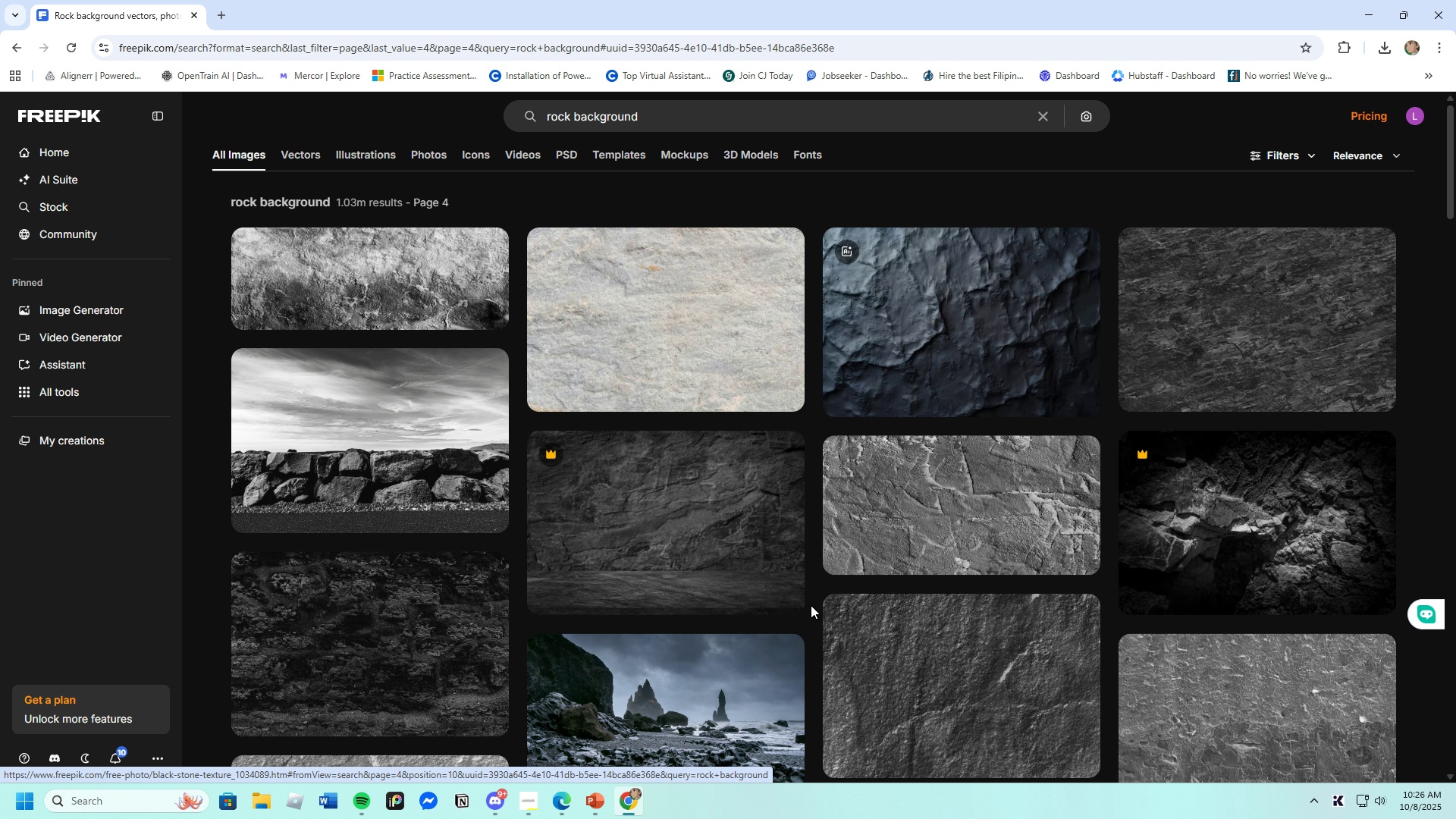 
scroll: coordinate [713, 622], scroll_direction: down, amount: 12.0
 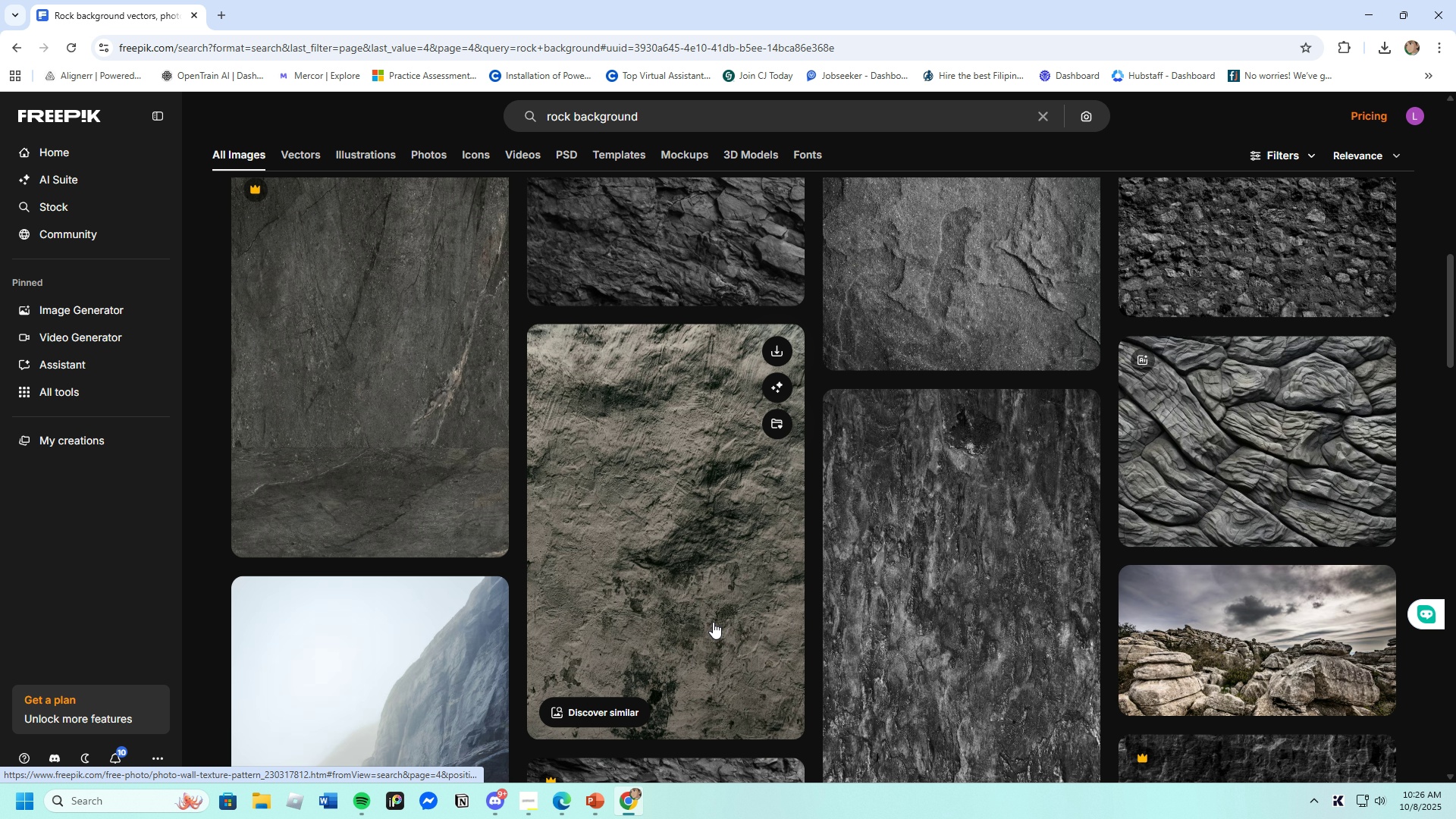 
scroll: coordinate [713, 622], scroll_direction: up, amount: 4.0
 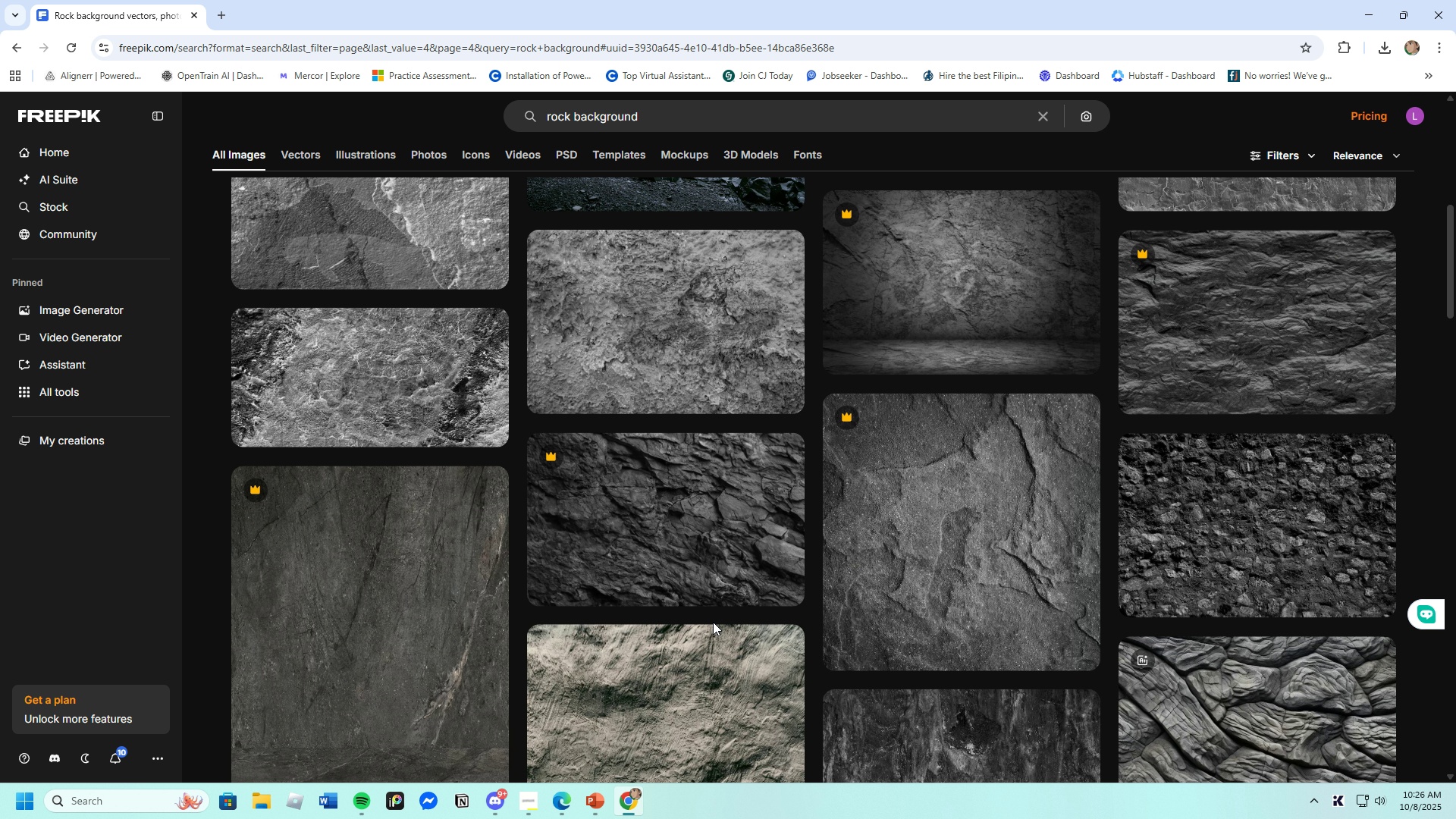 
scroll: coordinate [713, 622], scroll_direction: down, amount: 18.0
 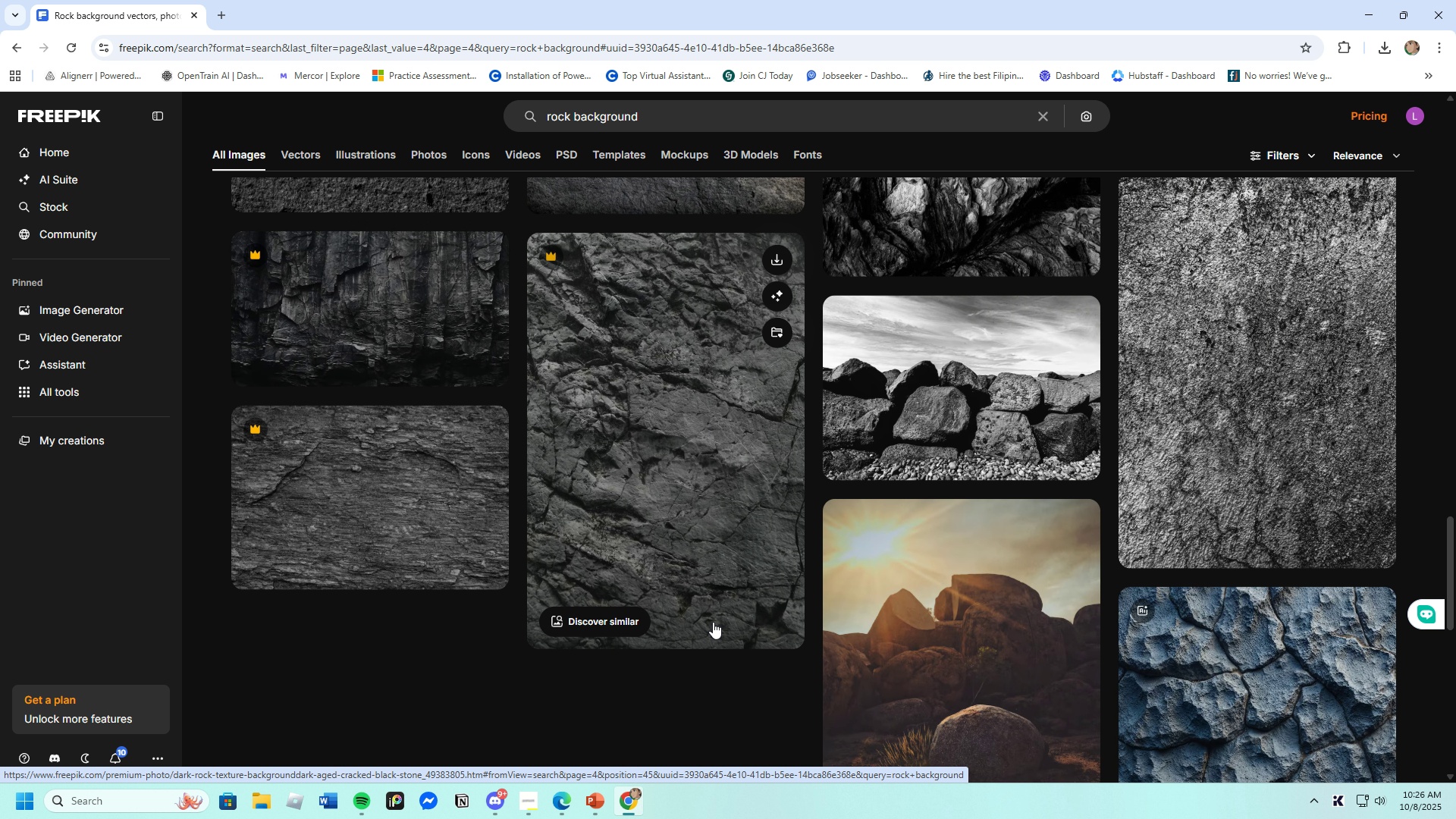 
scroll: coordinate [713, 622], scroll_direction: up, amount: 8.0
 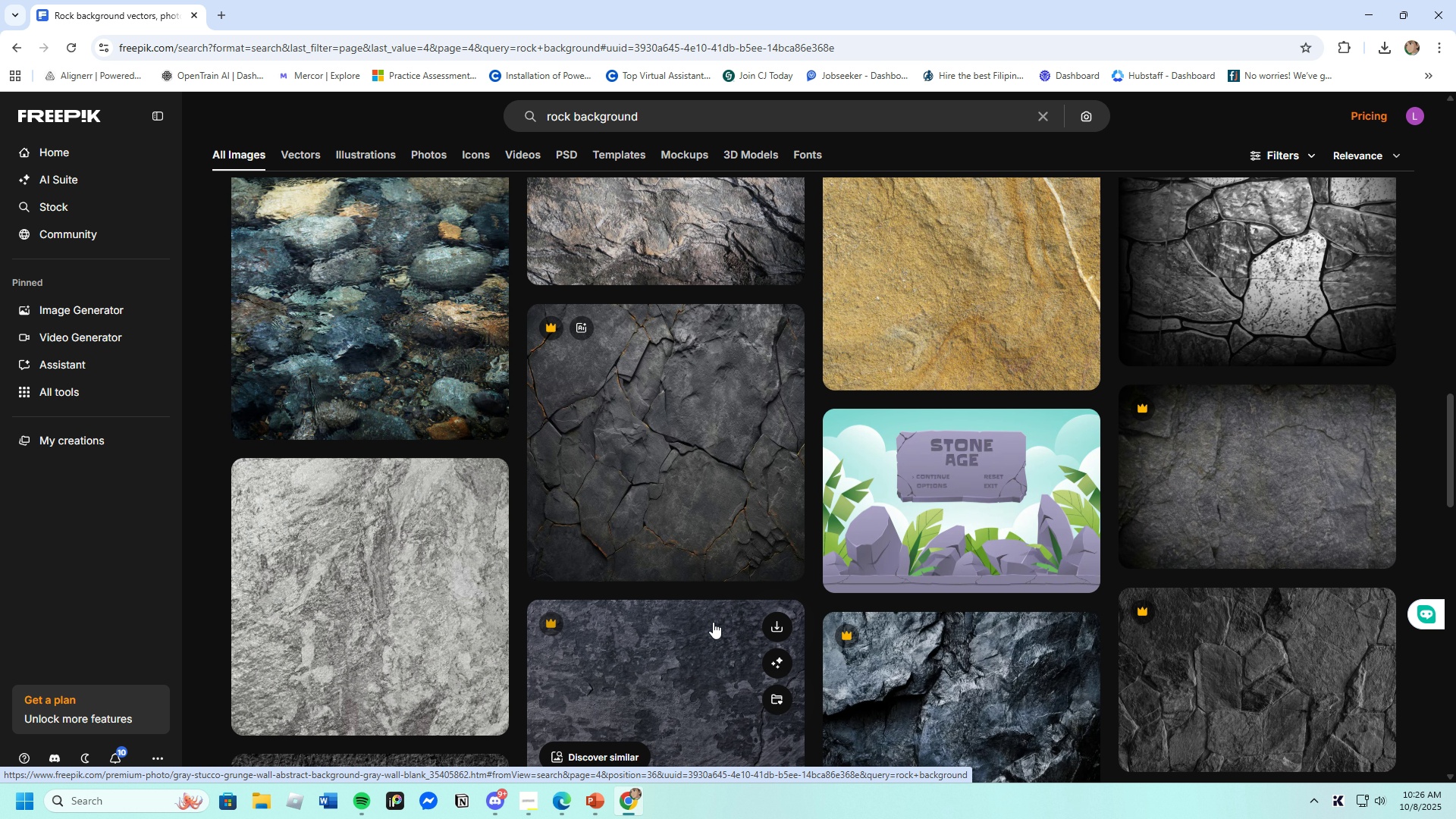 
scroll: coordinate [713, 622], scroll_direction: down, amount: 18.0
 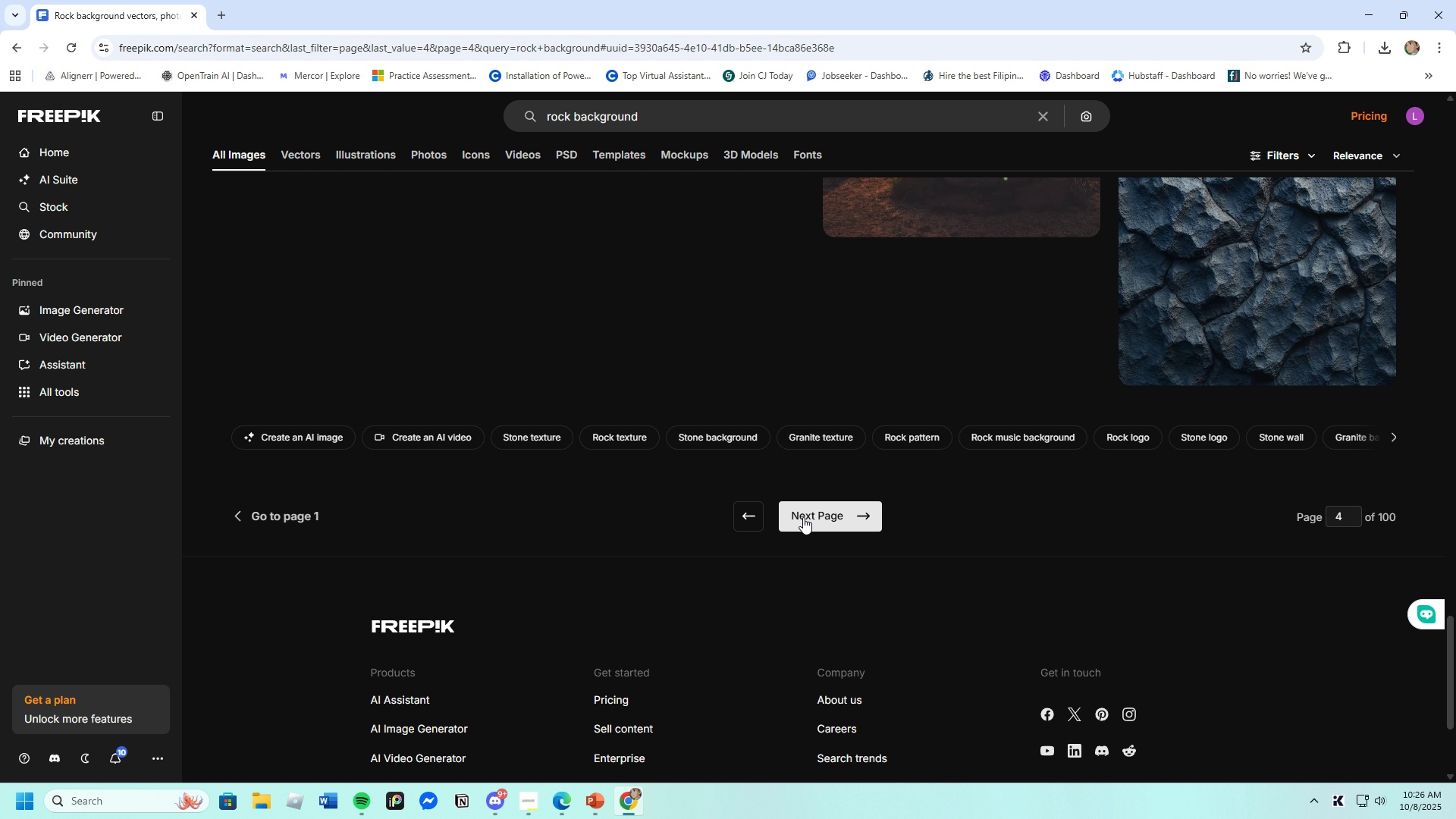 
left_click([803, 517])
 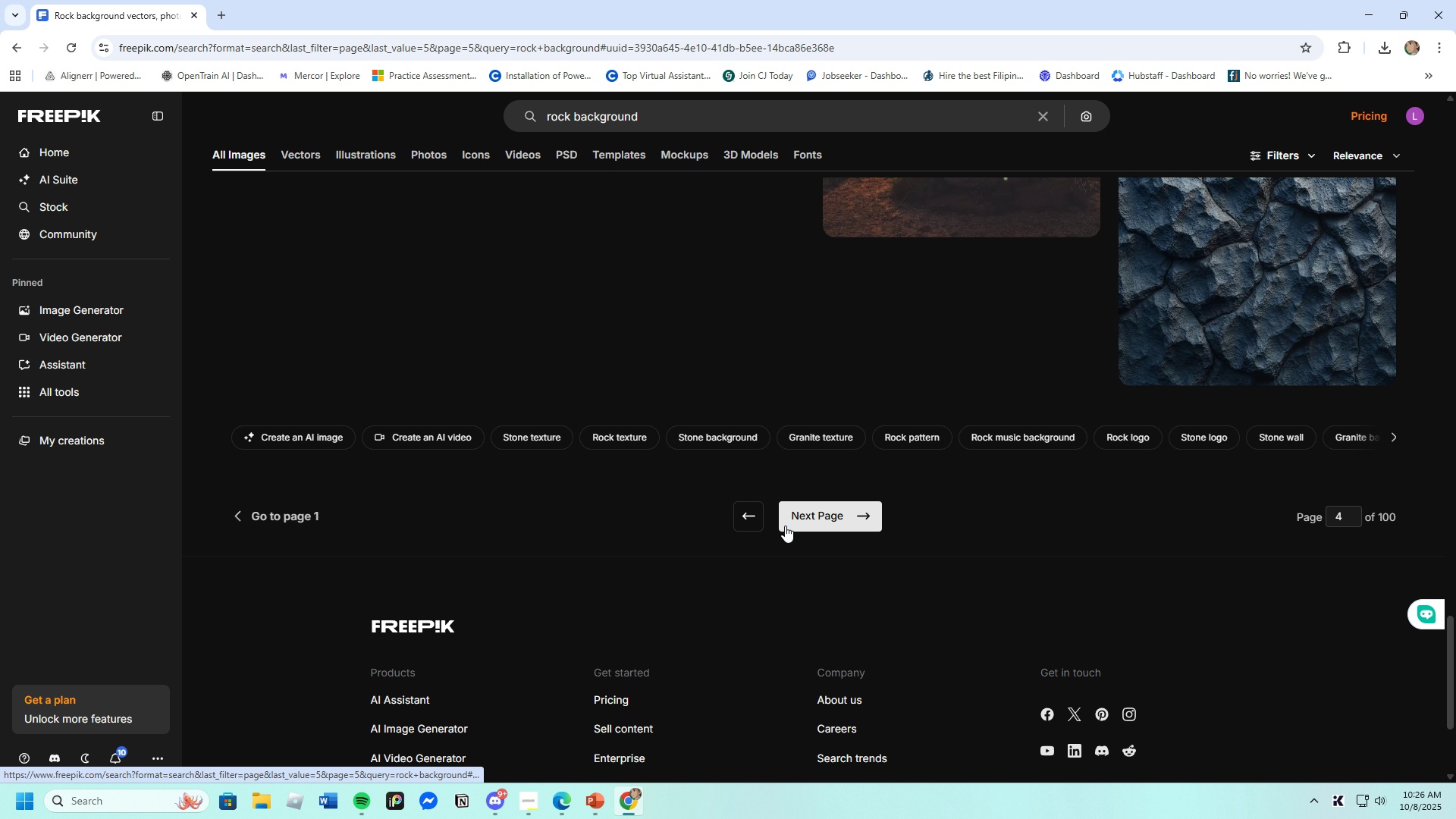 
mouse_move([753, 538])
 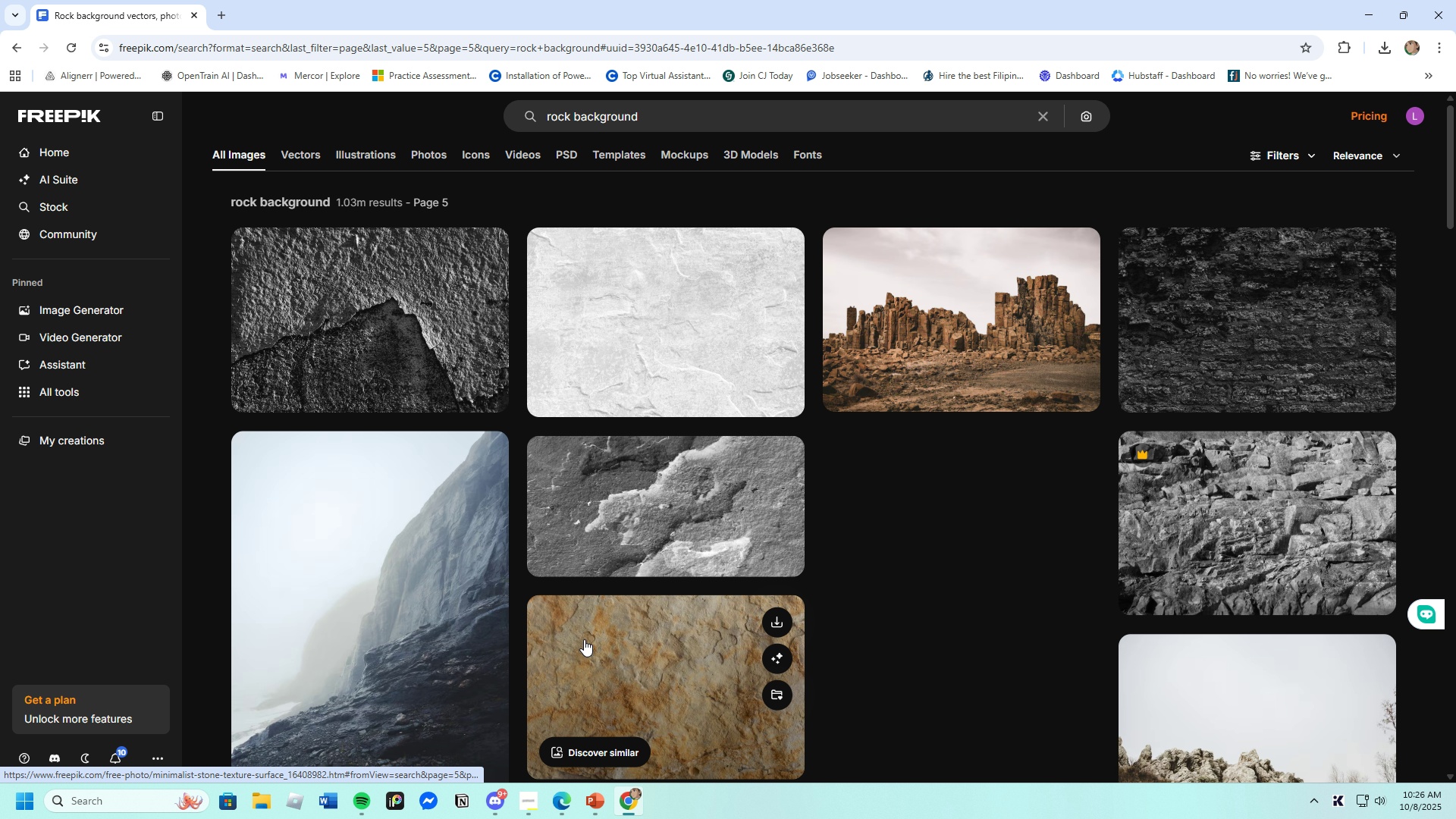 
scroll: coordinate [584, 641], scroll_direction: down, amount: 17.0
 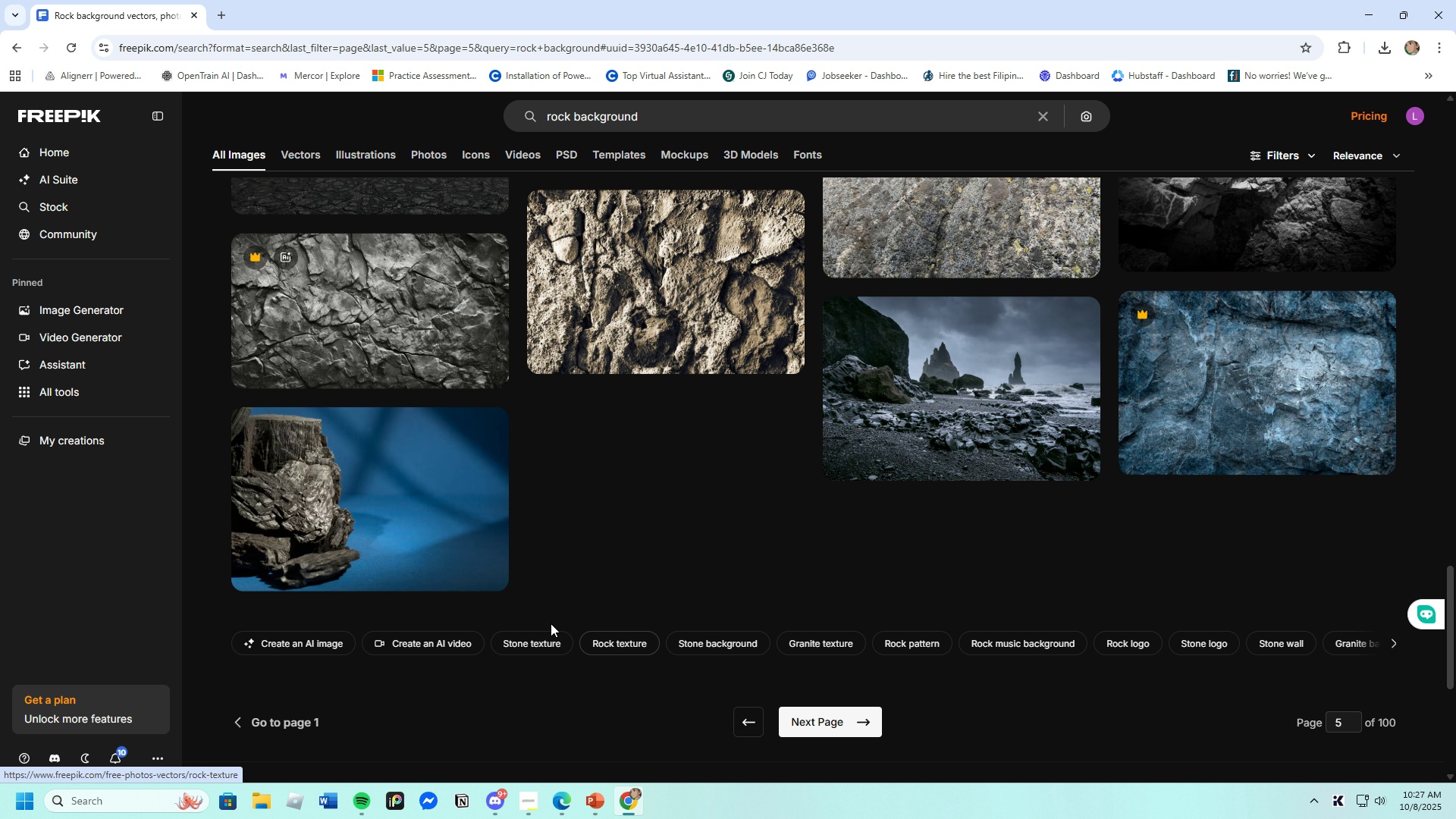 
left_click([422, 553])
 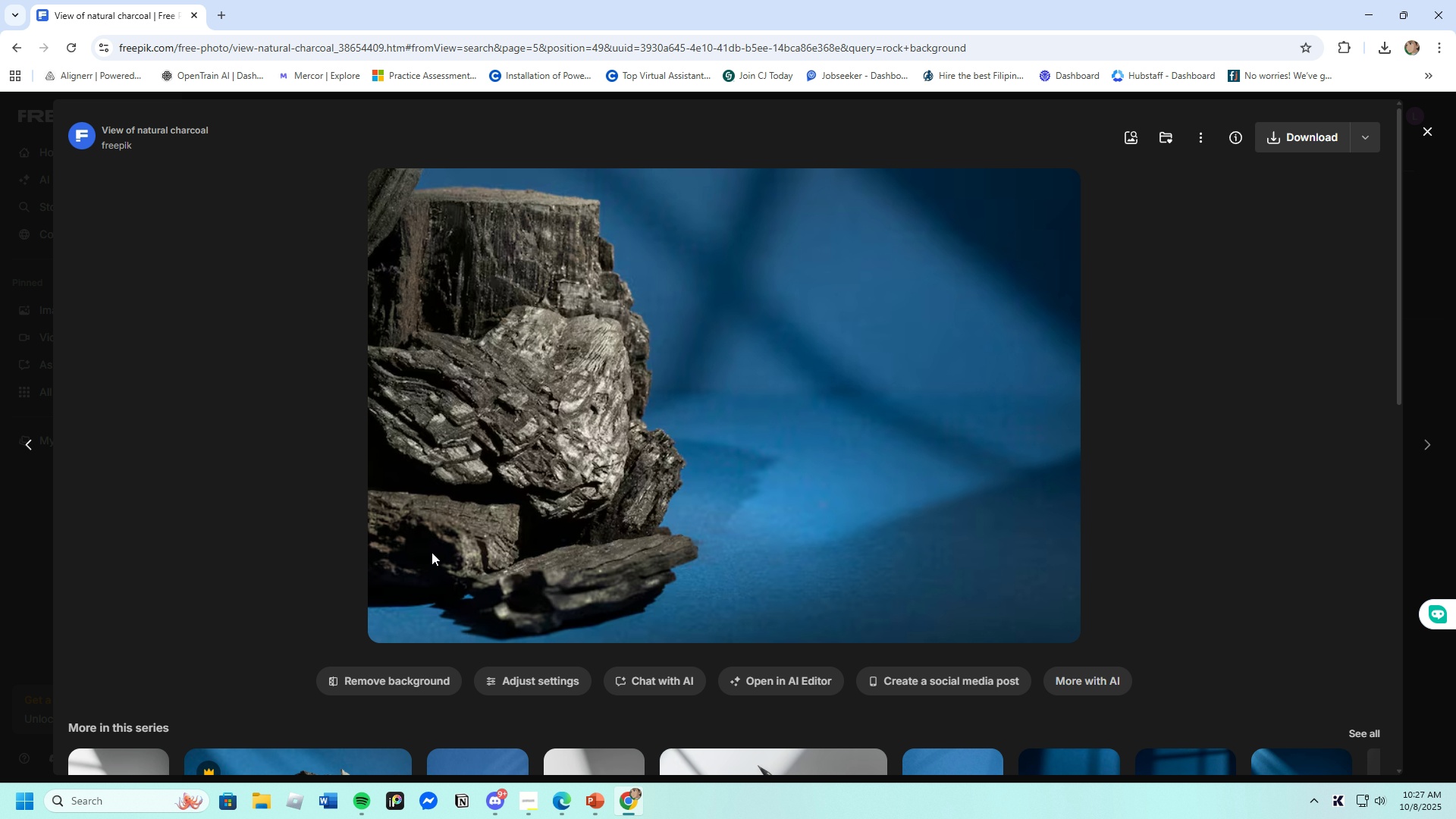 
scroll: coordinate [724, 618], scroll_direction: down, amount: 11.0
 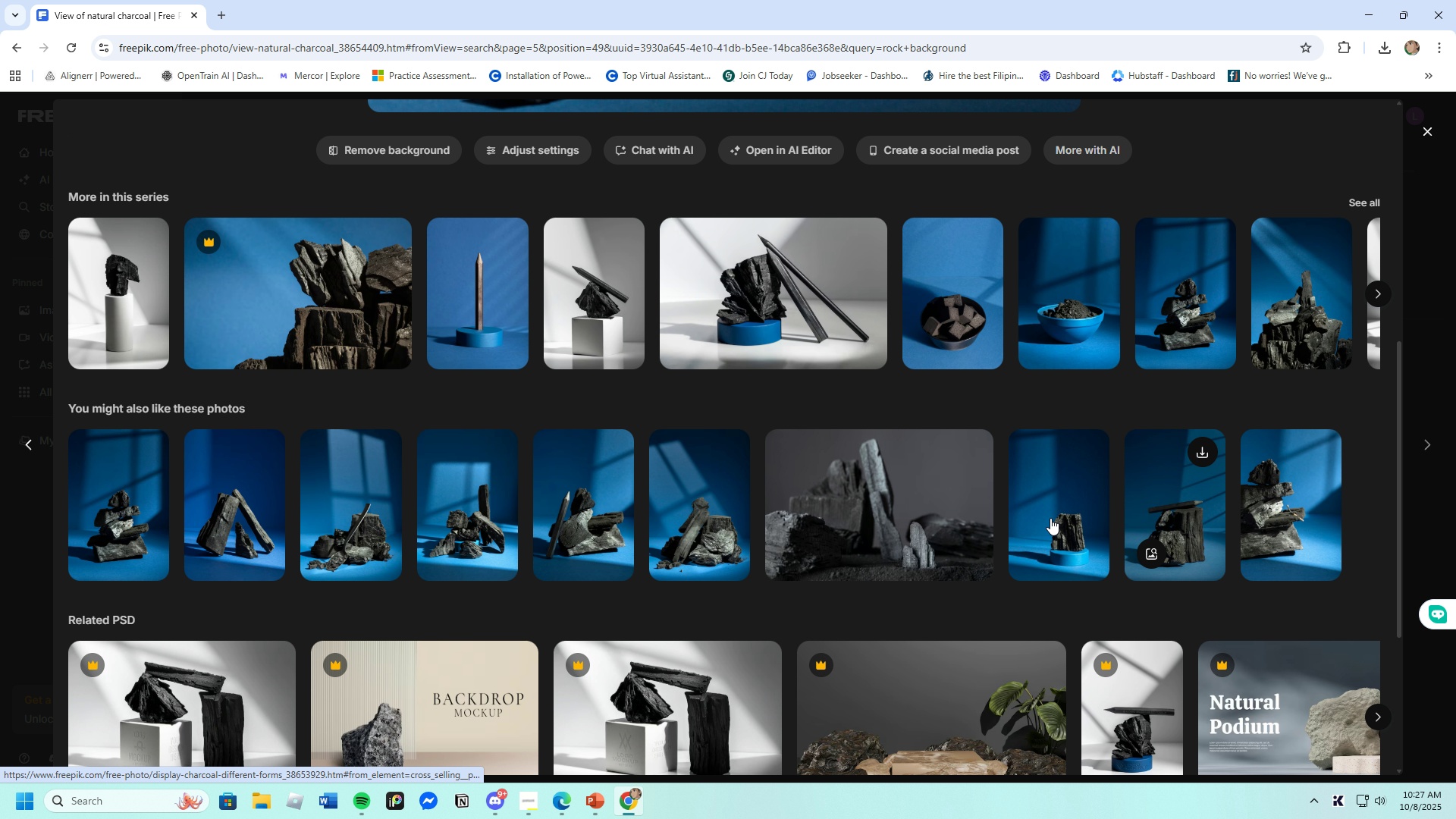 
wait(7.21)
 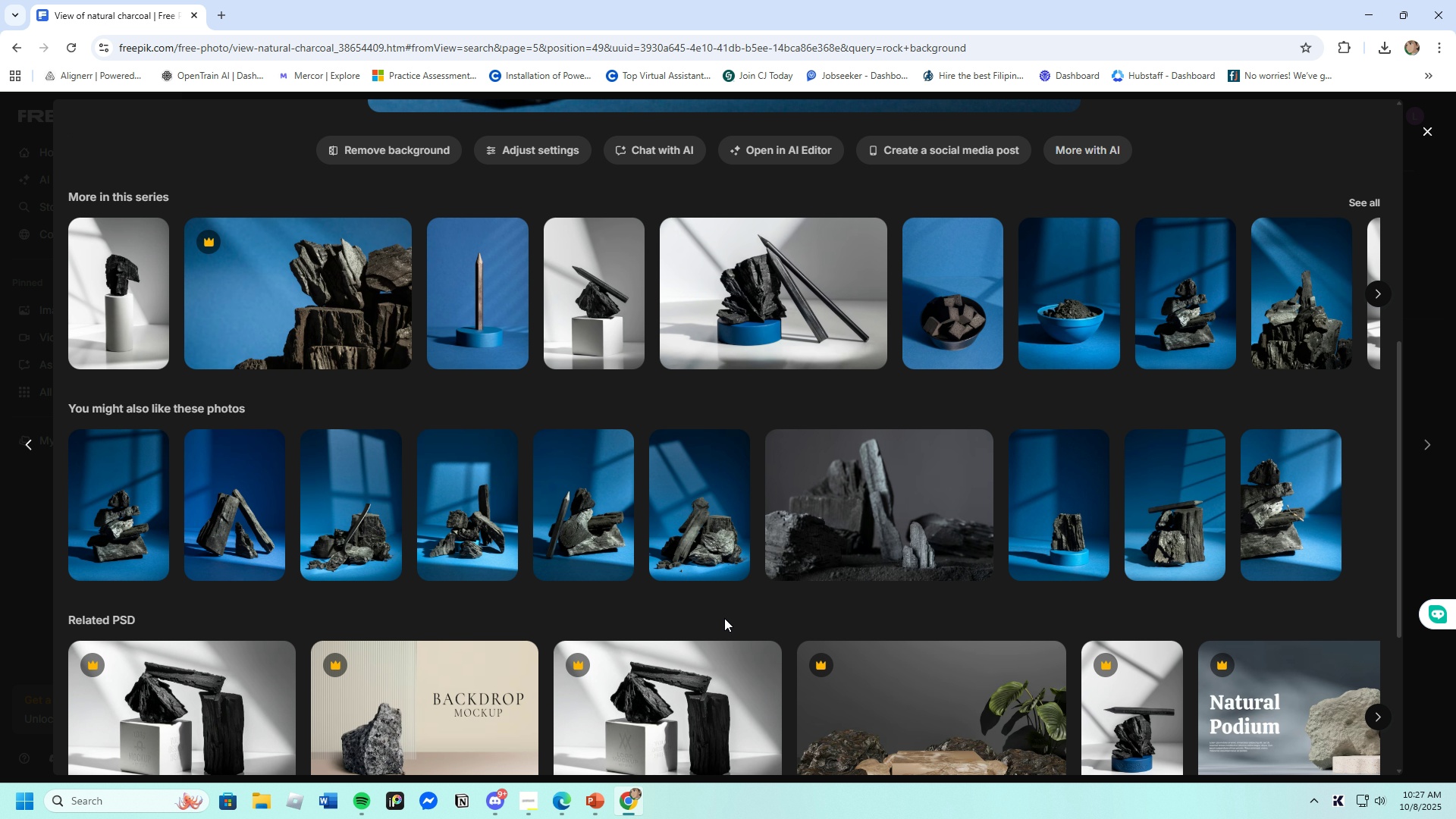 
scroll: coordinate [618, 563], scroll_direction: down, amount: 7.0
 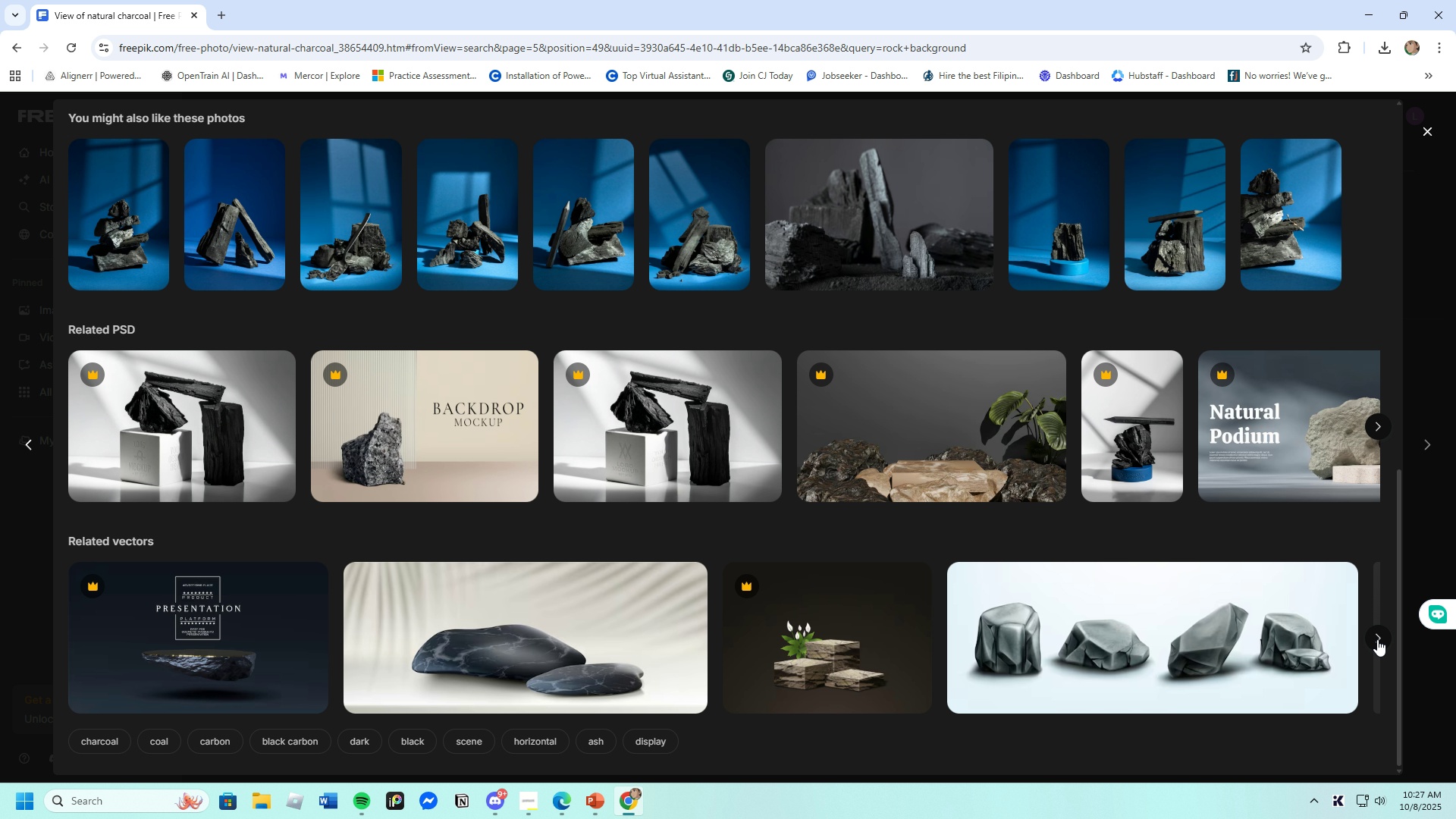 
left_click([1379, 641])
 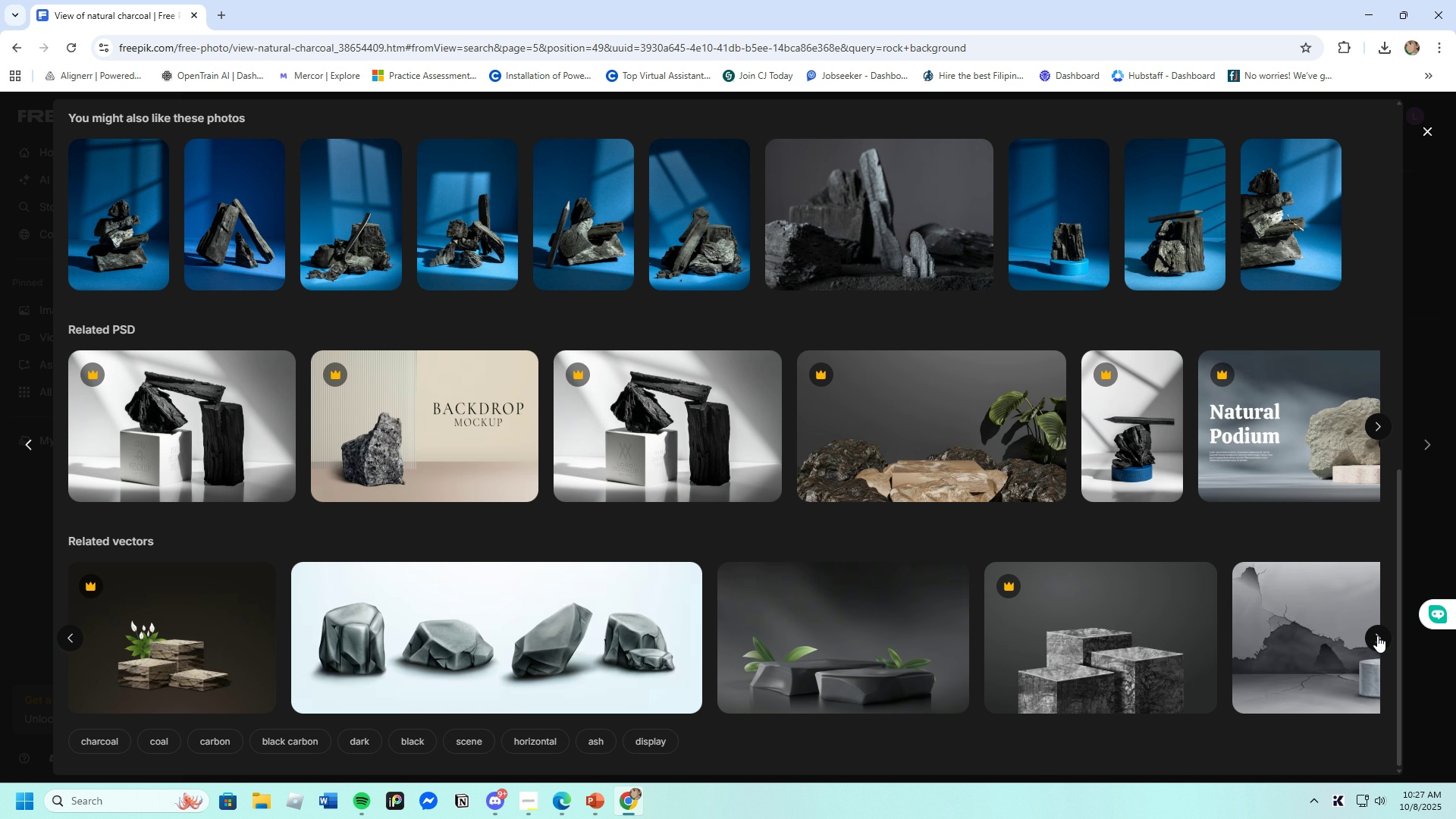 
left_click([1377, 635])
 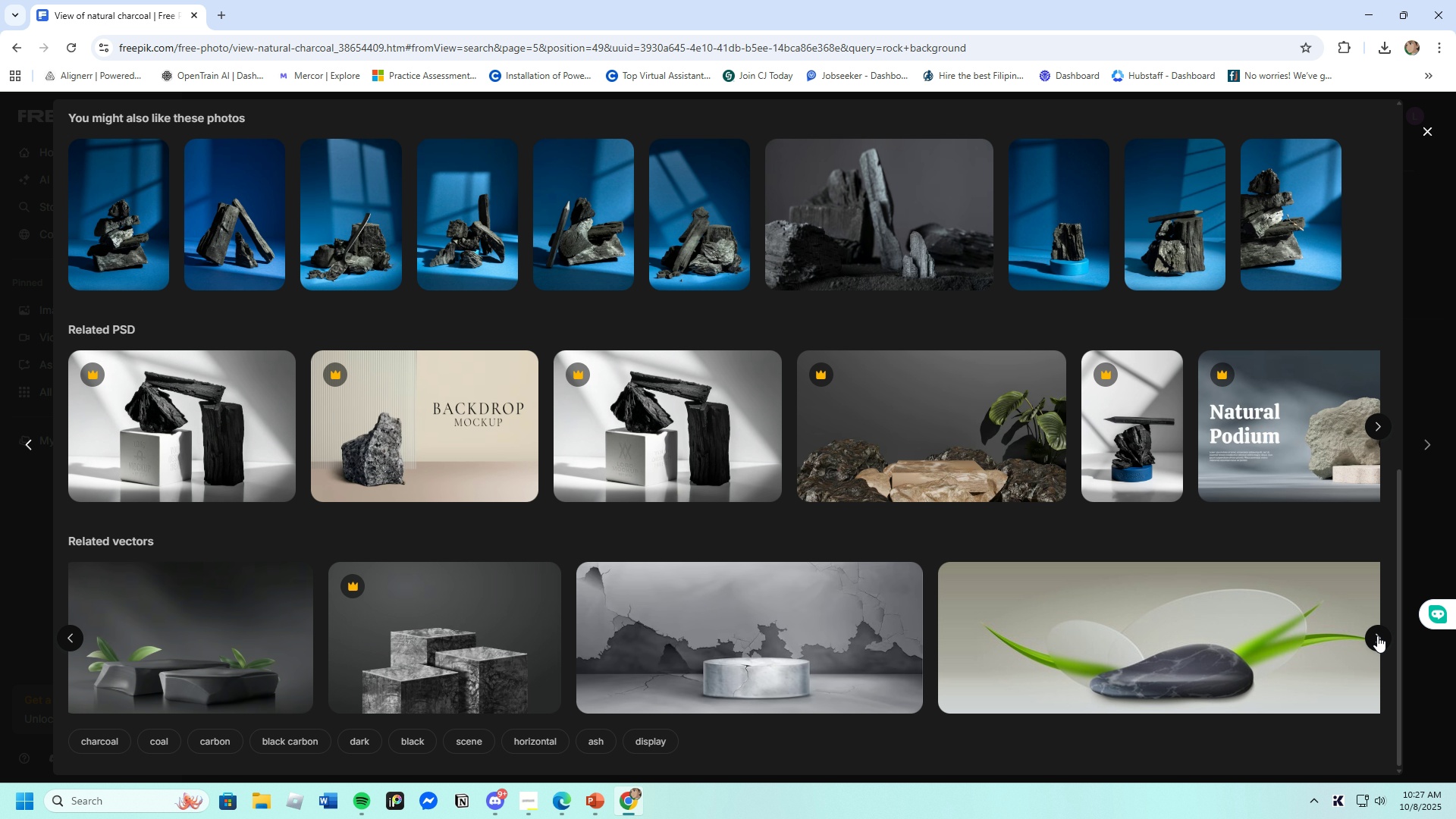 
left_click([1377, 635])
 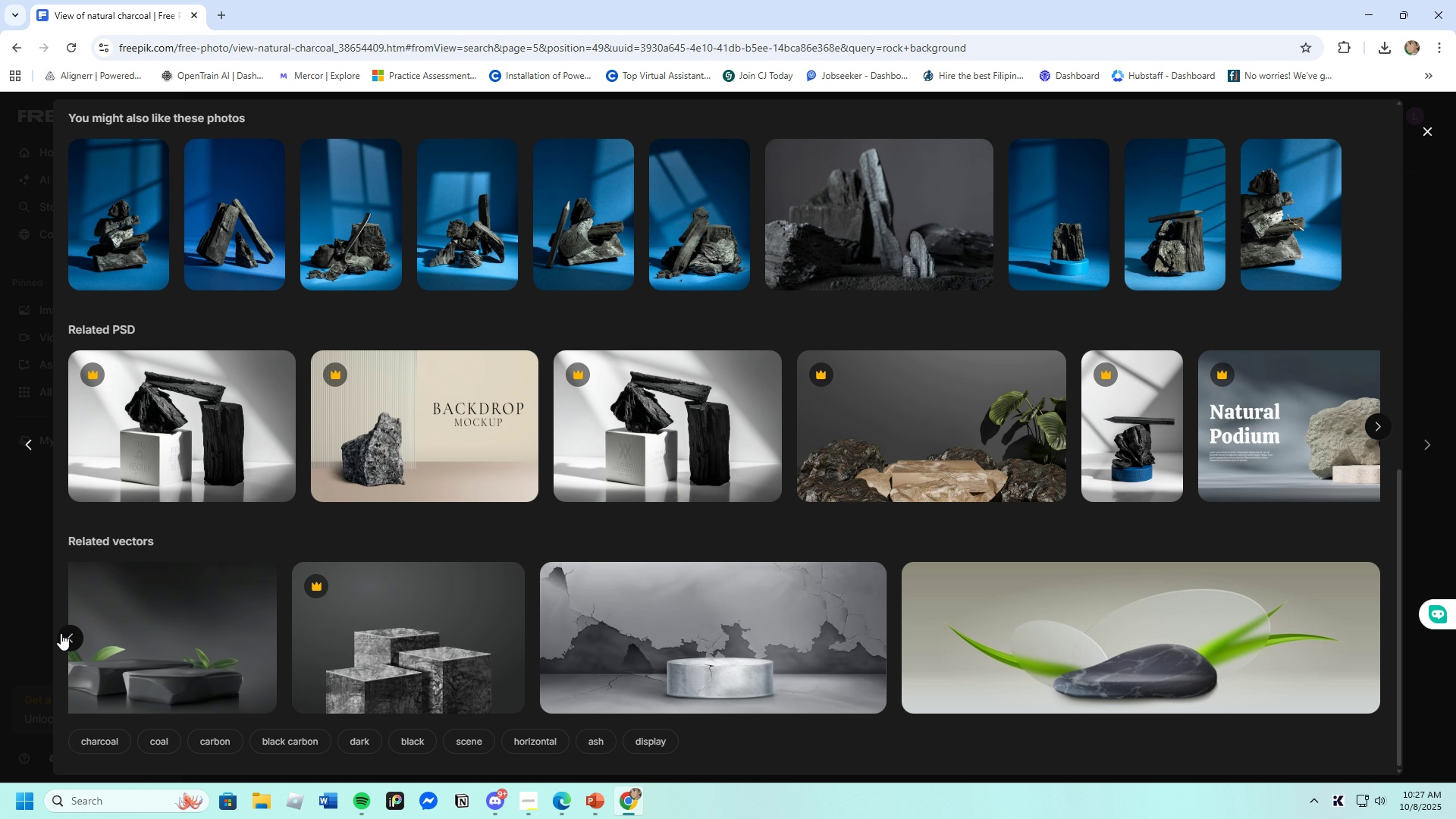 
wait(5.15)
 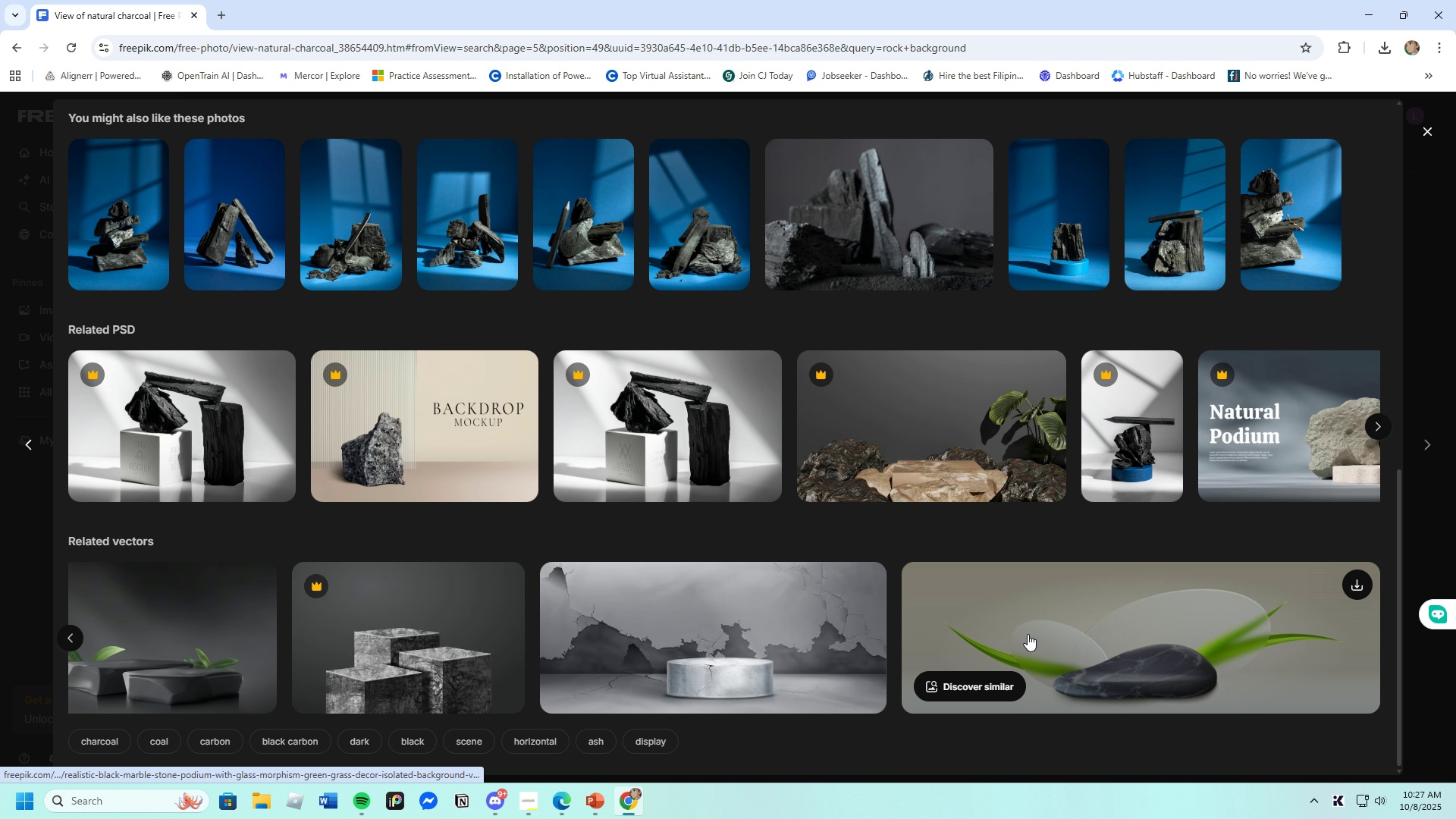 
left_click([60, 633])
 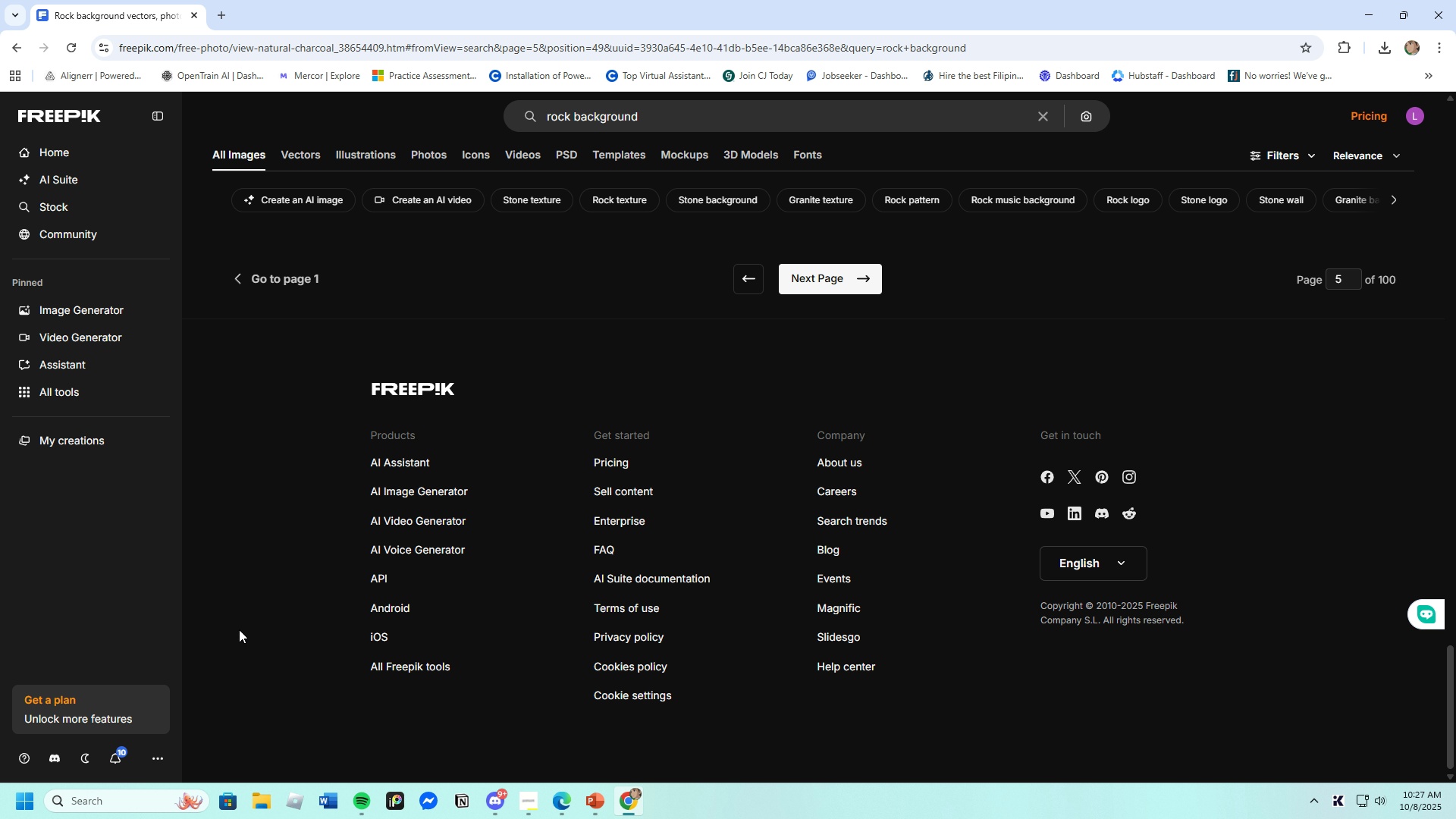 
wait(5.48)
 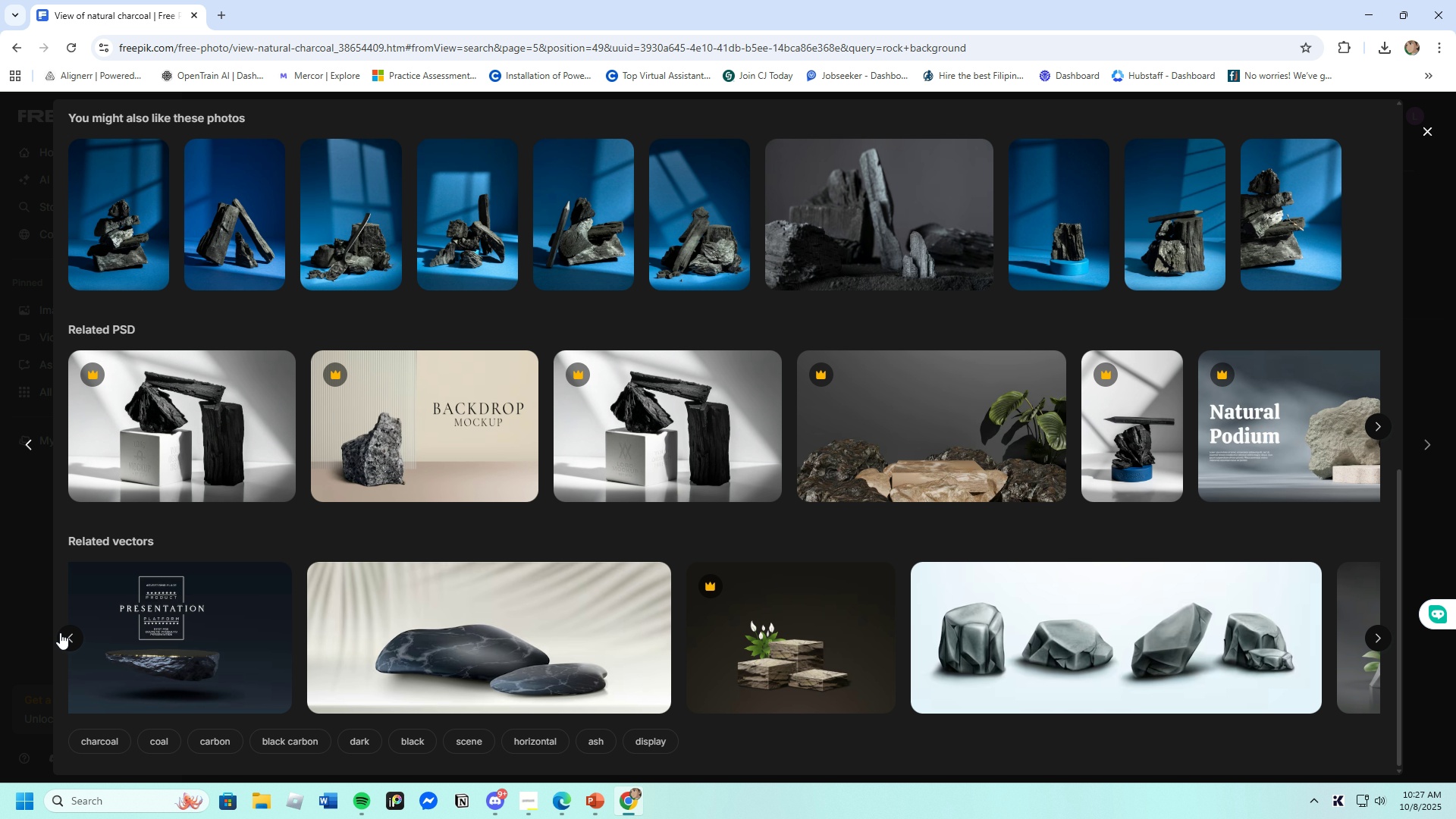 
scroll: coordinate [584, 566], scroll_direction: up, amount: 4.0
 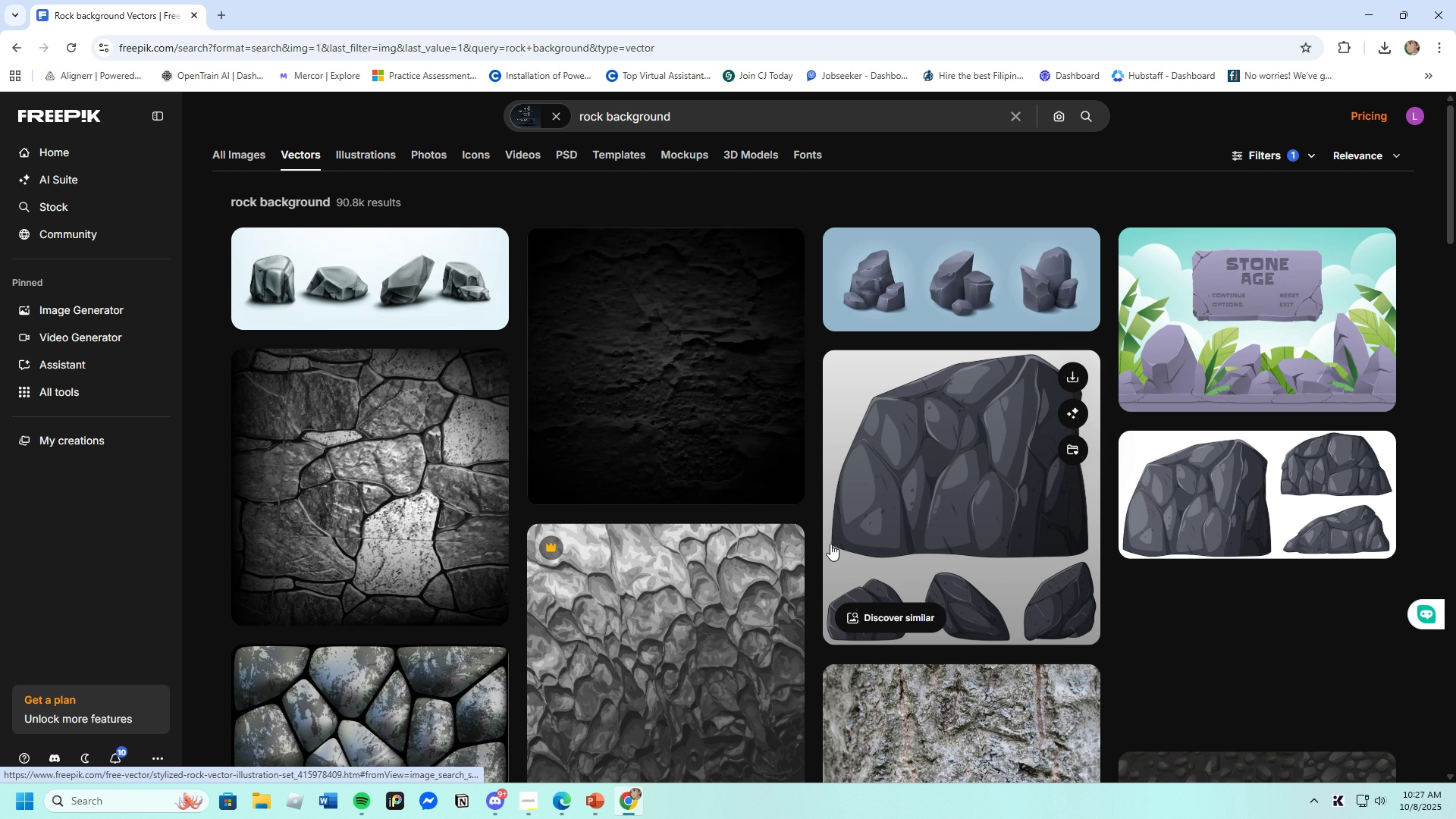 
scroll: coordinate [648, 524], scroll_direction: down, amount: 20.0
 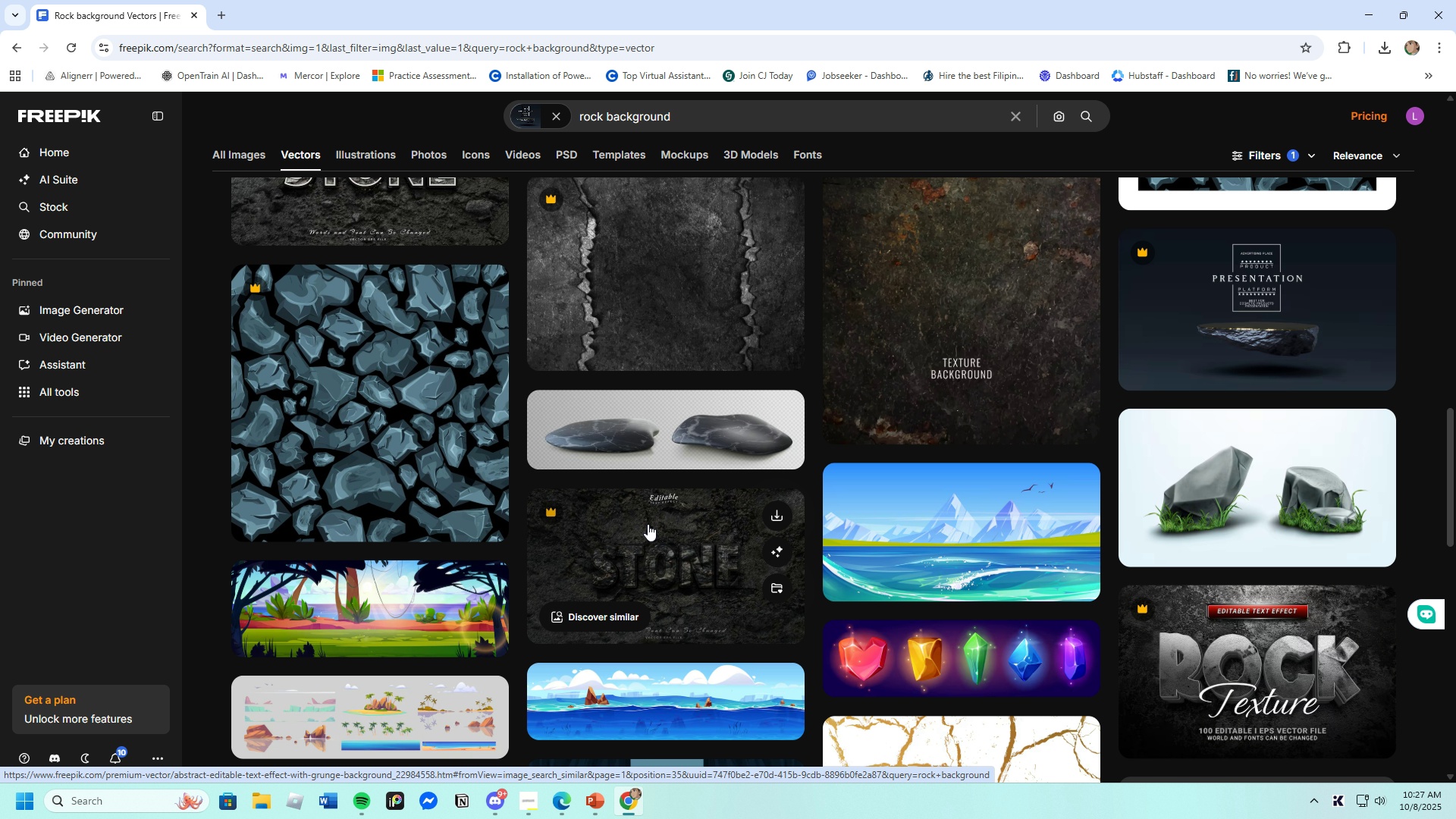 
scroll: coordinate [648, 524], scroll_direction: up, amount: 4.0
 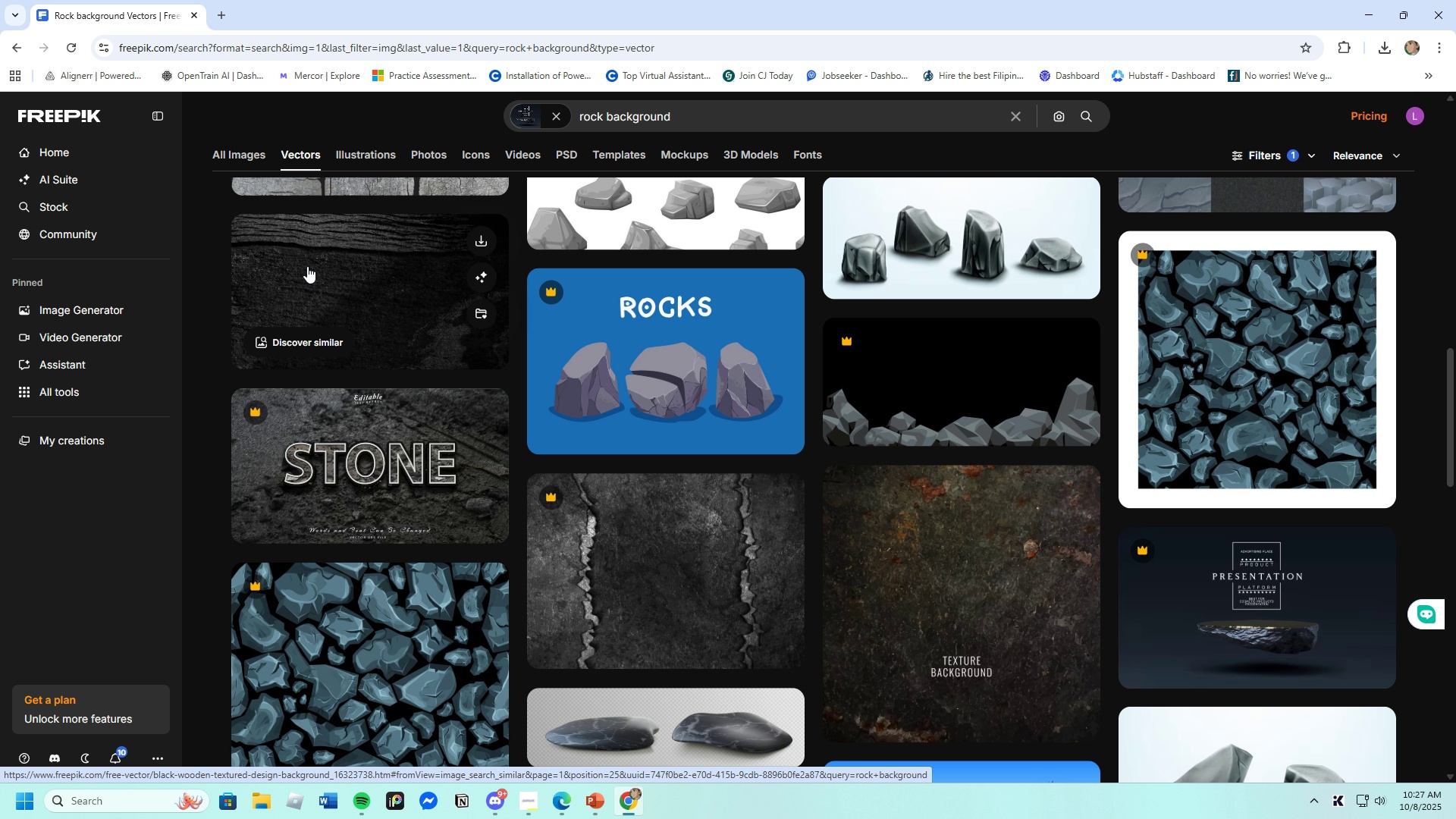 
left_click([310, 269])
 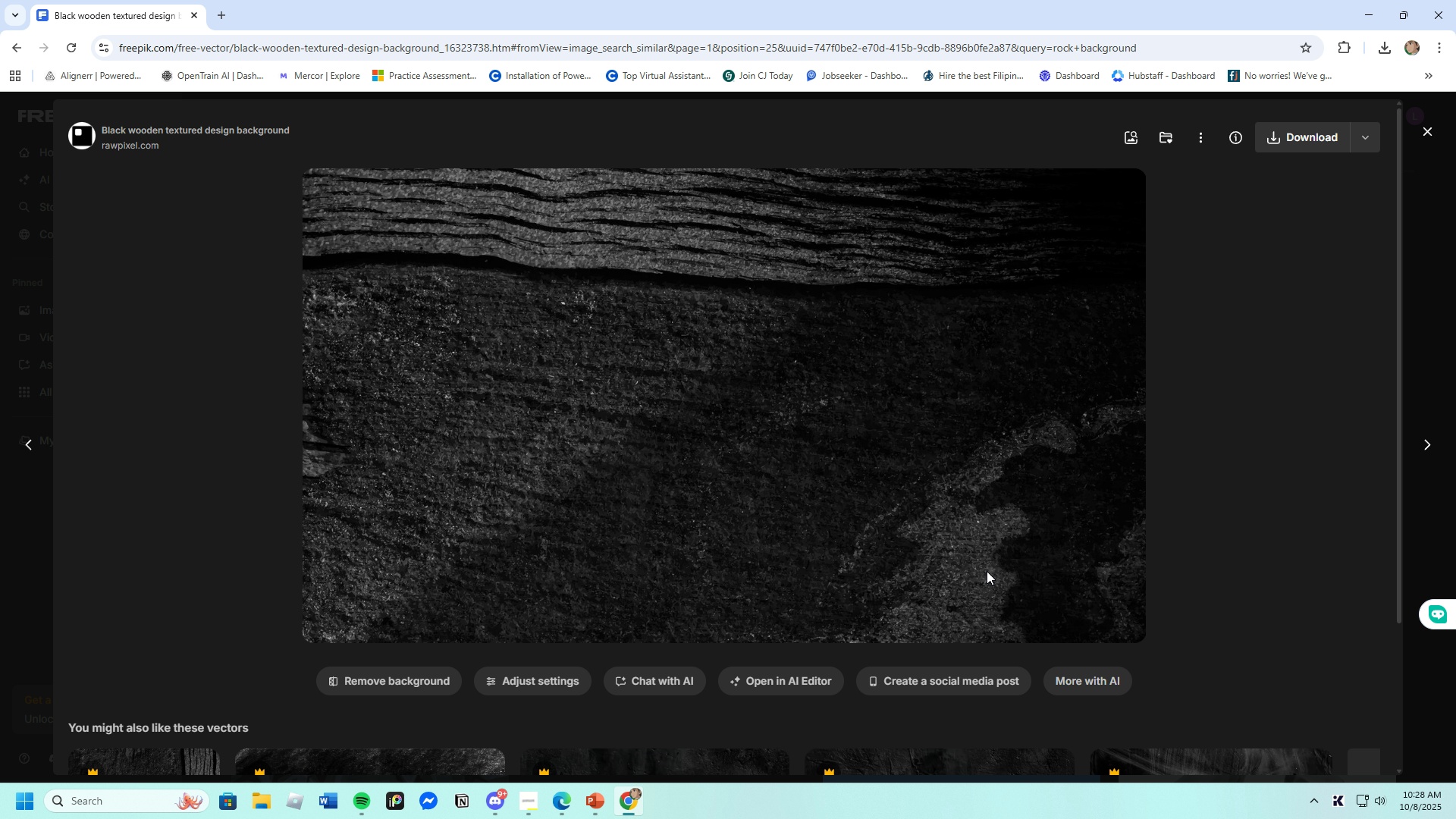 
wait(5.02)
 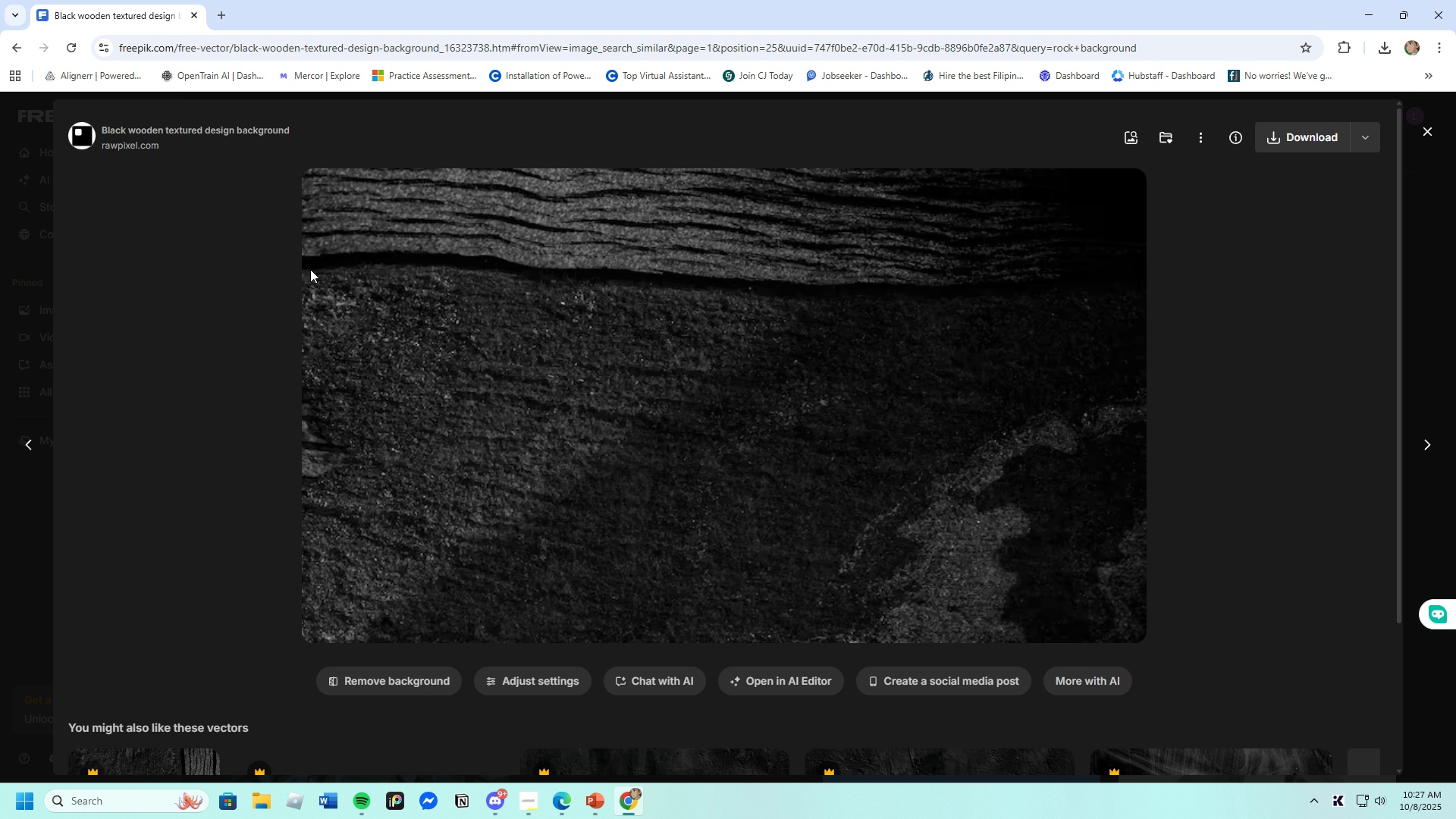 
left_click([1421, 128])
 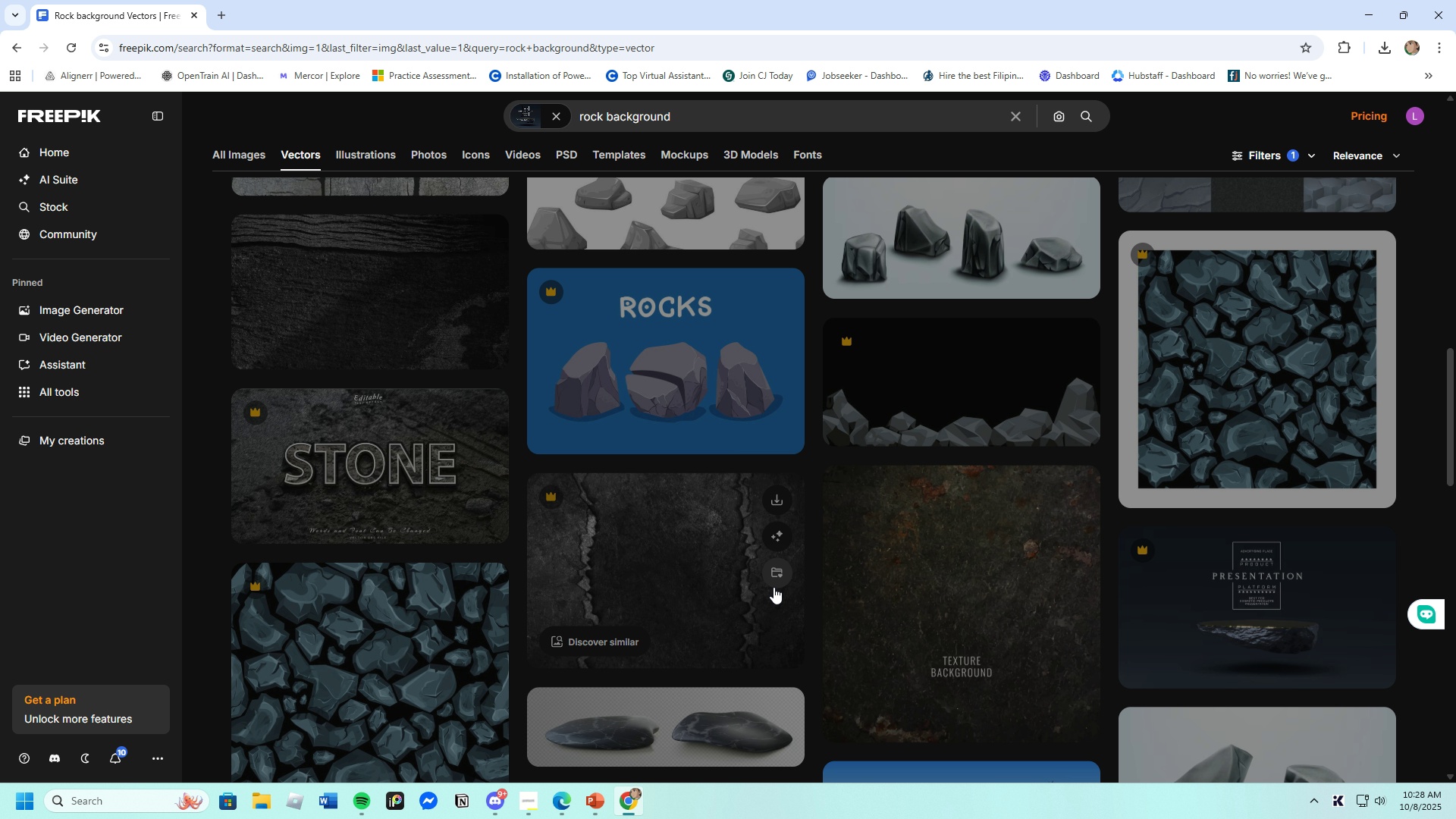 
scroll: coordinate [771, 590], scroll_direction: down, amount: 4.0
 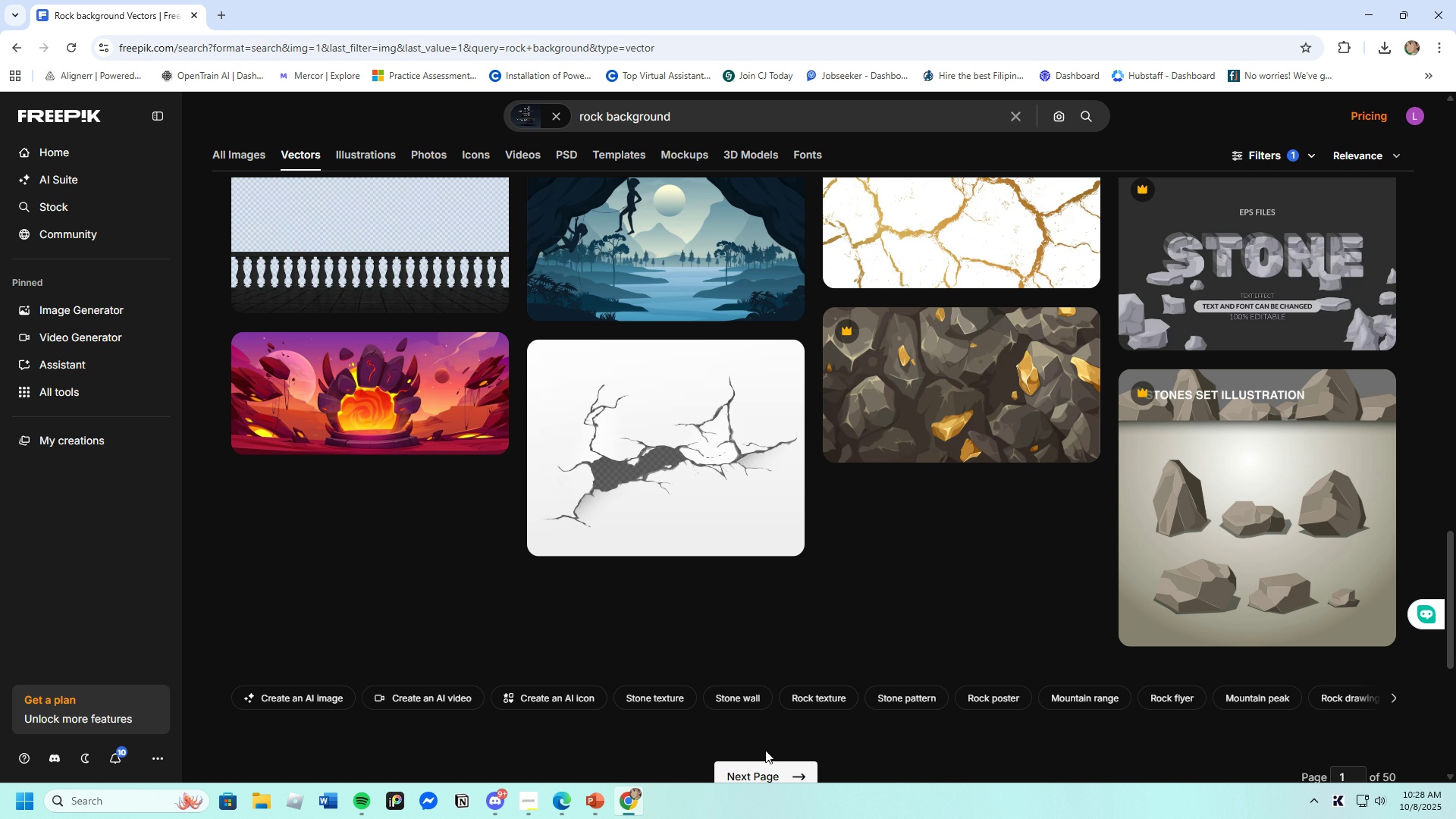 
left_click([761, 775])
 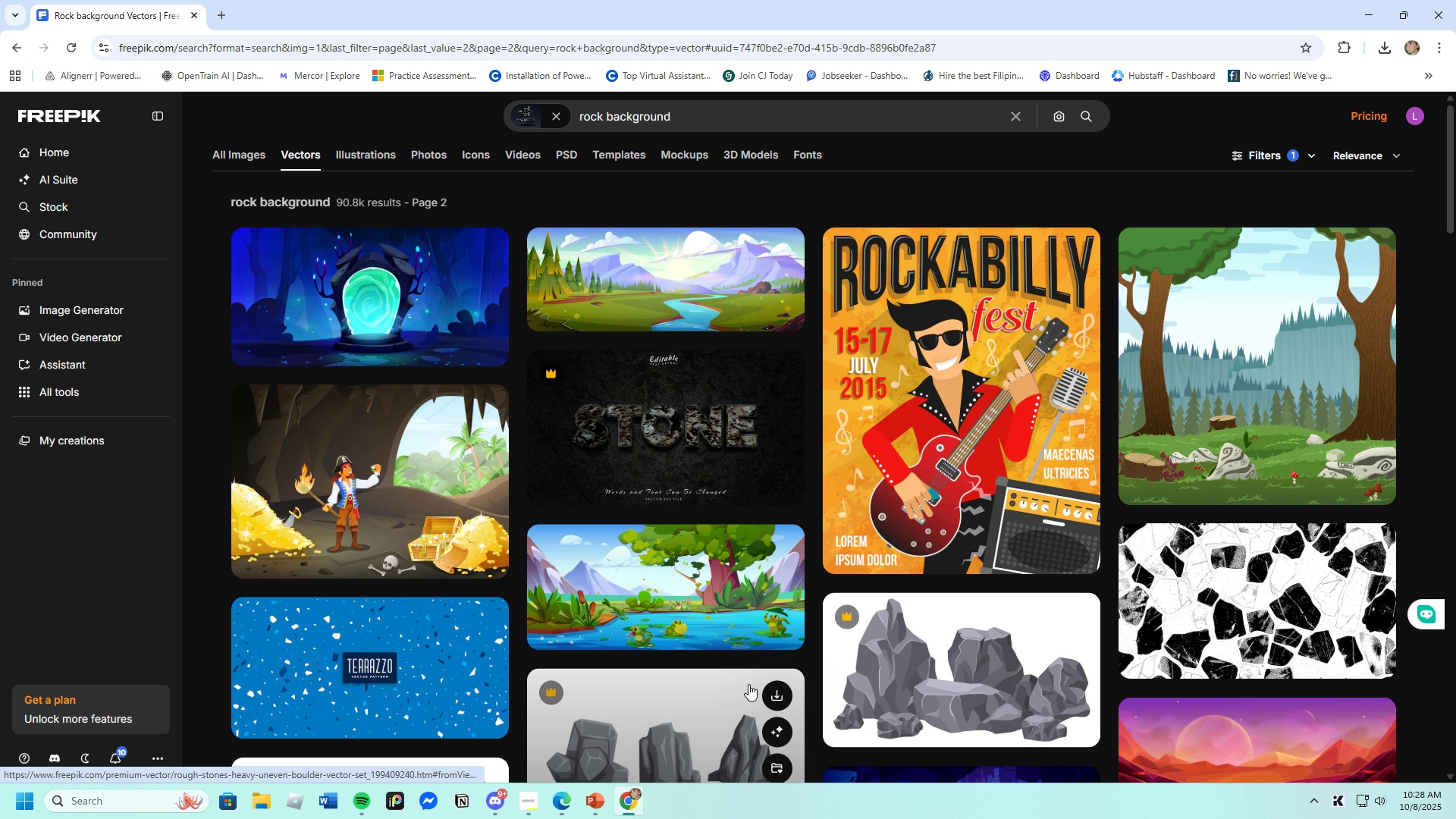 
scroll: coordinate [748, 684], scroll_direction: down, amount: 7.0
 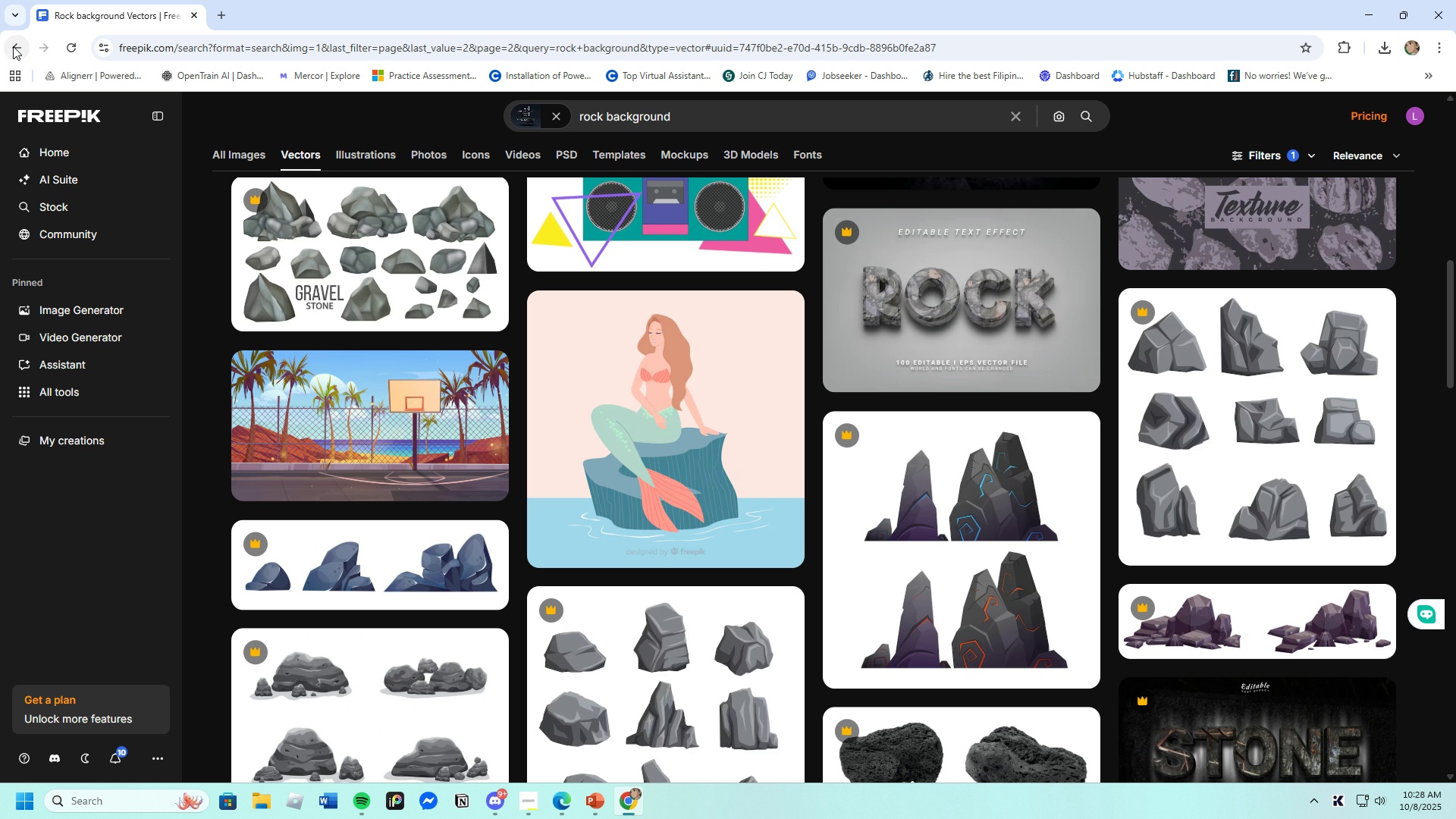 
wait(7.98)
 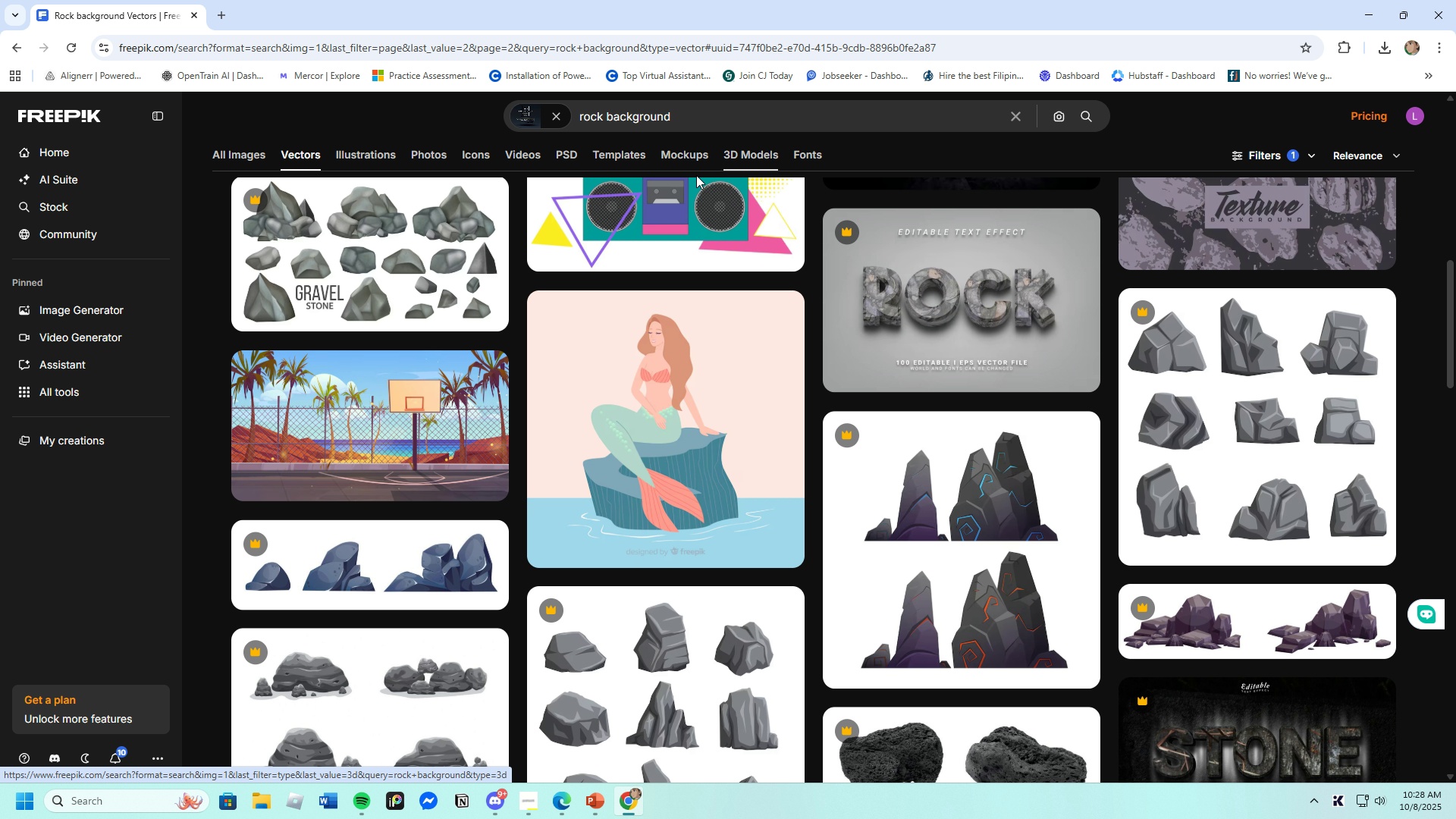 
left_click([14, 46])
 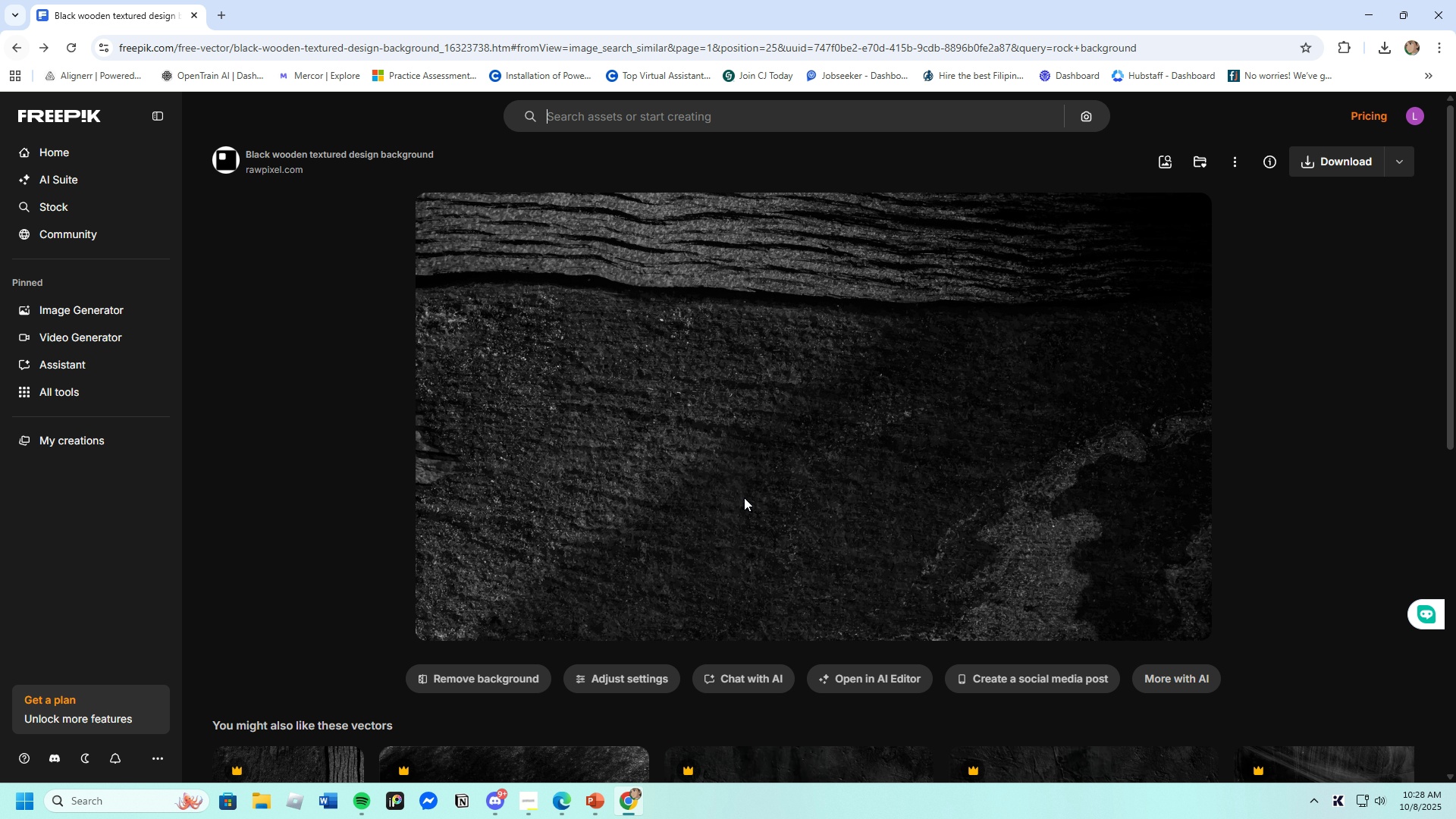 
scroll: coordinate [686, 462], scroll_direction: down, amount: 5.0
 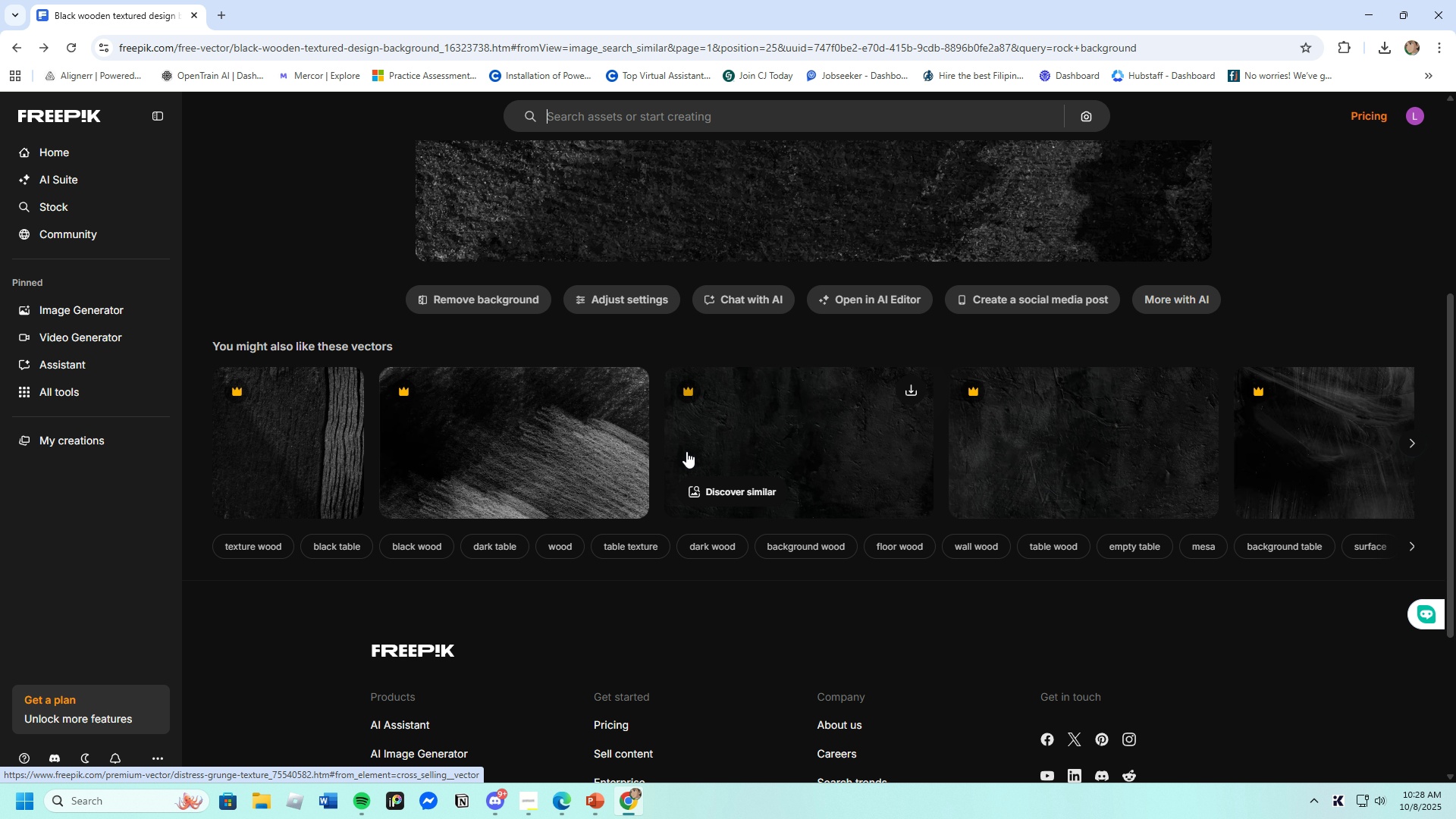 
scroll: coordinate [1230, 332], scroll_direction: up, amount: 10.0
 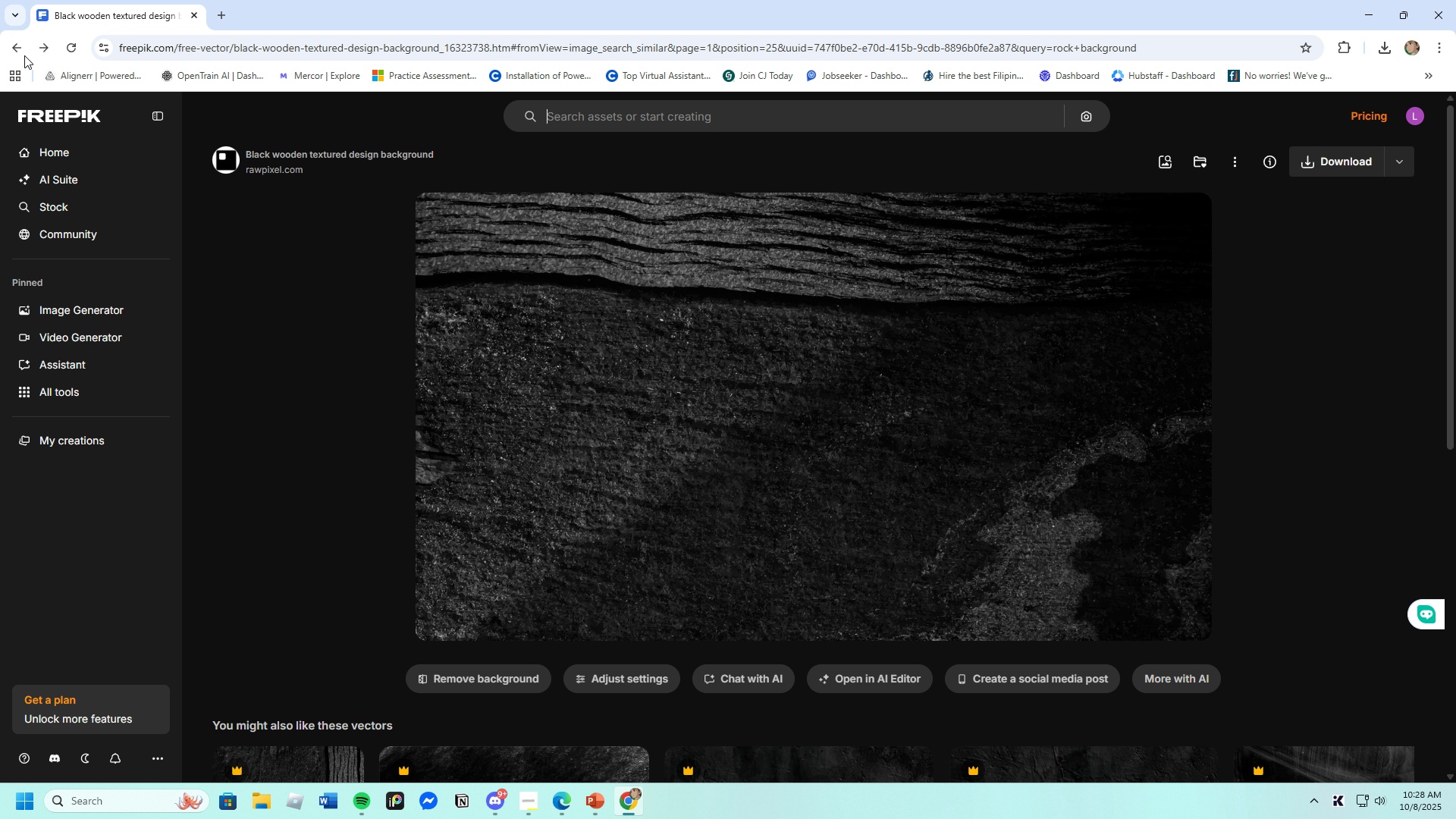 
left_click([18, 50])
 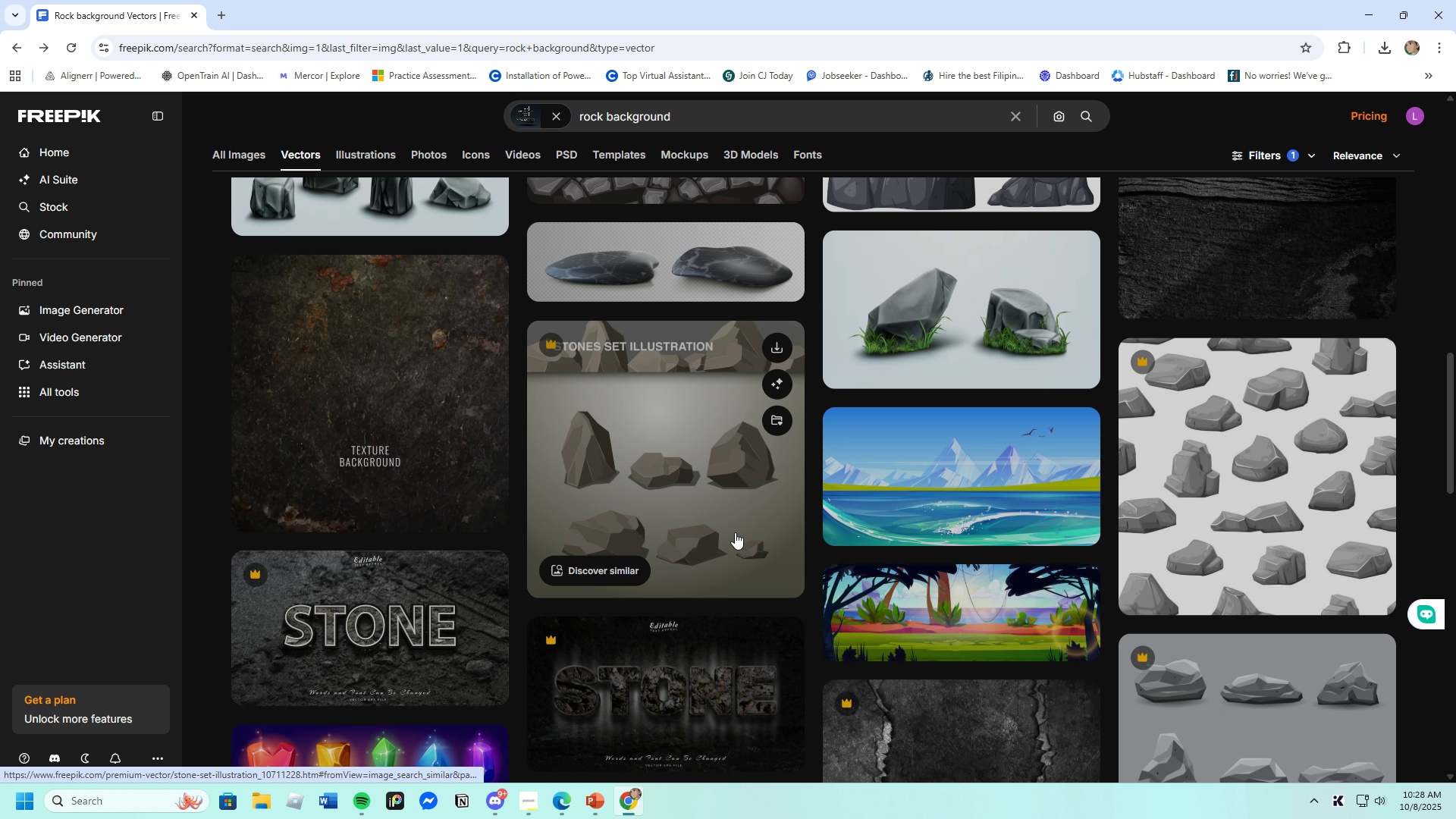 
scroll: coordinate [735, 532], scroll_direction: down, amount: 8.0
 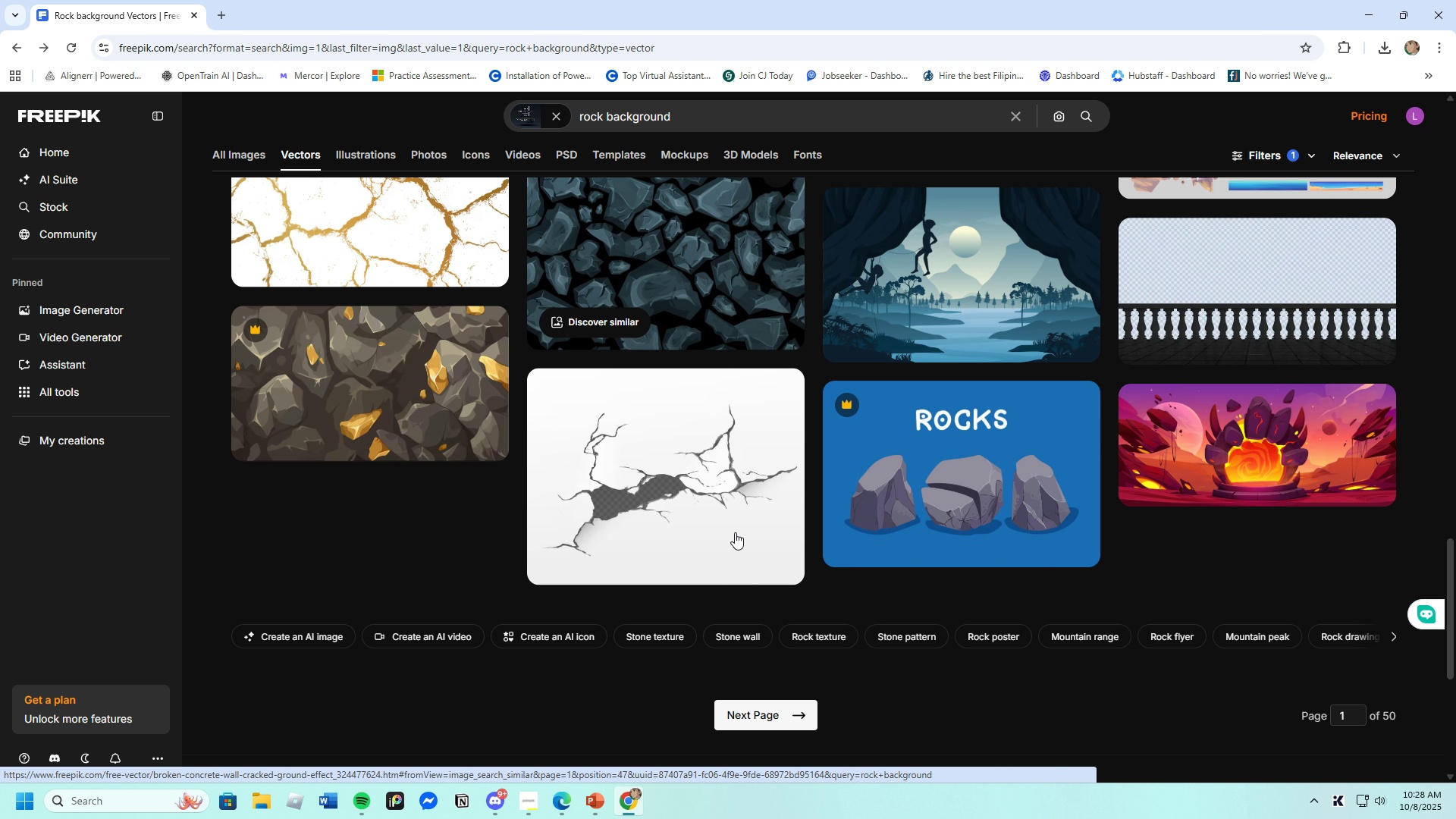 
scroll: coordinate [735, 532], scroll_direction: up, amount: 13.0
 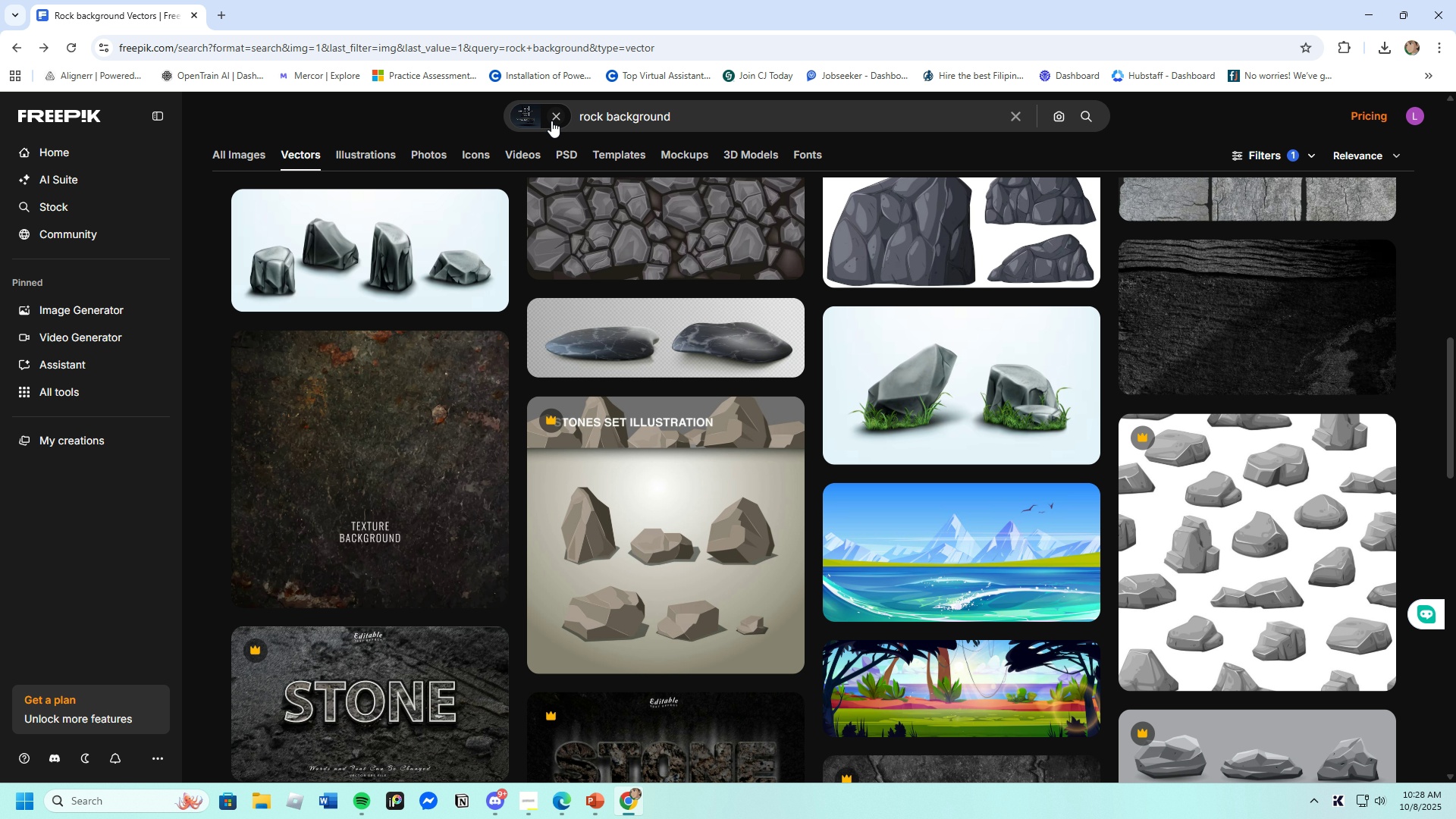 
left_click([551, 116])
 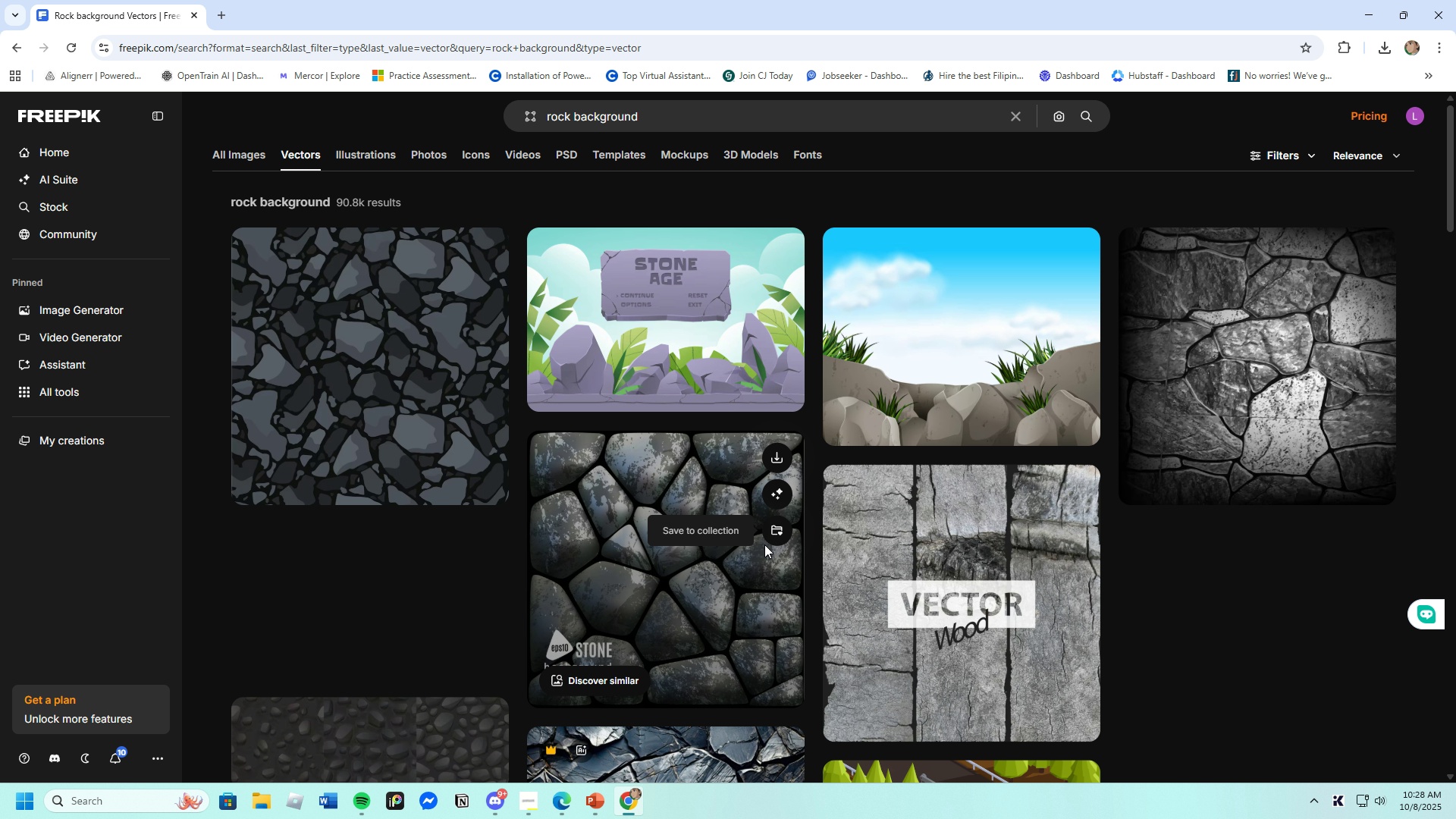 
scroll: coordinate [758, 552], scroll_direction: down, amount: 14.0
 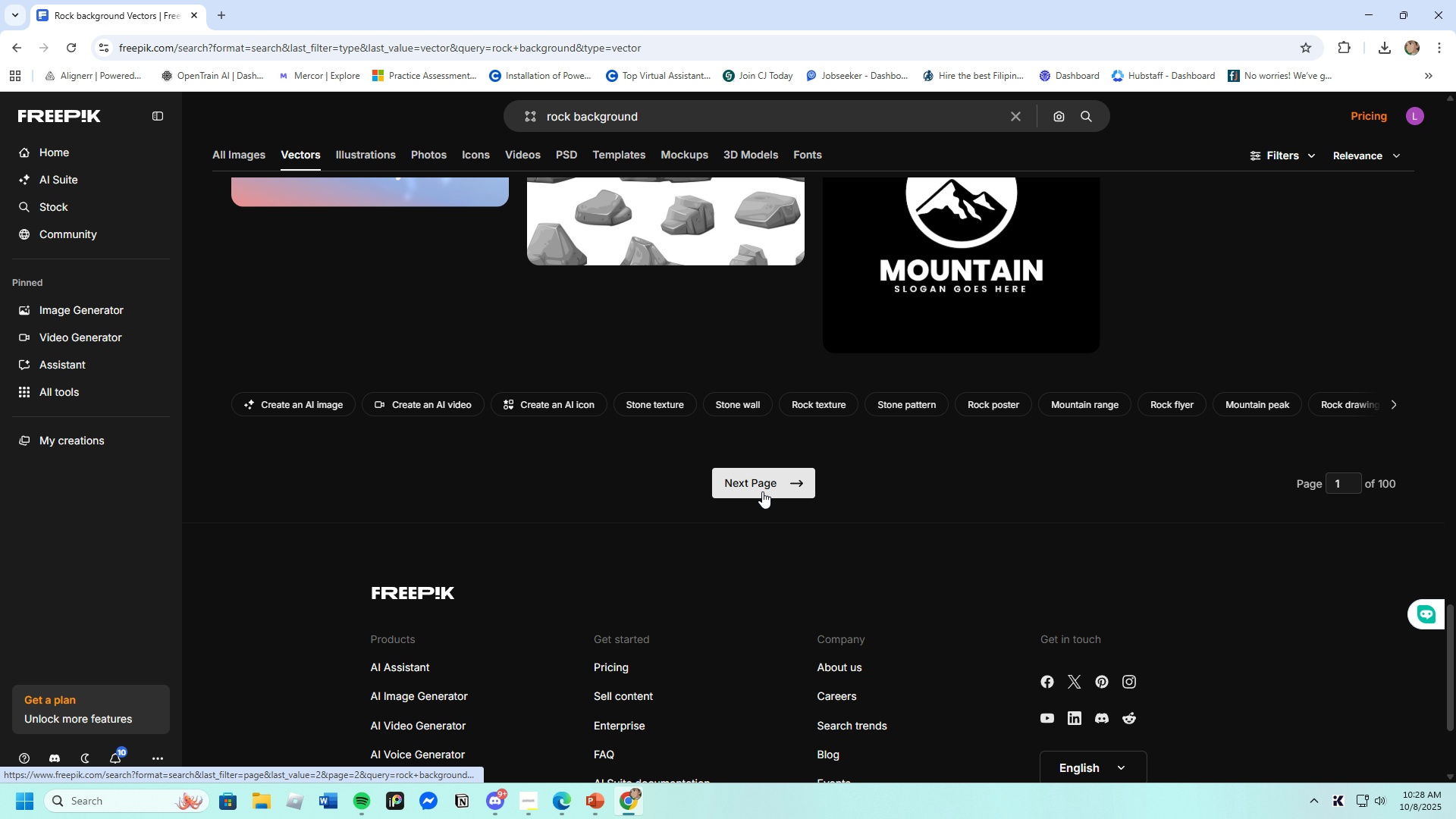 
left_click([762, 491])
 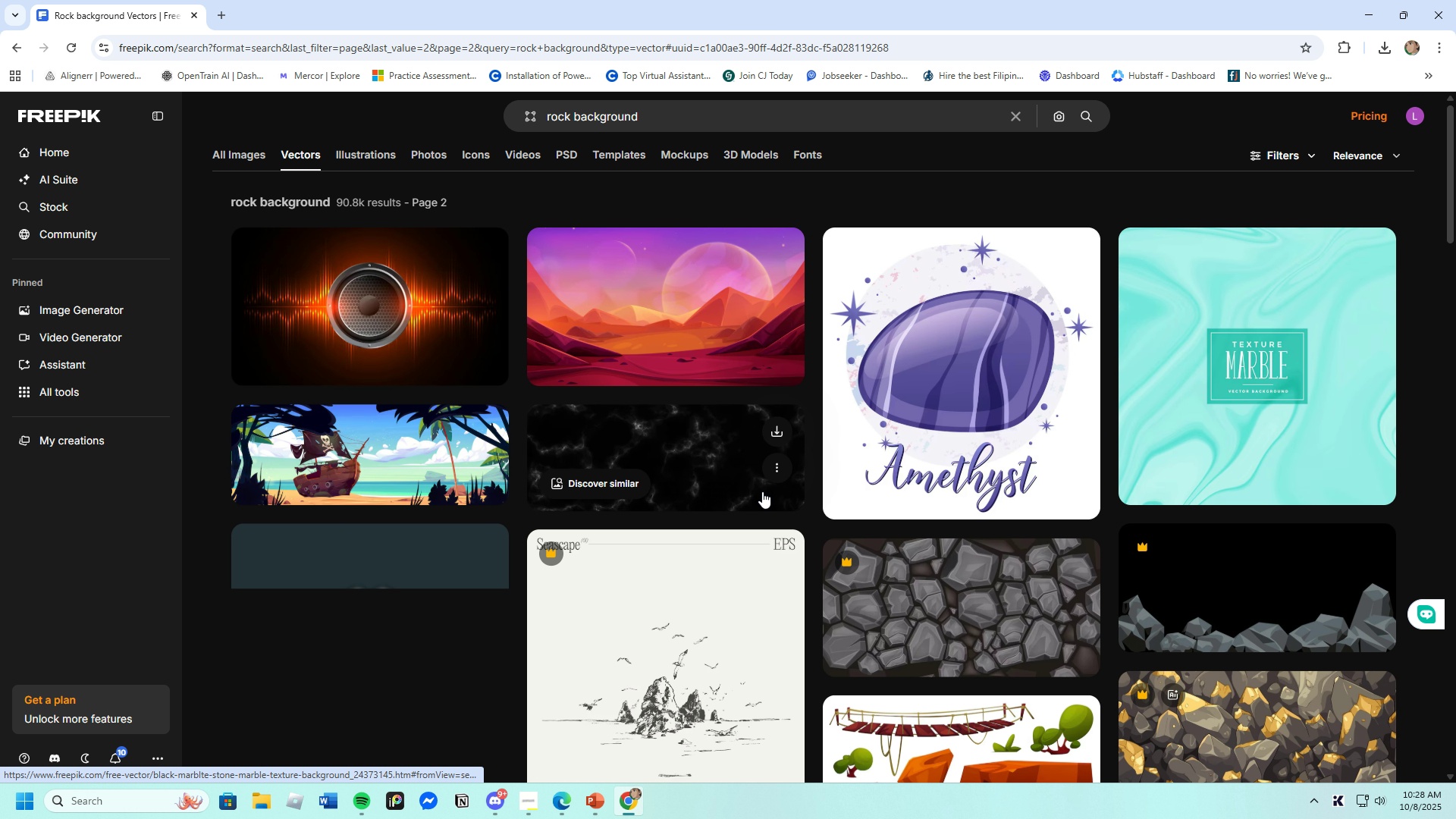 
scroll: coordinate [743, 580], scroll_direction: down, amount: 6.0
 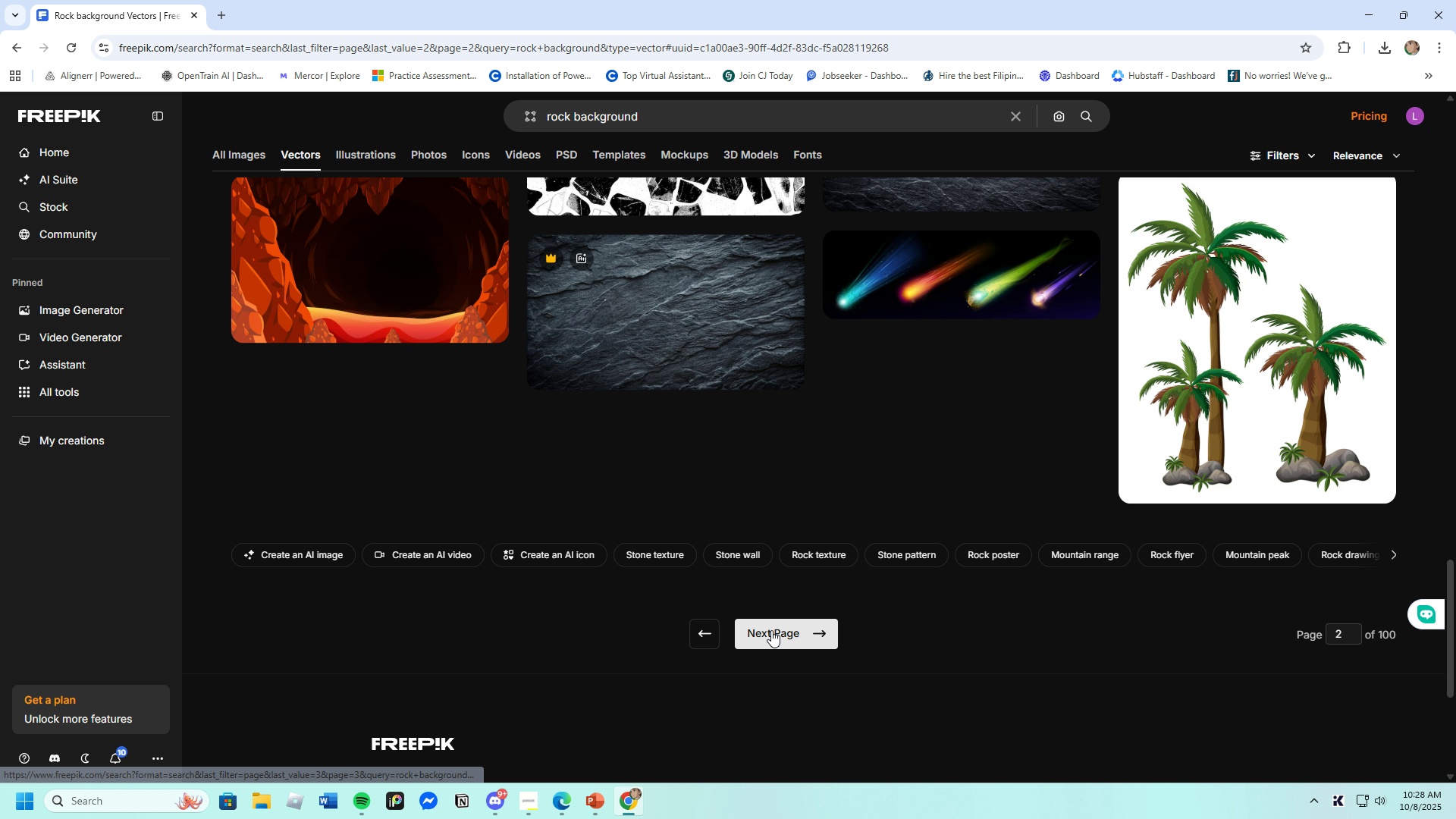 
left_click([771, 630])
 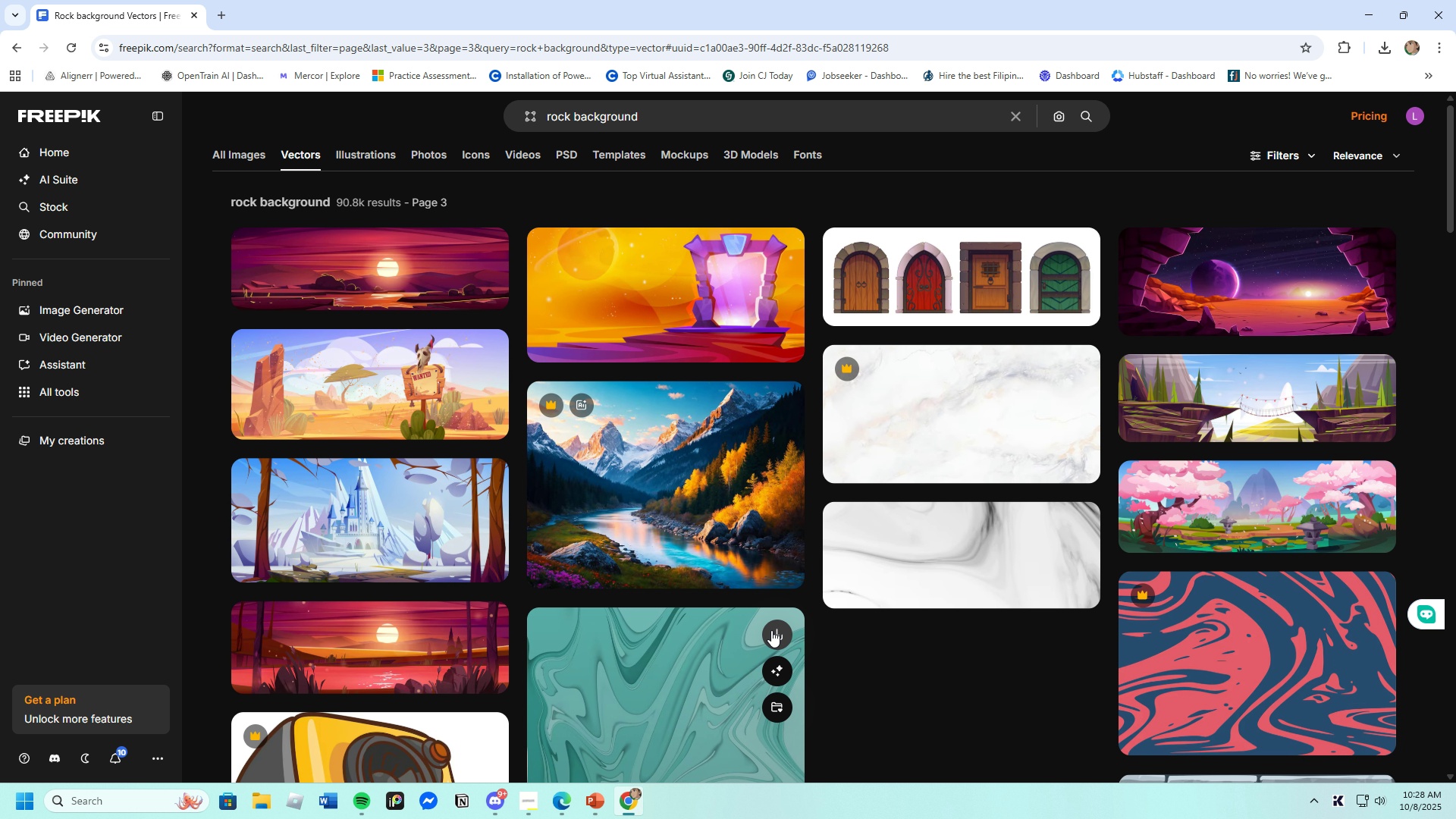 
scroll: coordinate [770, 625], scroll_direction: down, amount: 27.0
 